 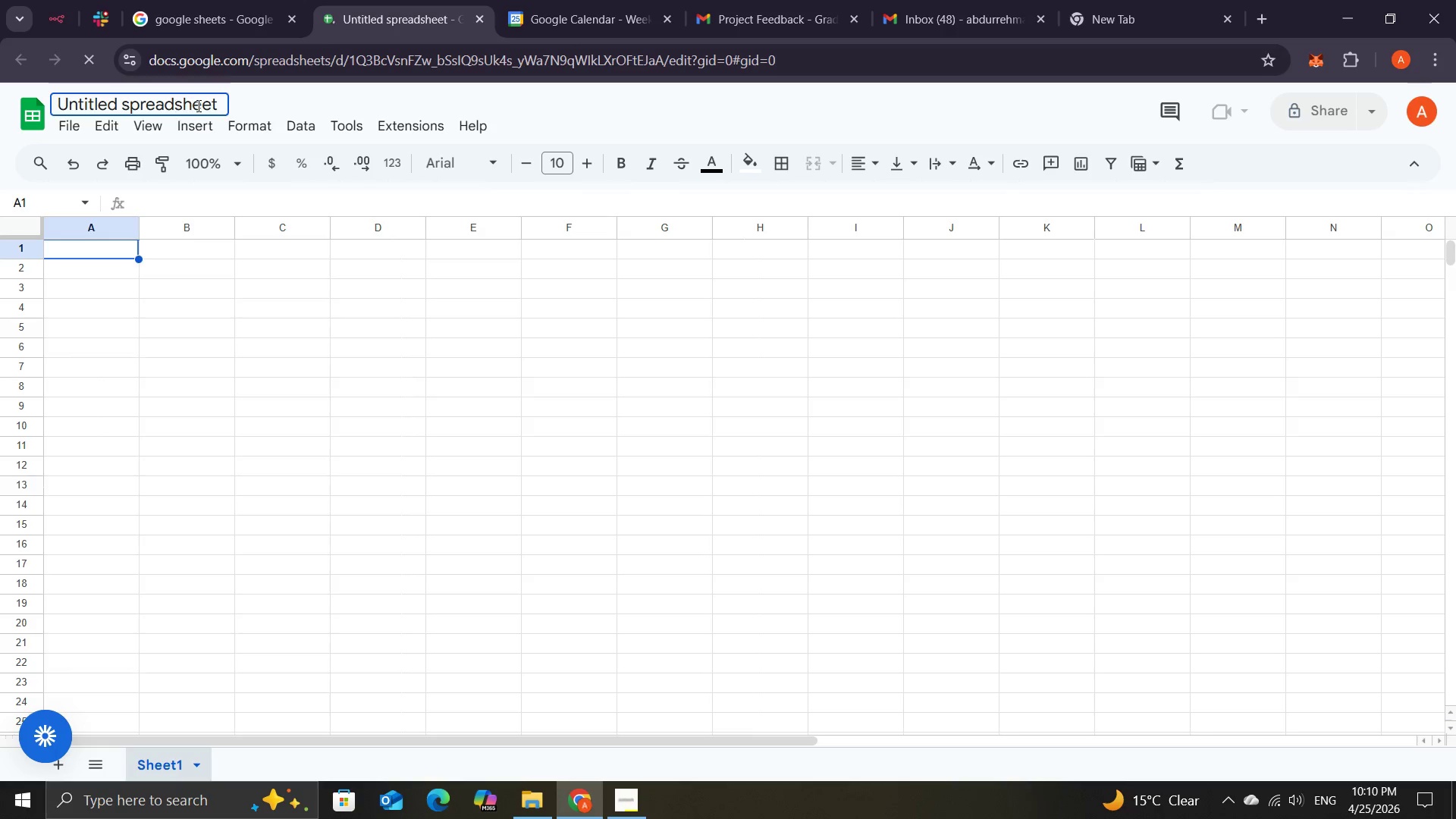 
left_click([215, 99])
 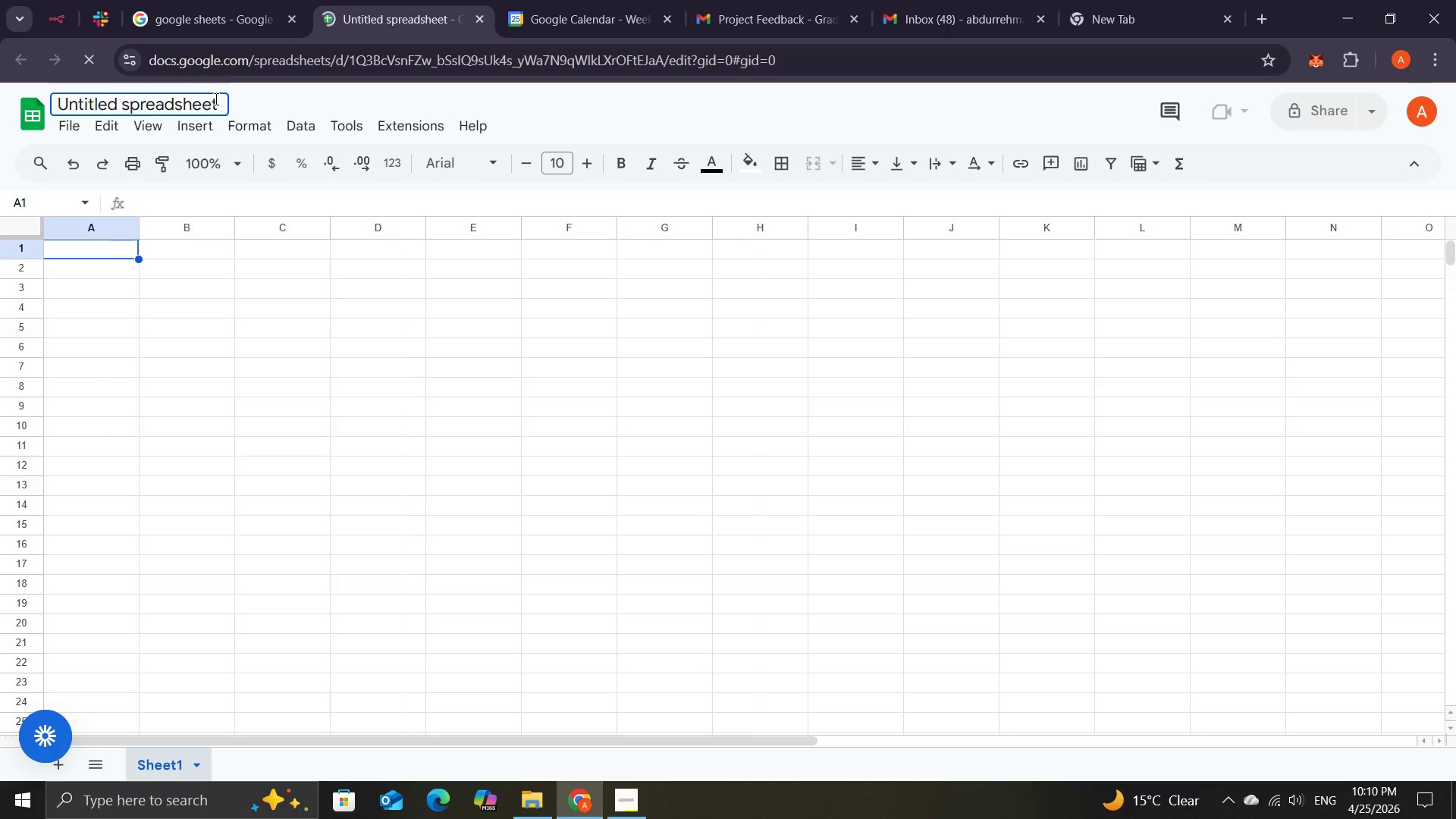 
hold_key(key=Backspace, duration=1.5)
 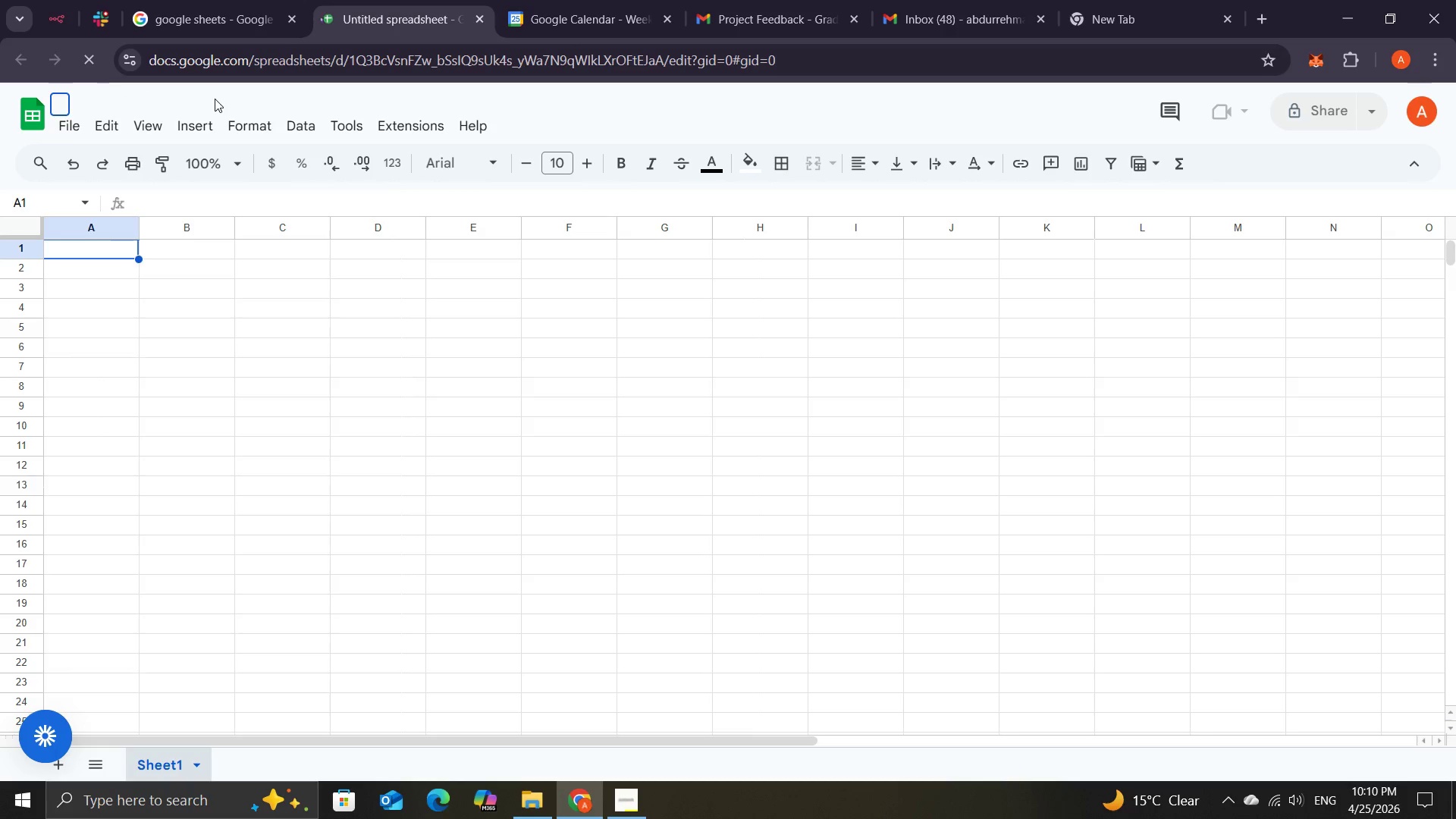 
type(Resource Marriege )
 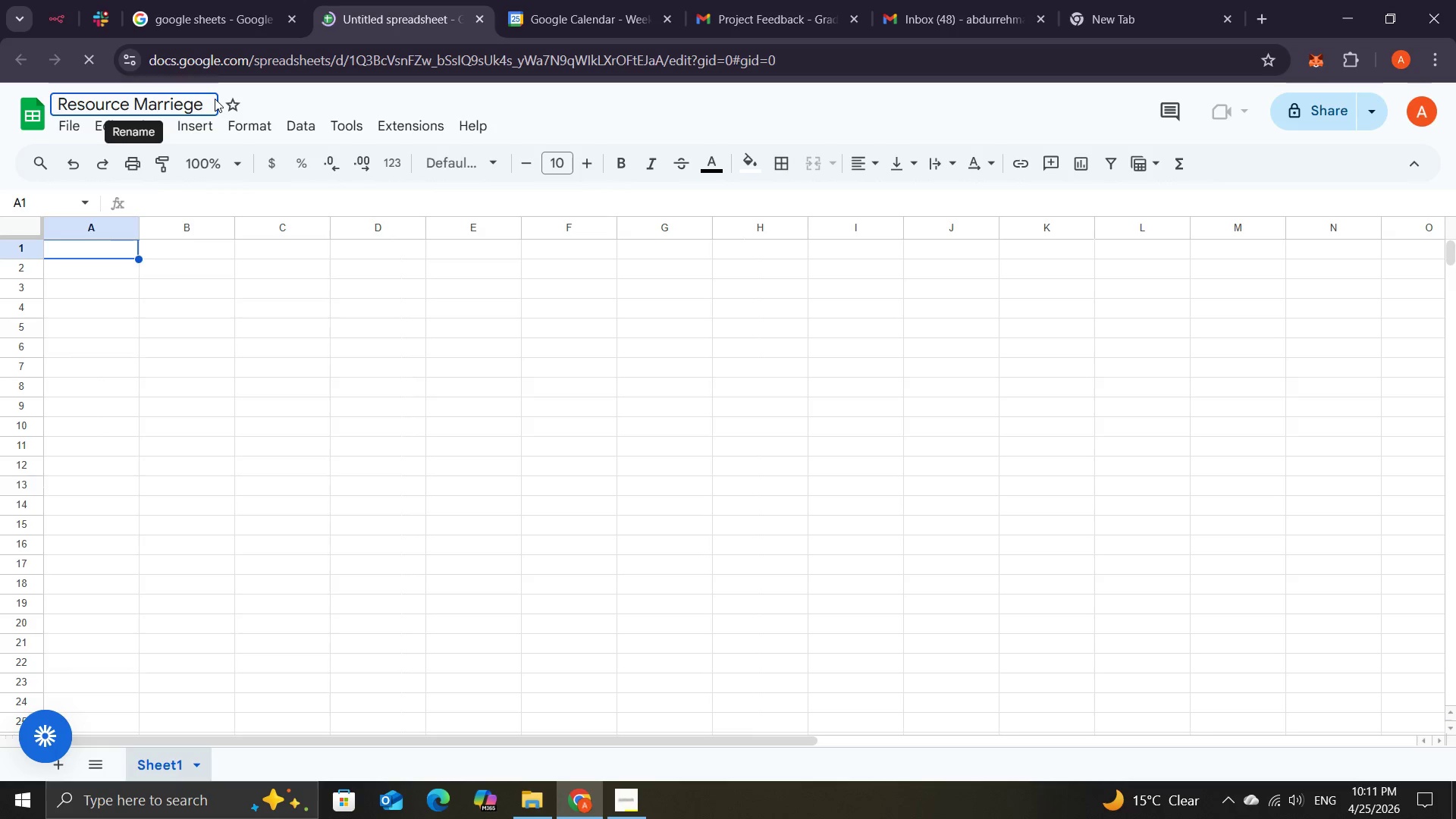 
wait(9.91)
 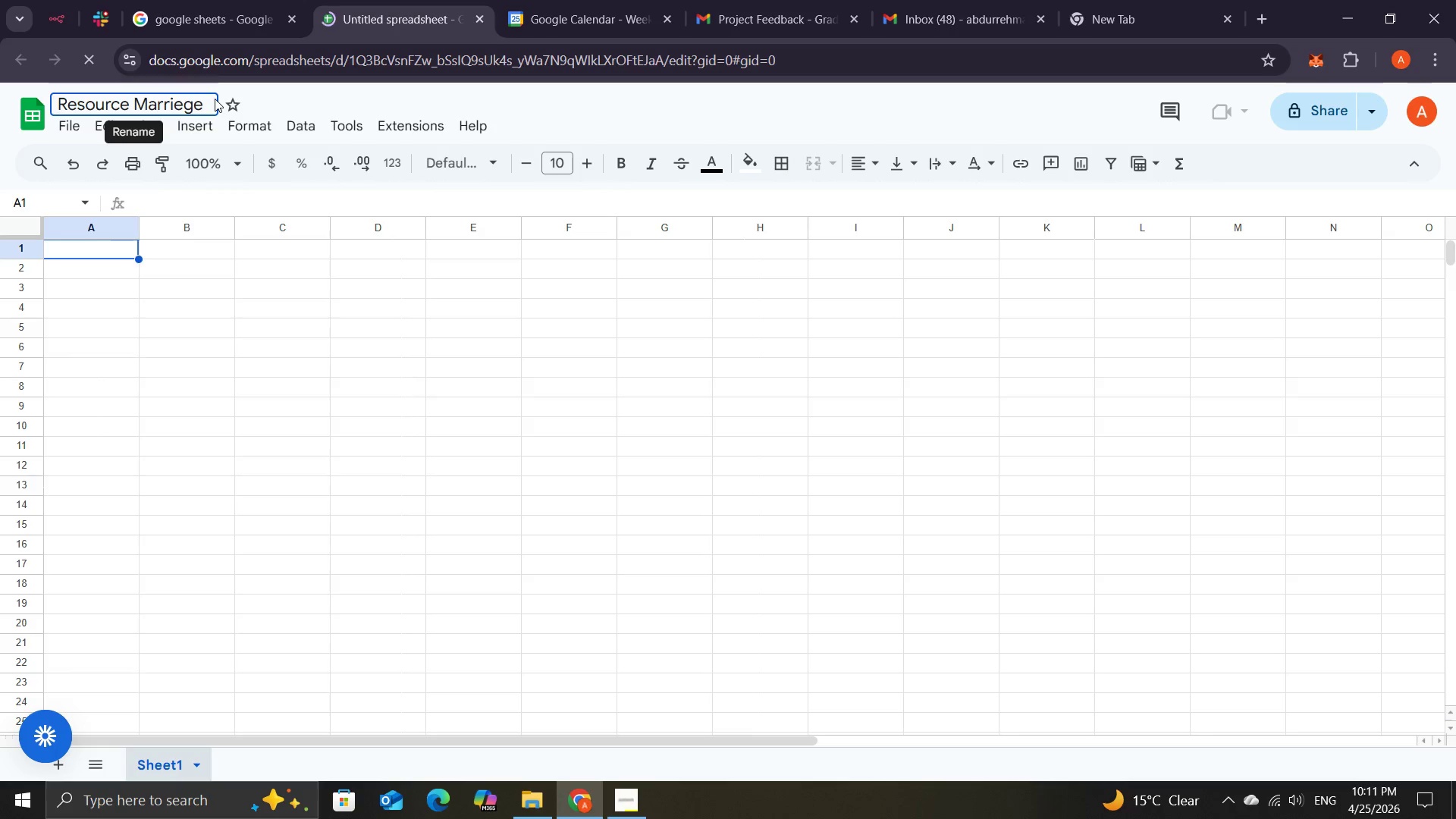 
type(Therap)
 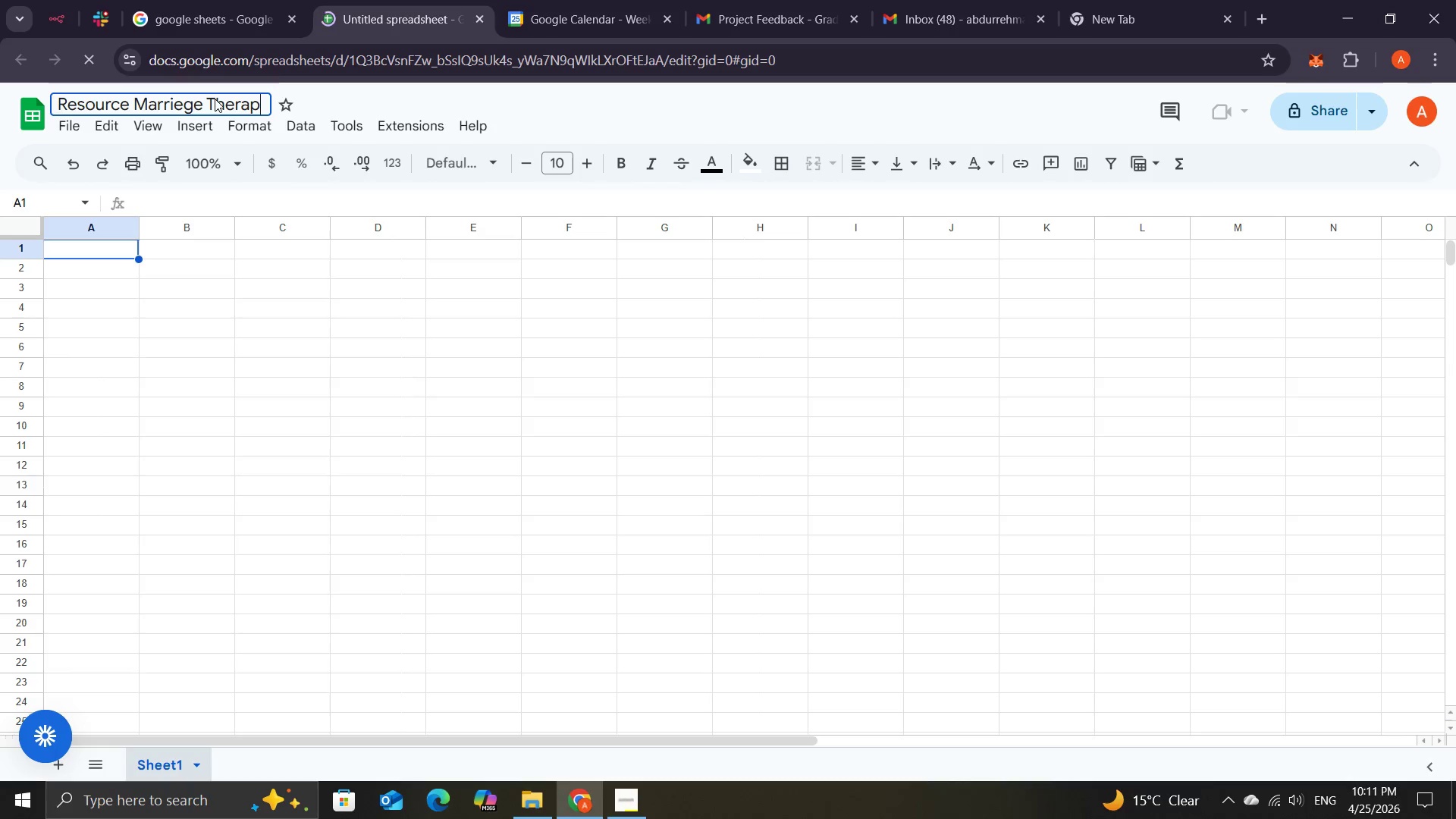 
key(Y)
 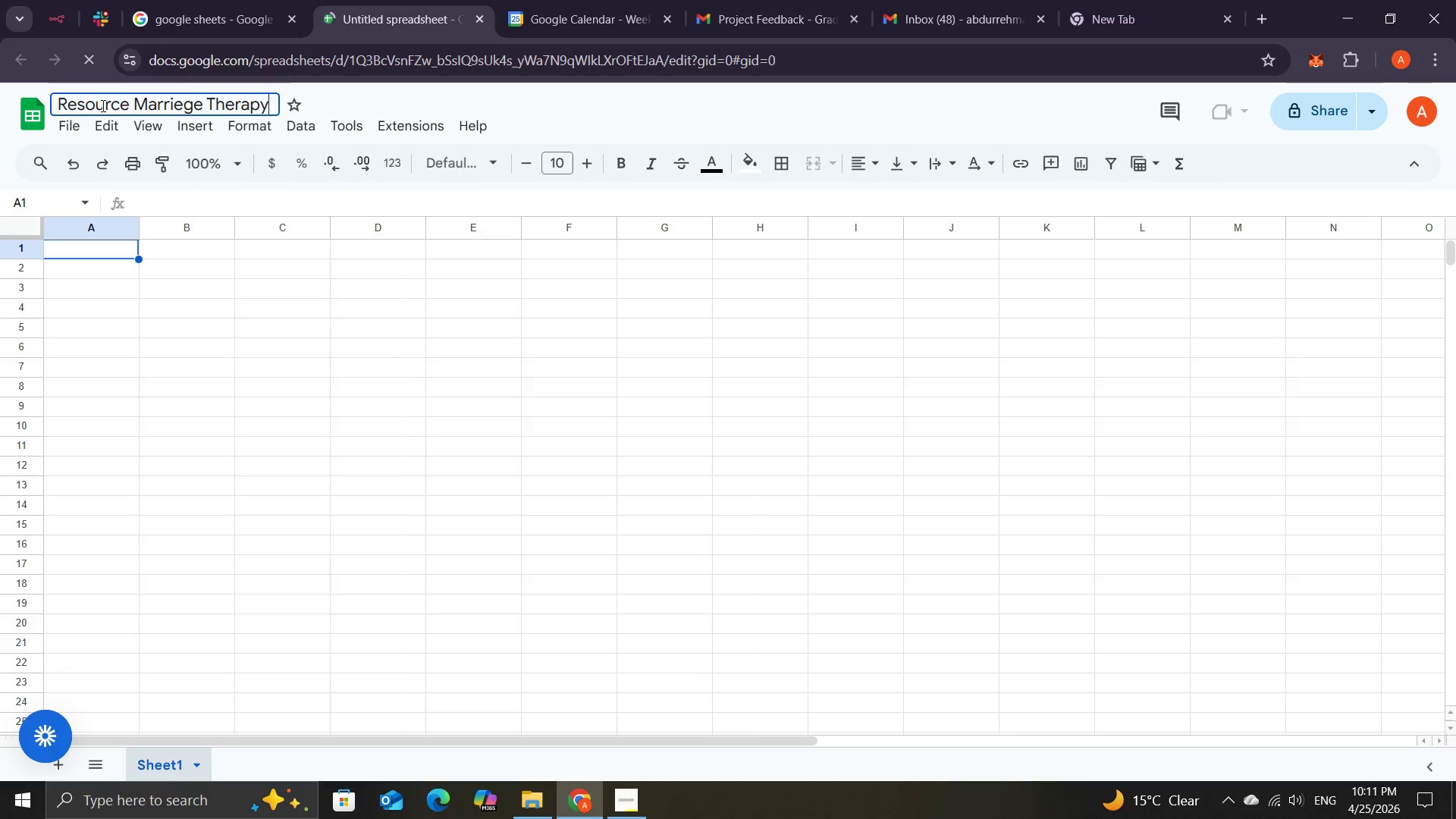 
left_click([107, 108])
 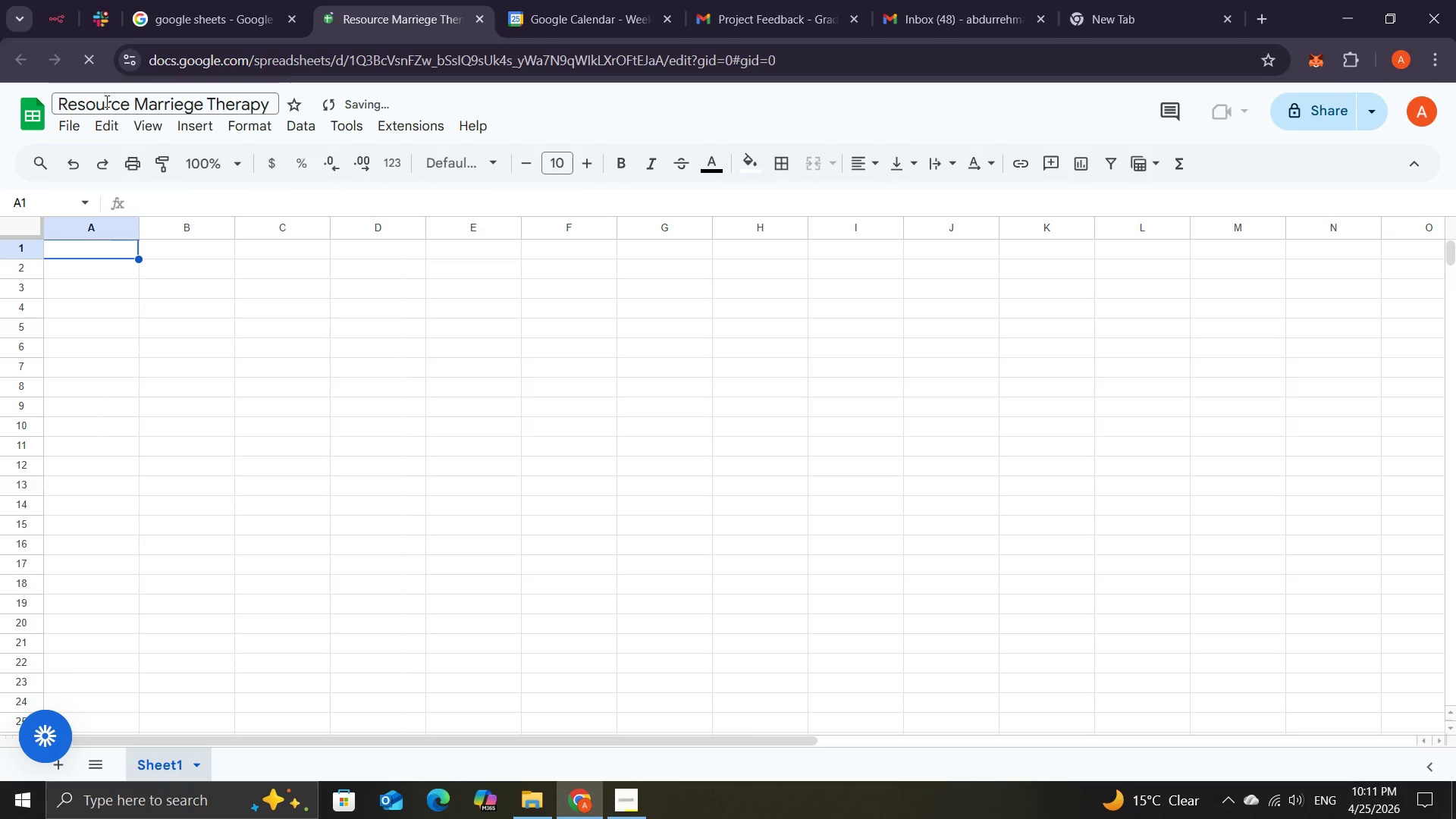 
left_click([105, 101])
 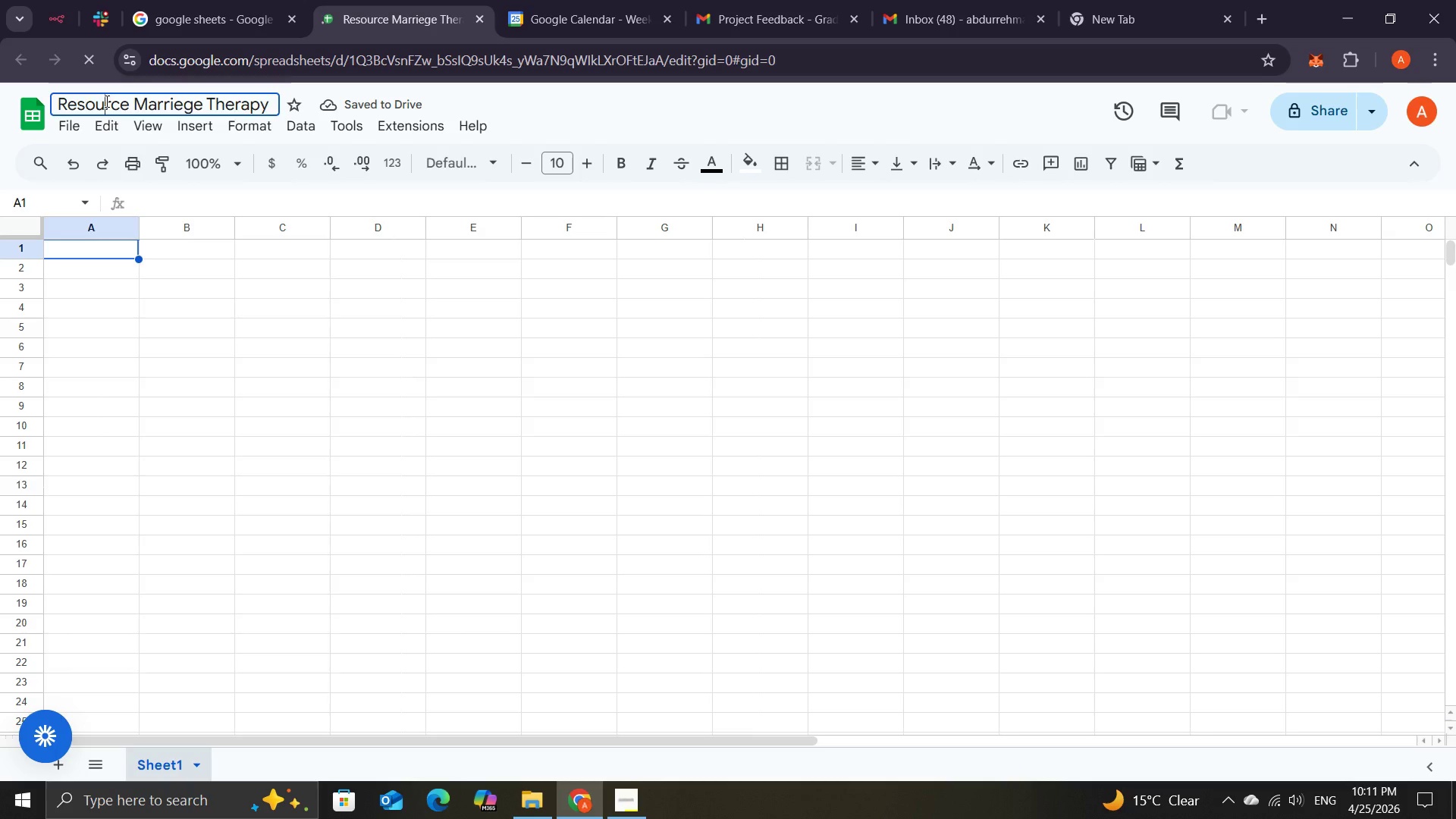 
key(Backspace)
type(na)
 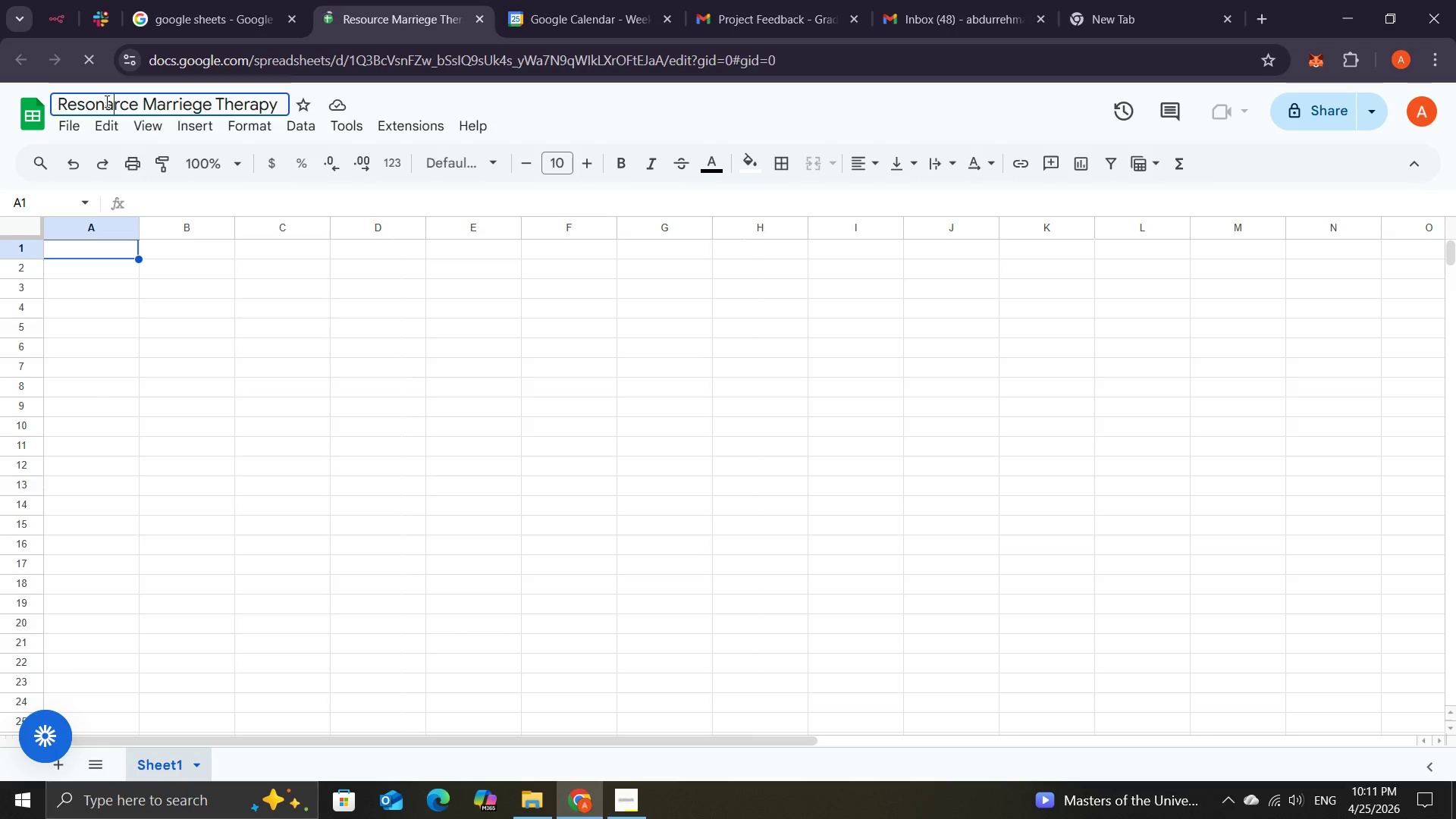 
wait(7.34)
 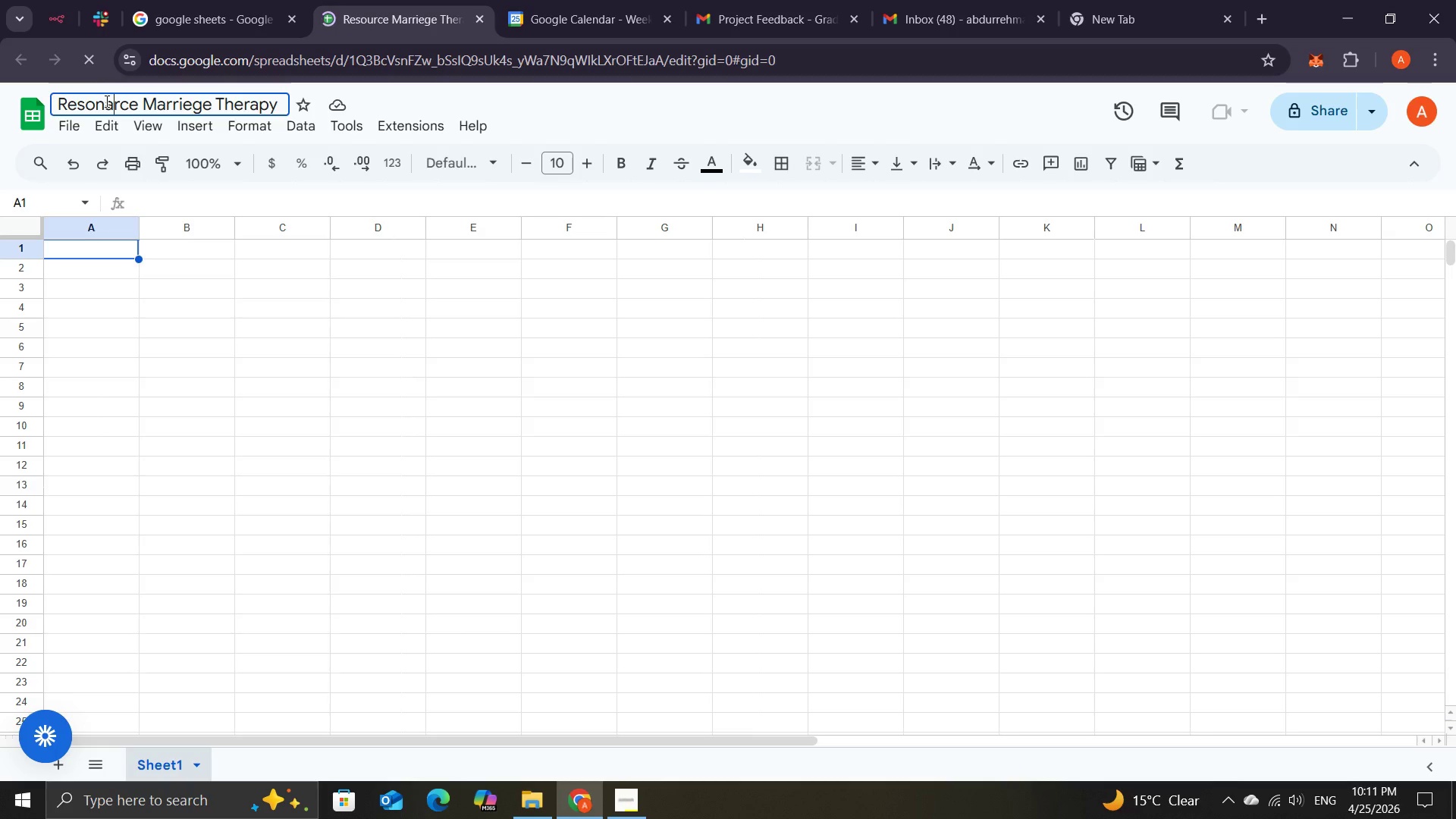 
type(nce)
 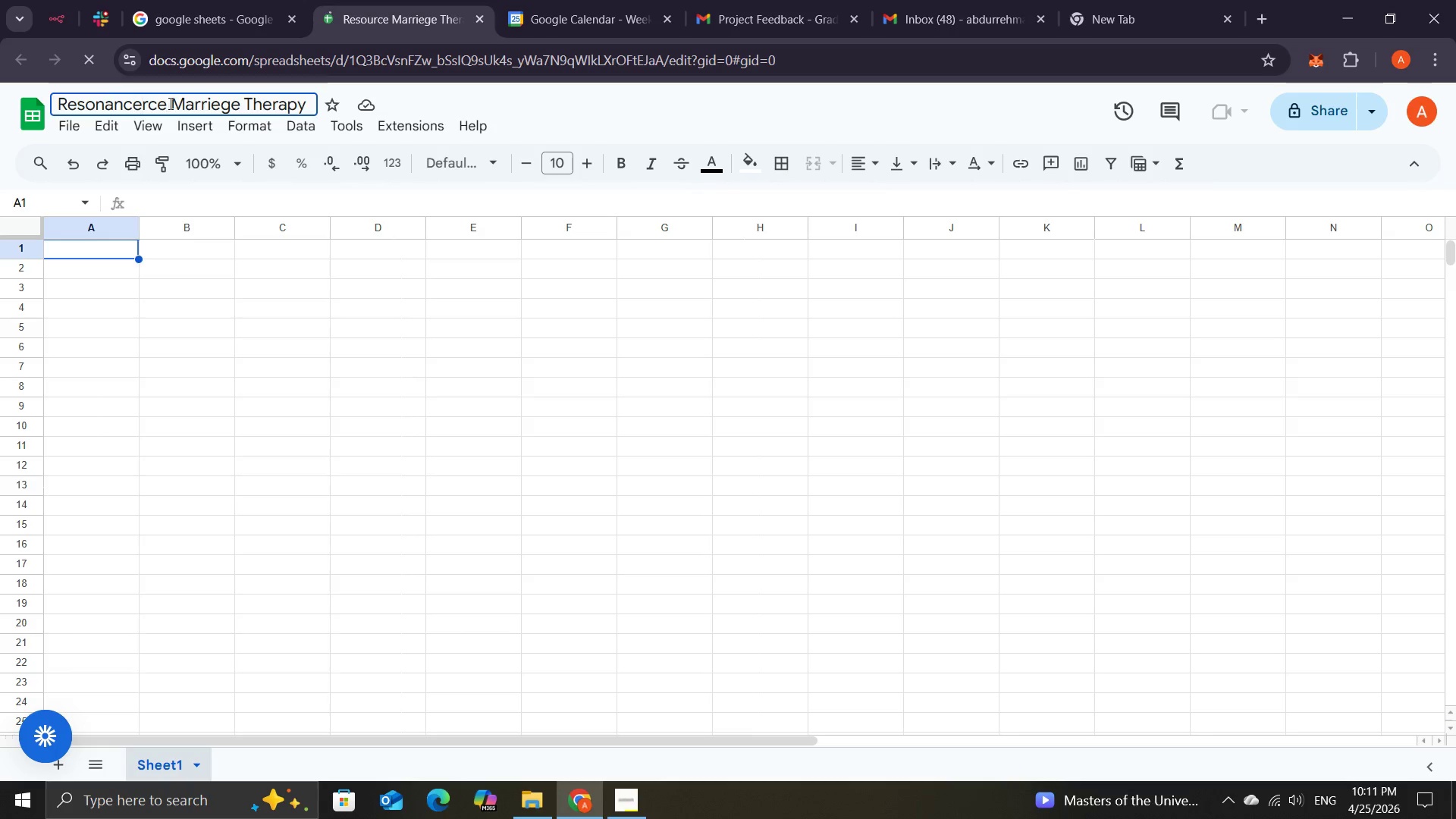 
left_click([169, 102])
 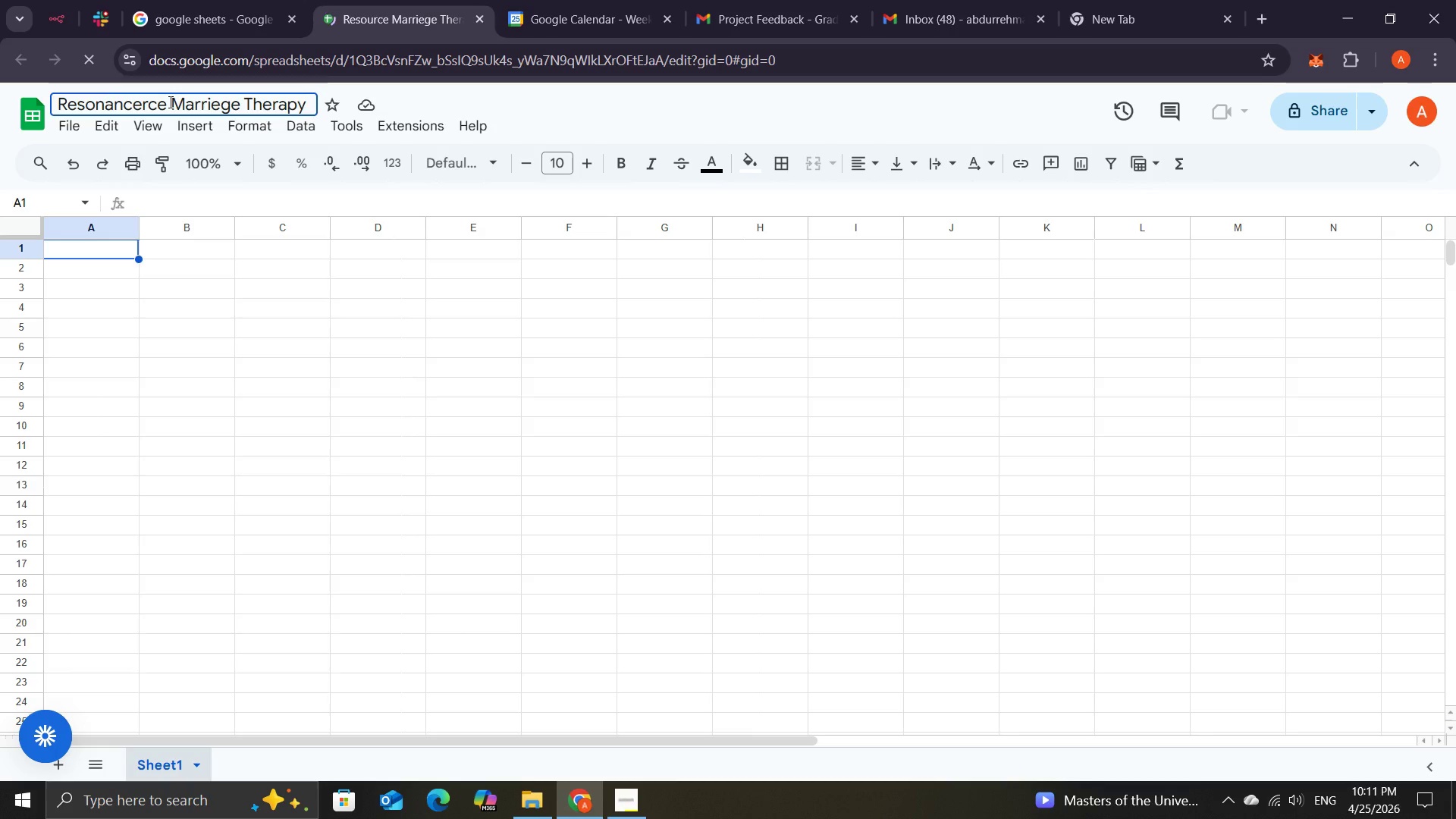 
key(Backspace)
 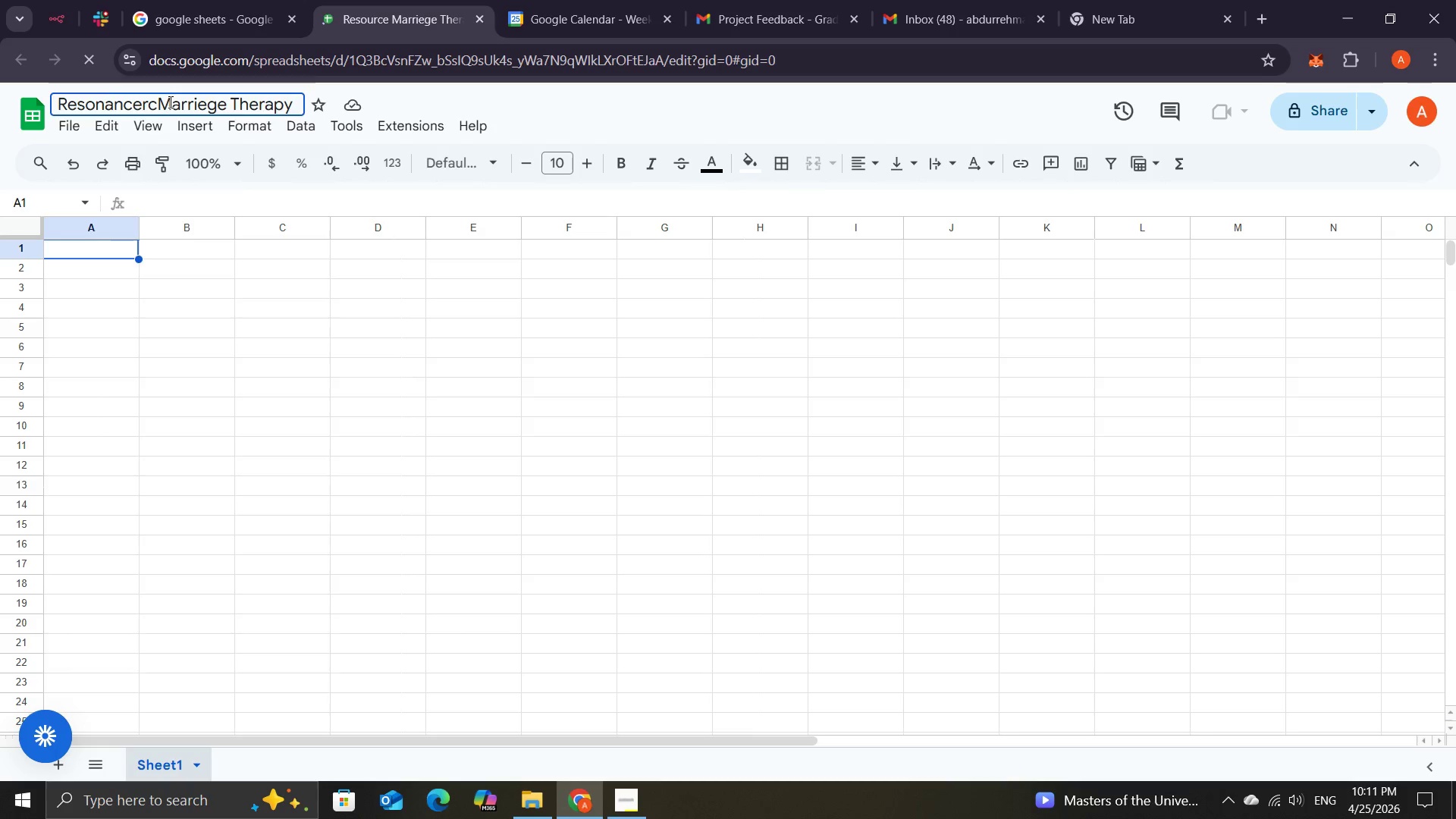 
key(Backspace)
 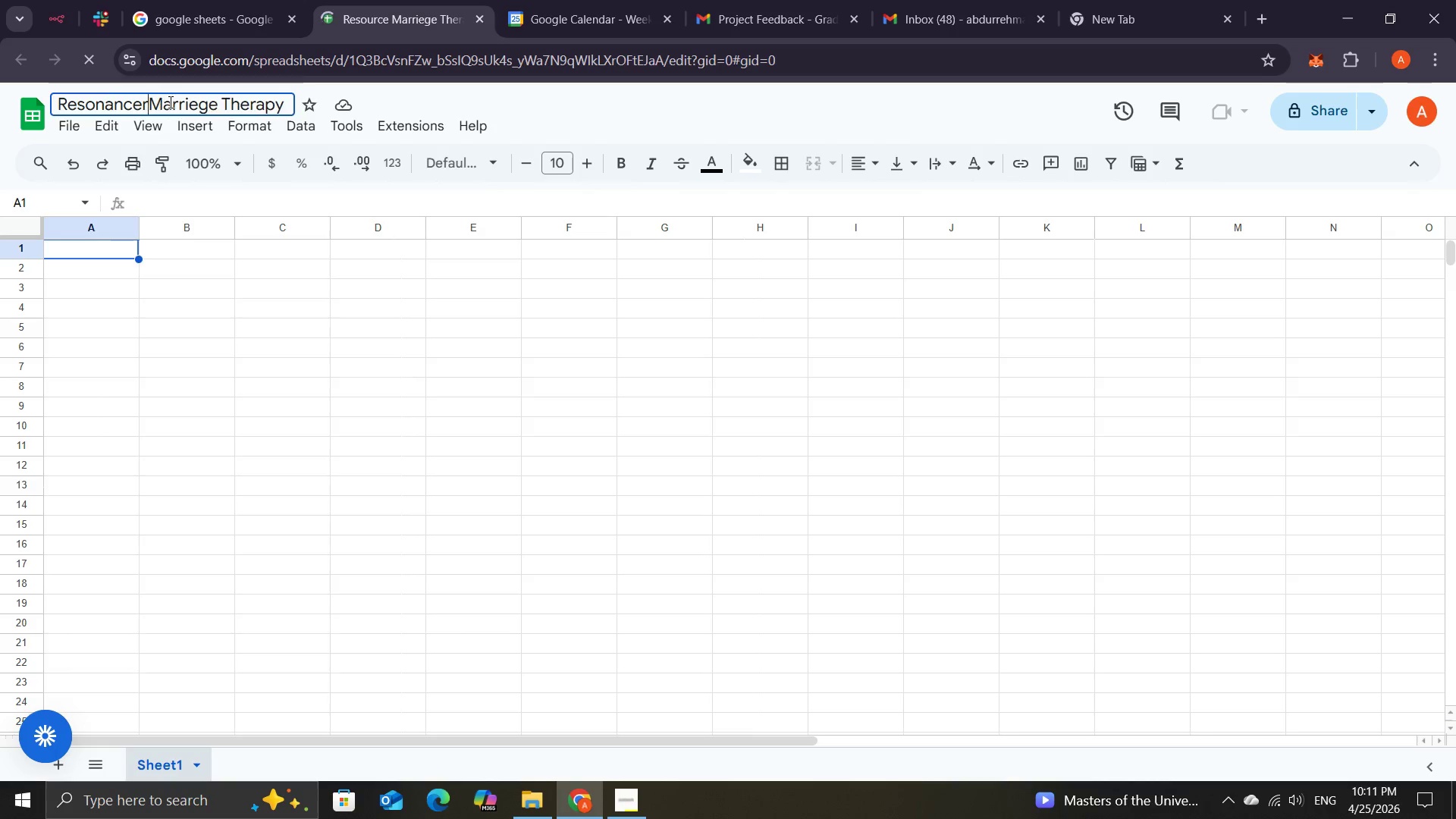 
key(Backspace)
 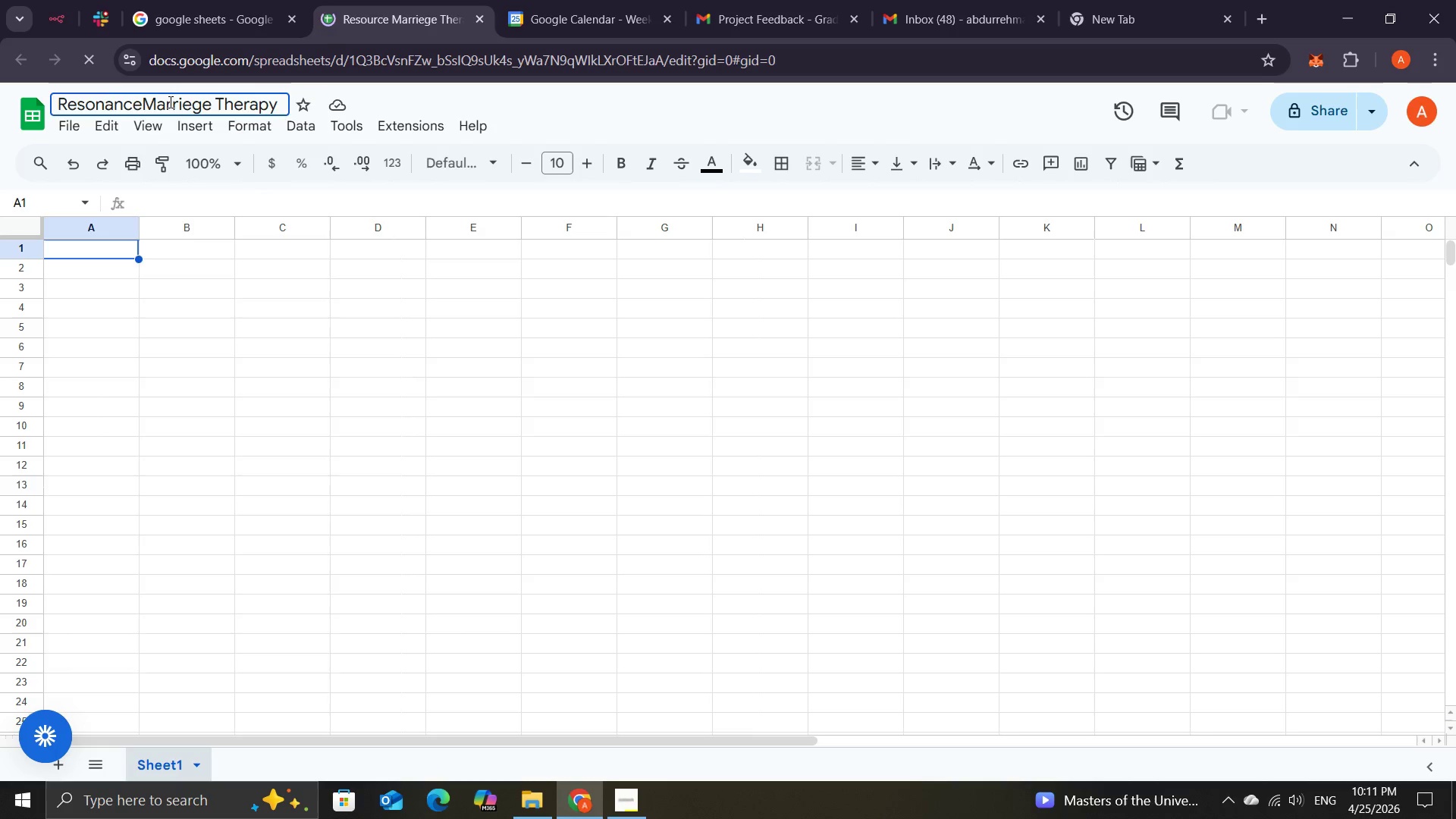 
key(Backspace)
 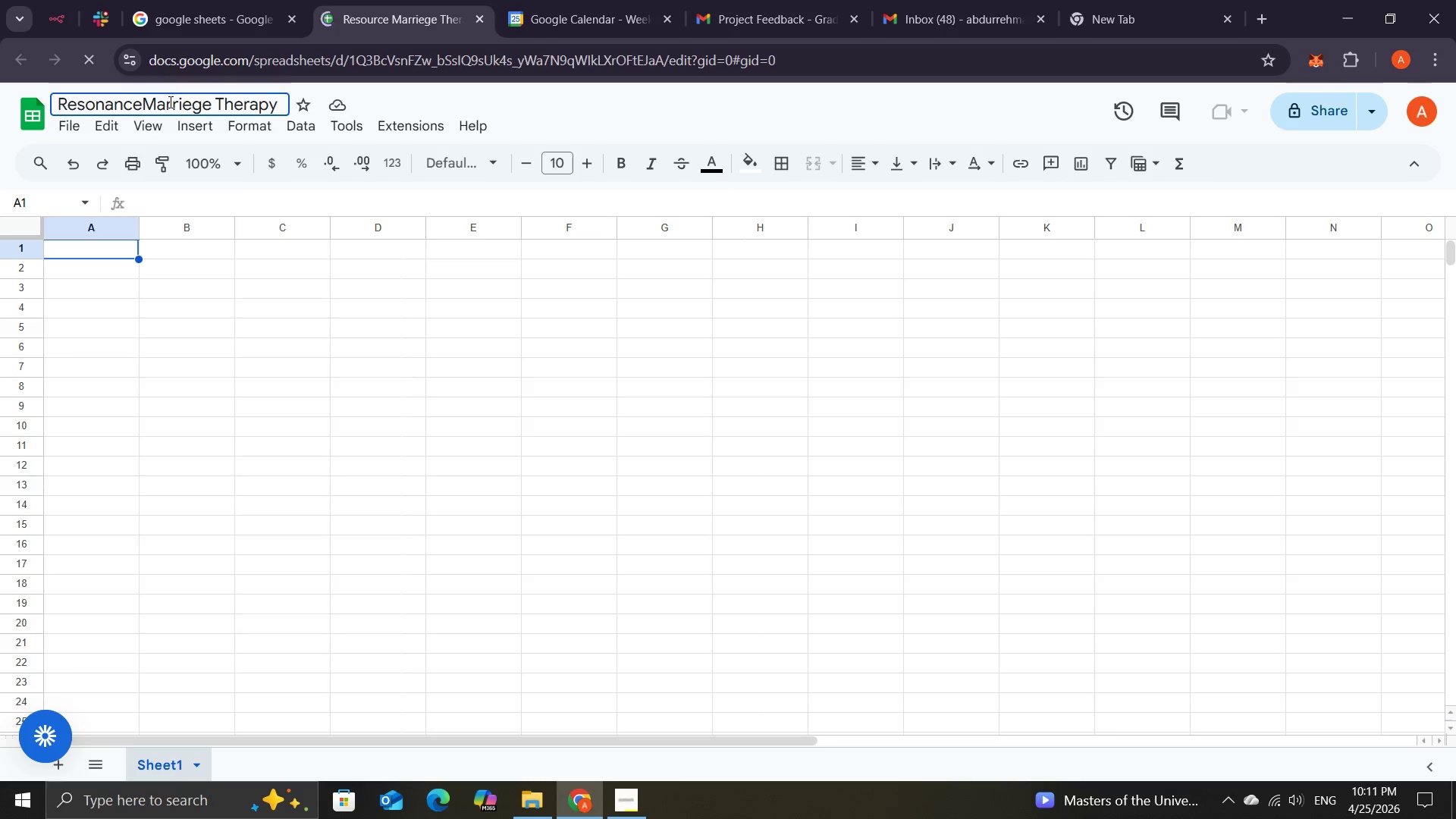 
key(Space)
 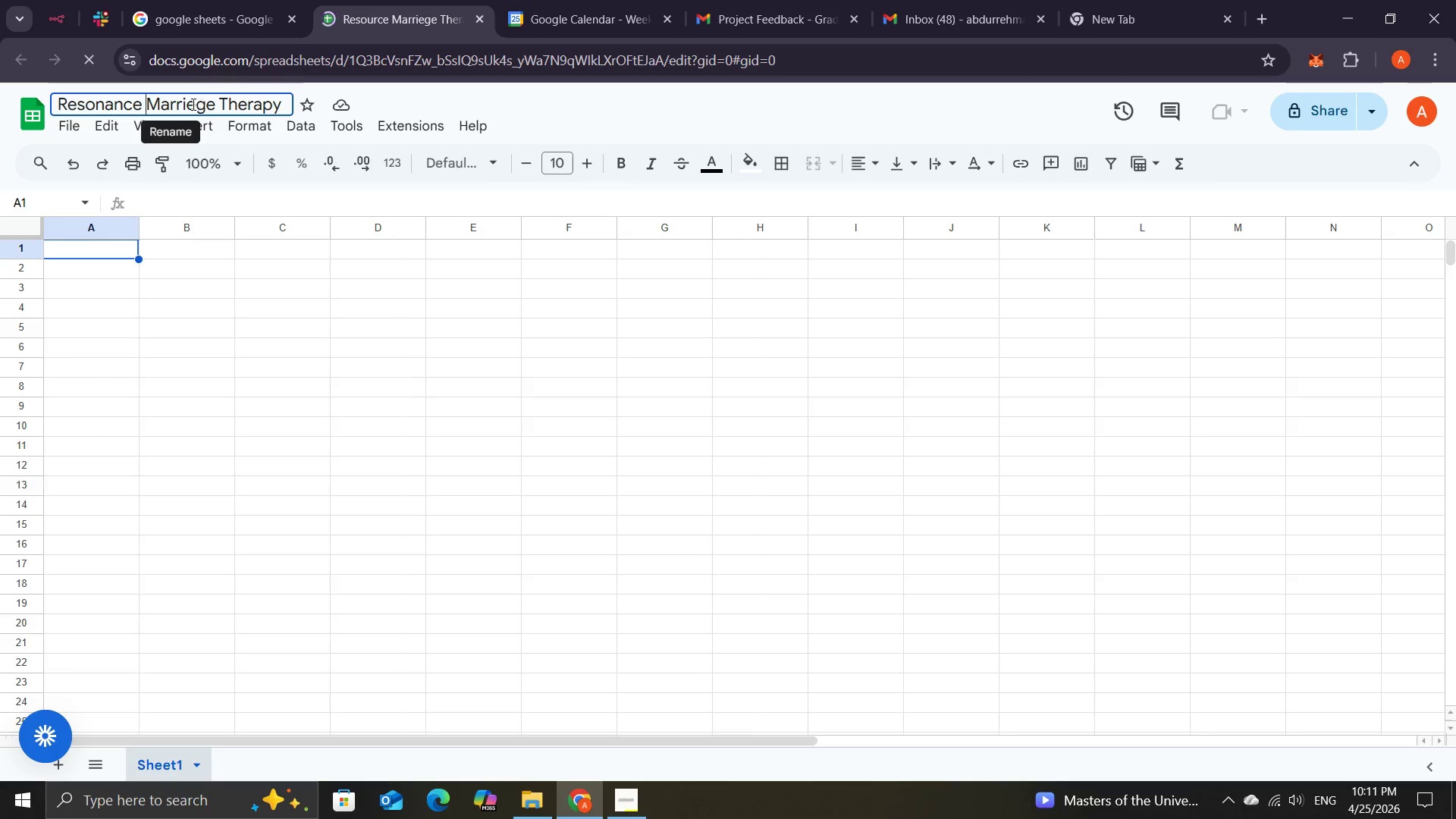 
wait(6.94)
 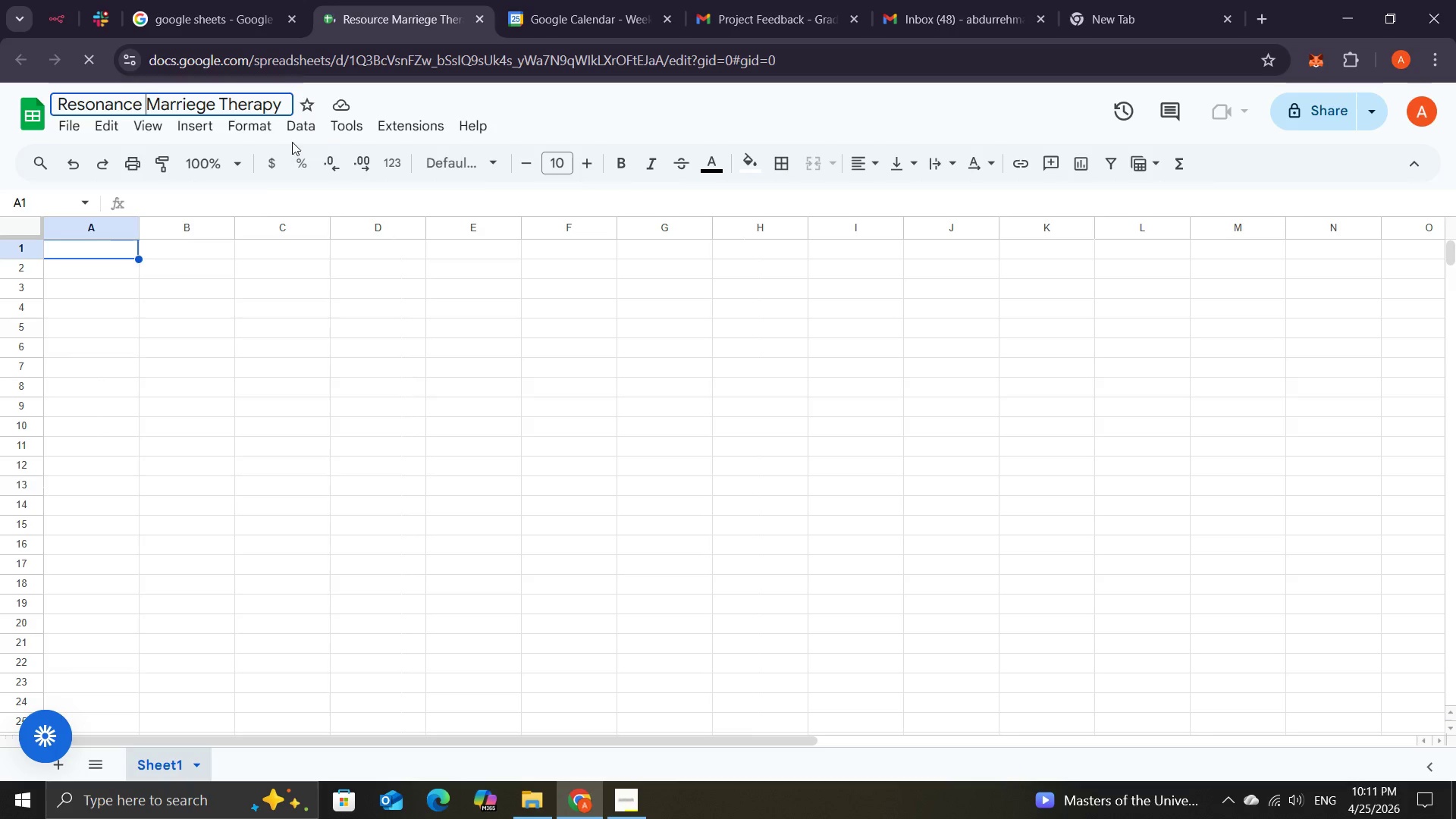 
left_click([195, 105])
 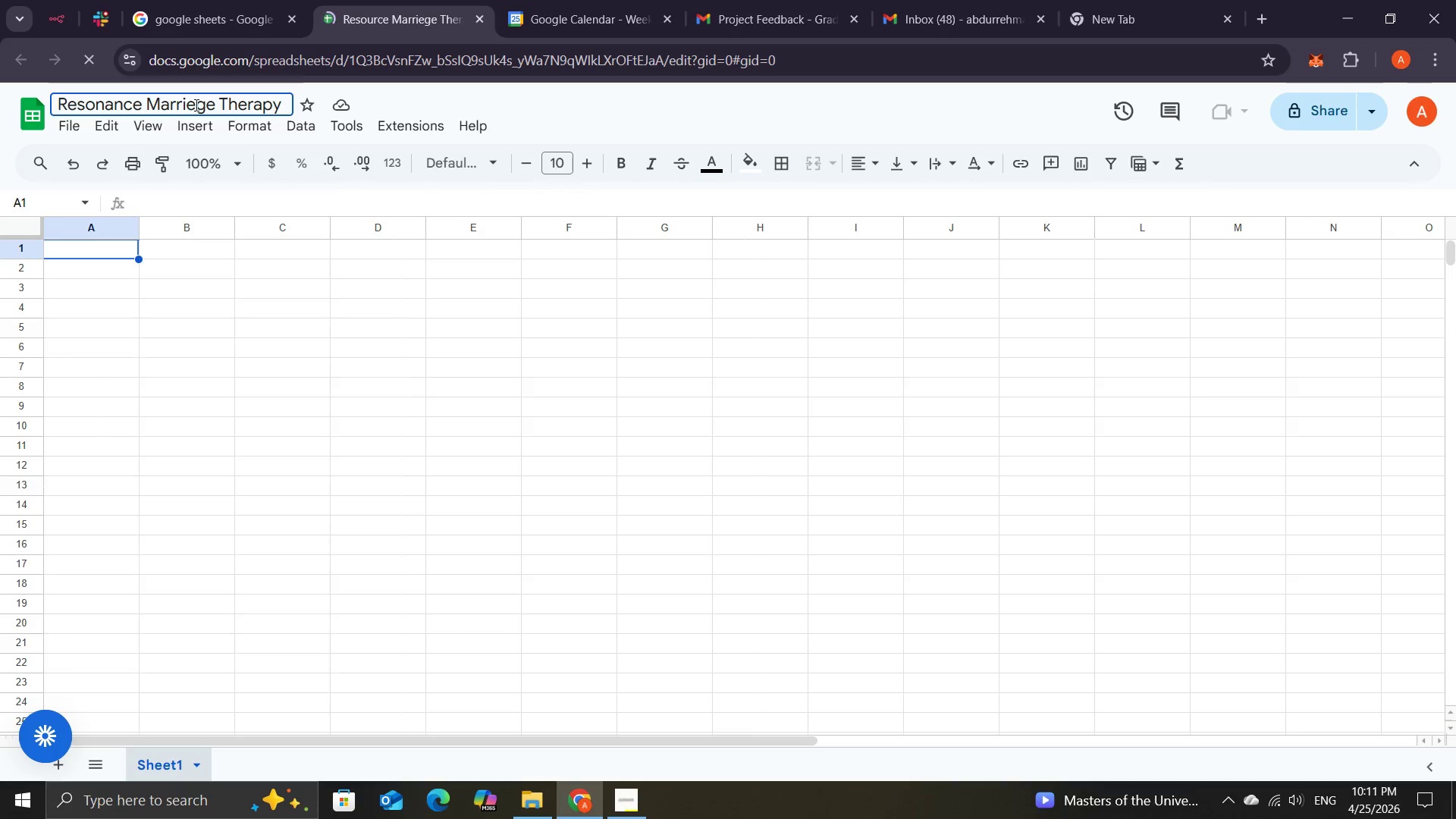 
key(Backspace)
 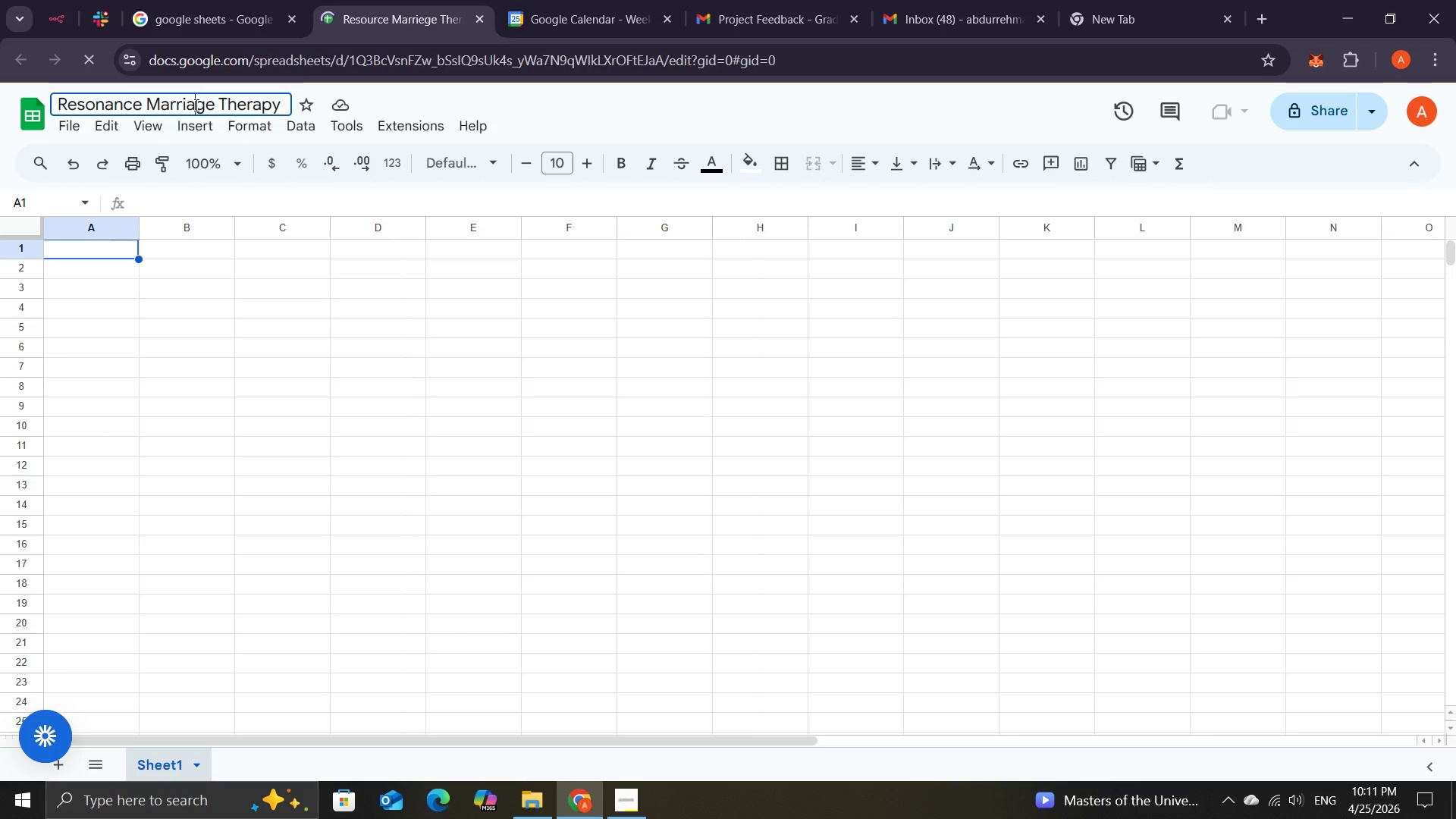 
key(A)
 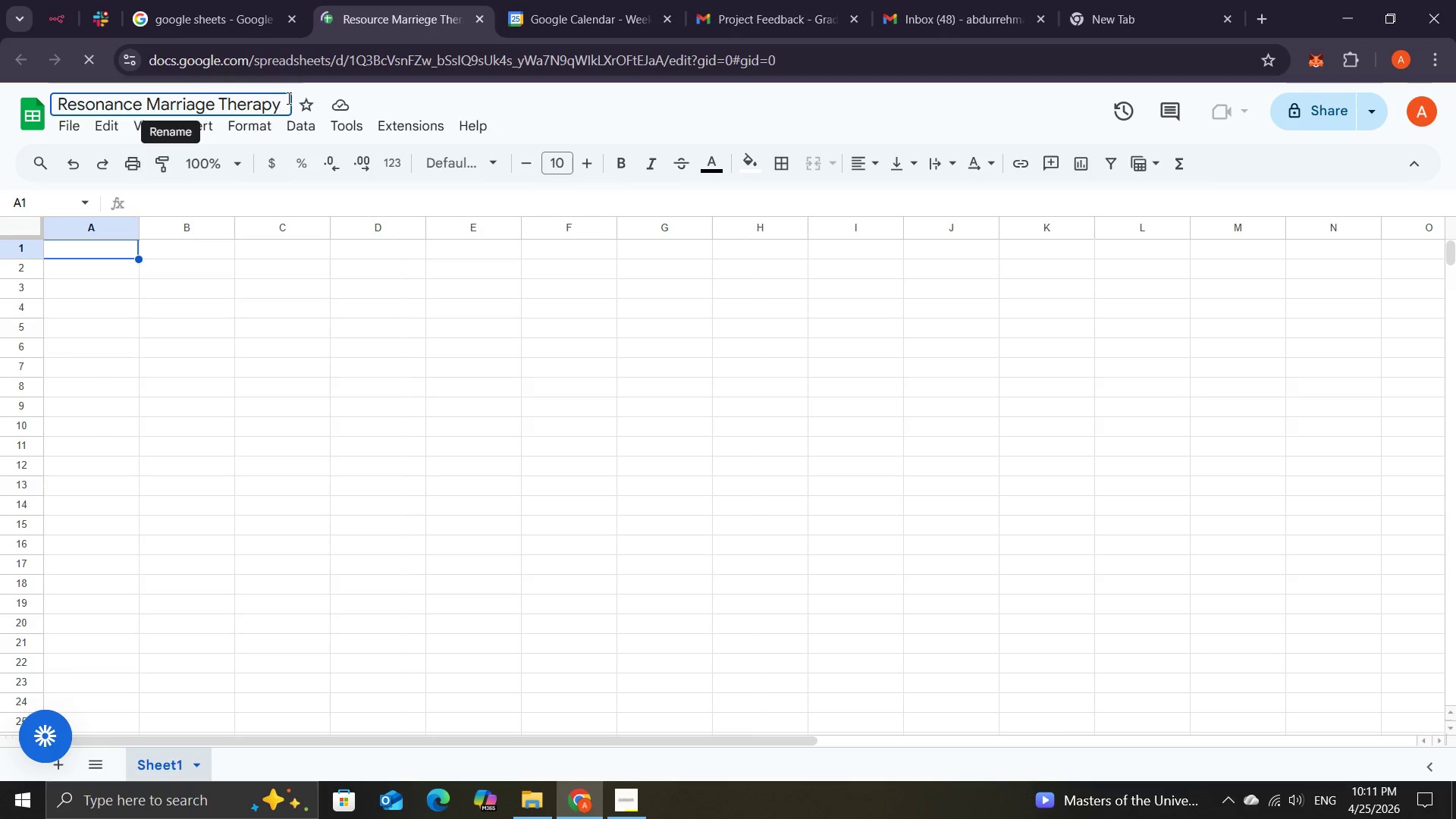 
wait(5.24)
 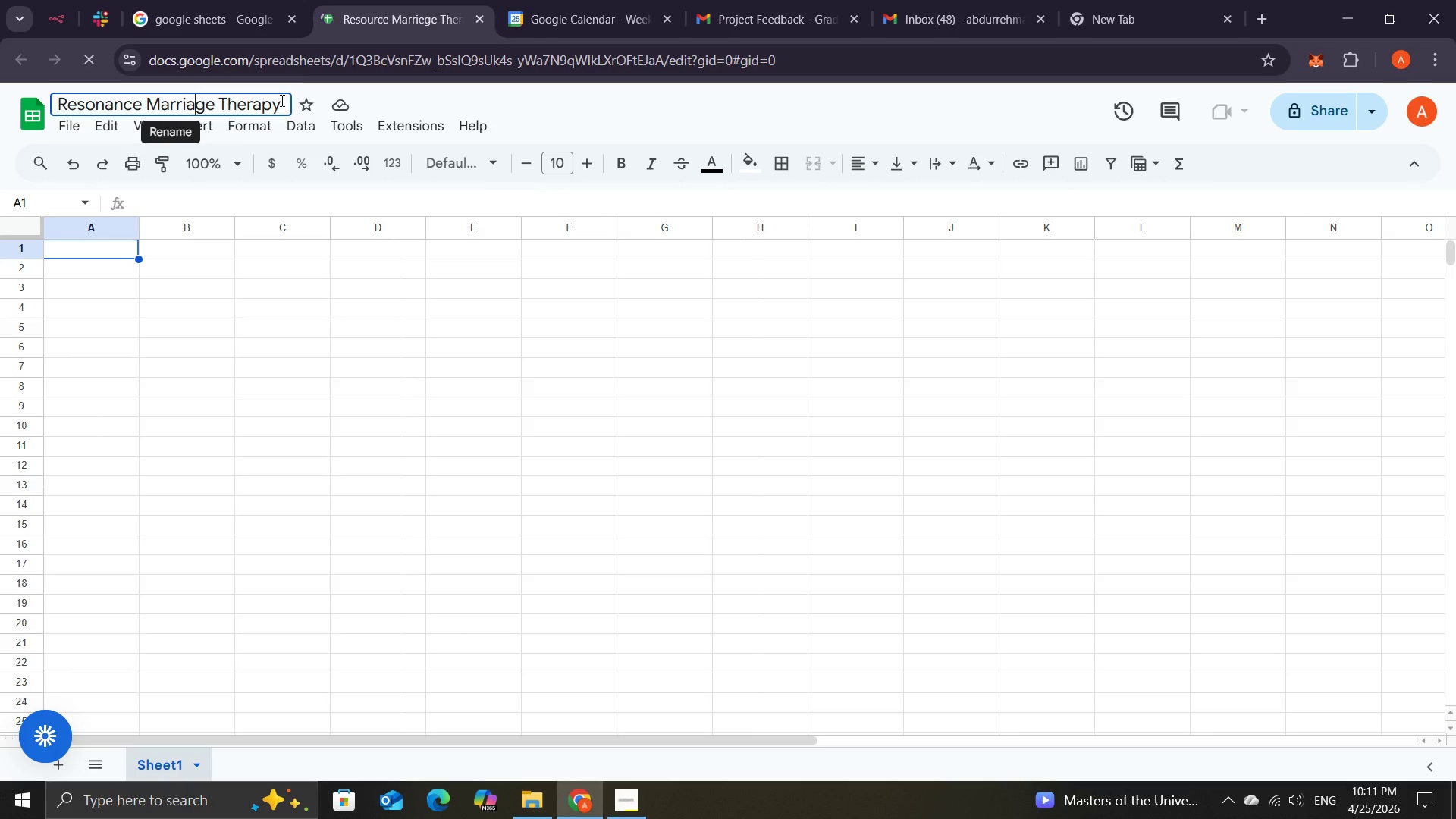 
mouse_move([273, 110])
 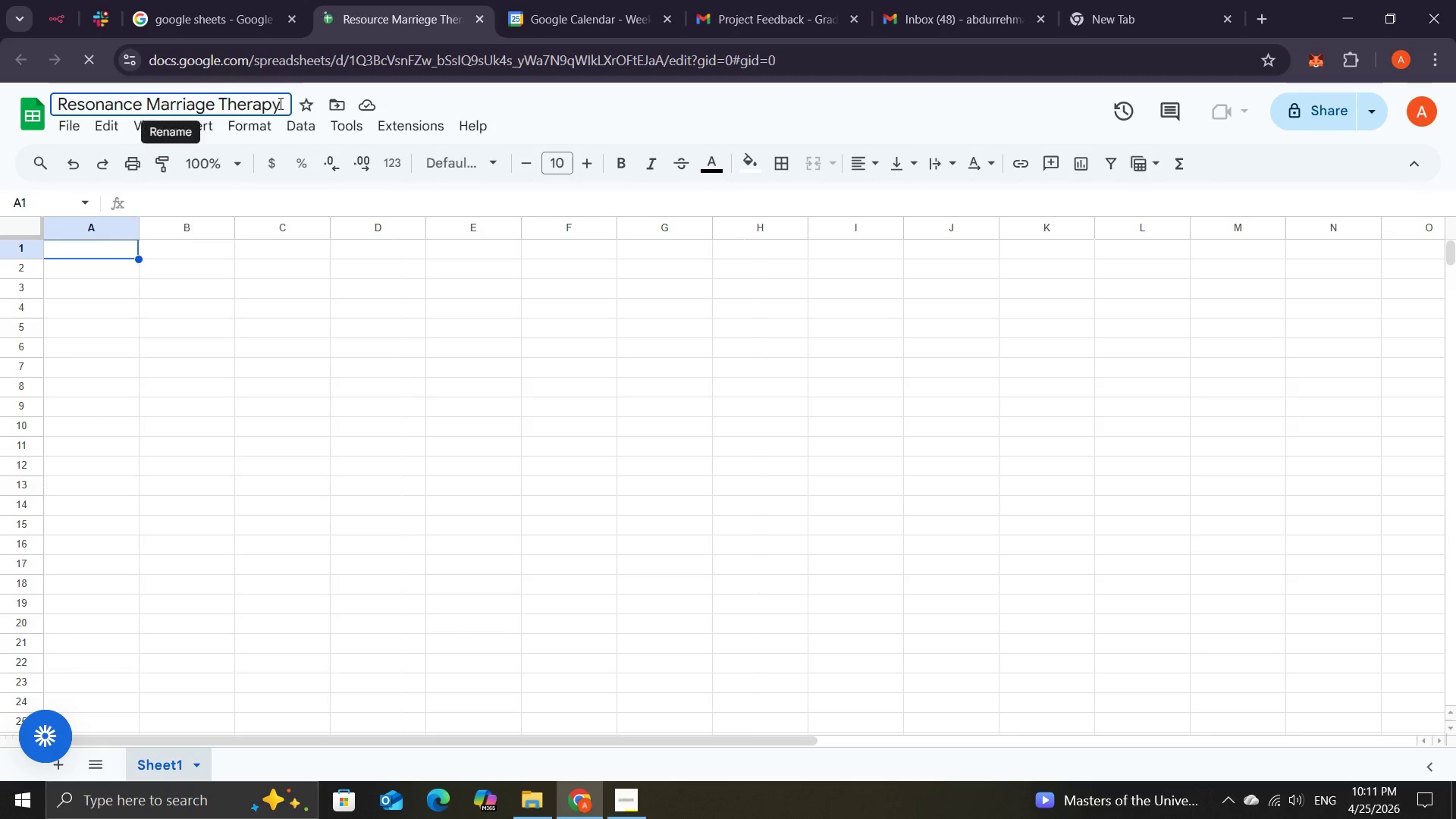 
left_click([279, 103])
 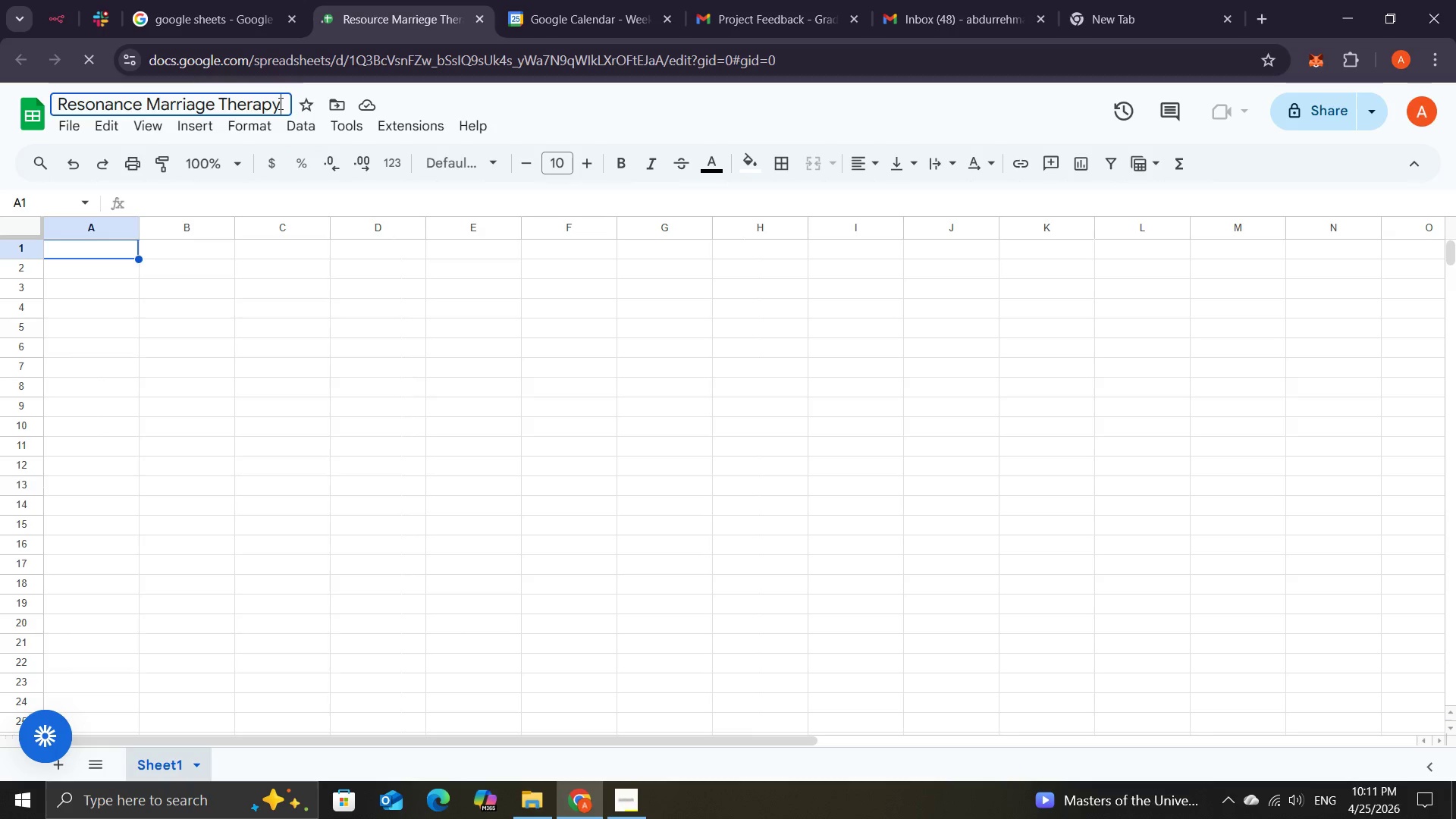 
key(Space)
 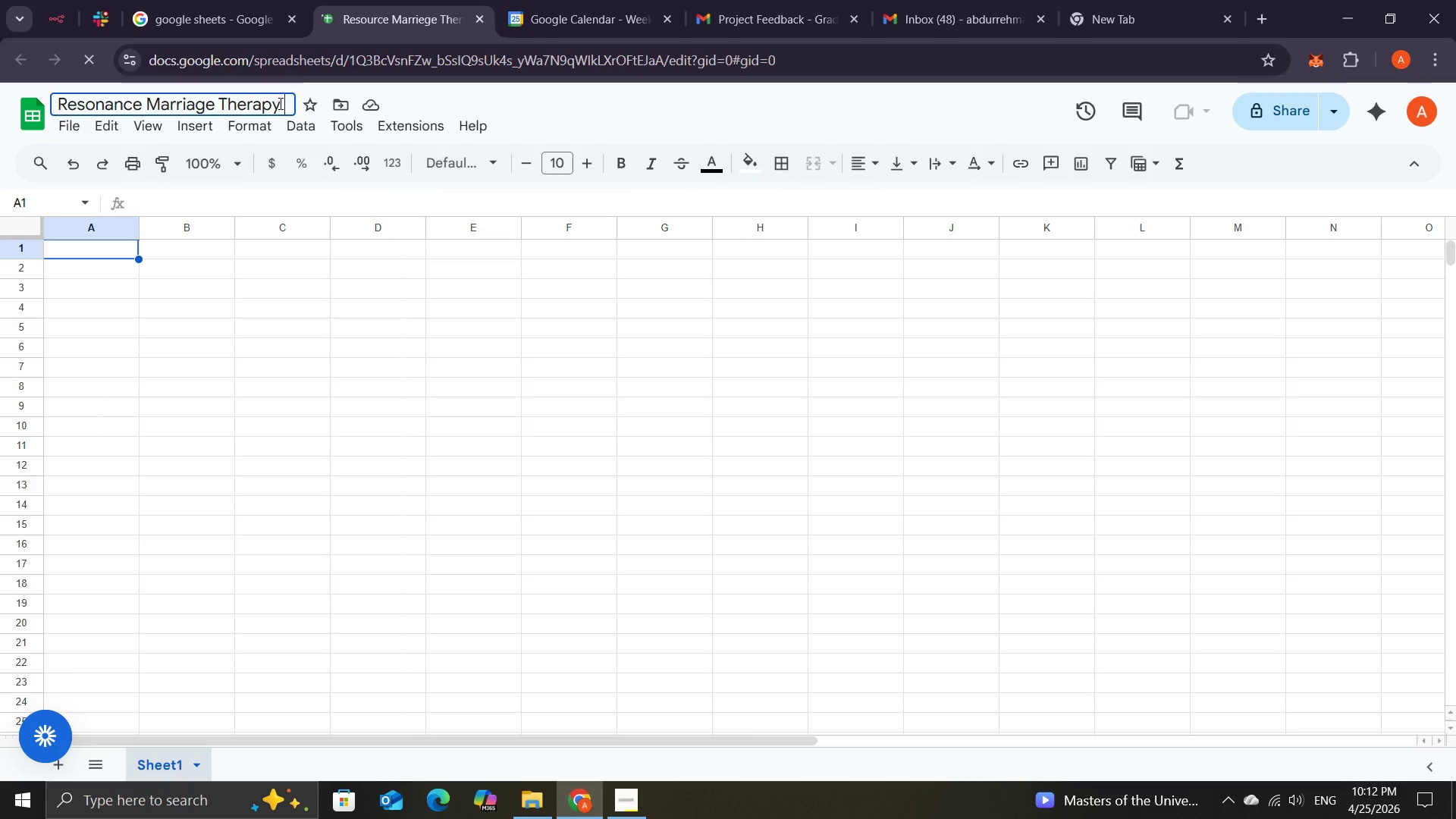 
type(Lead)
 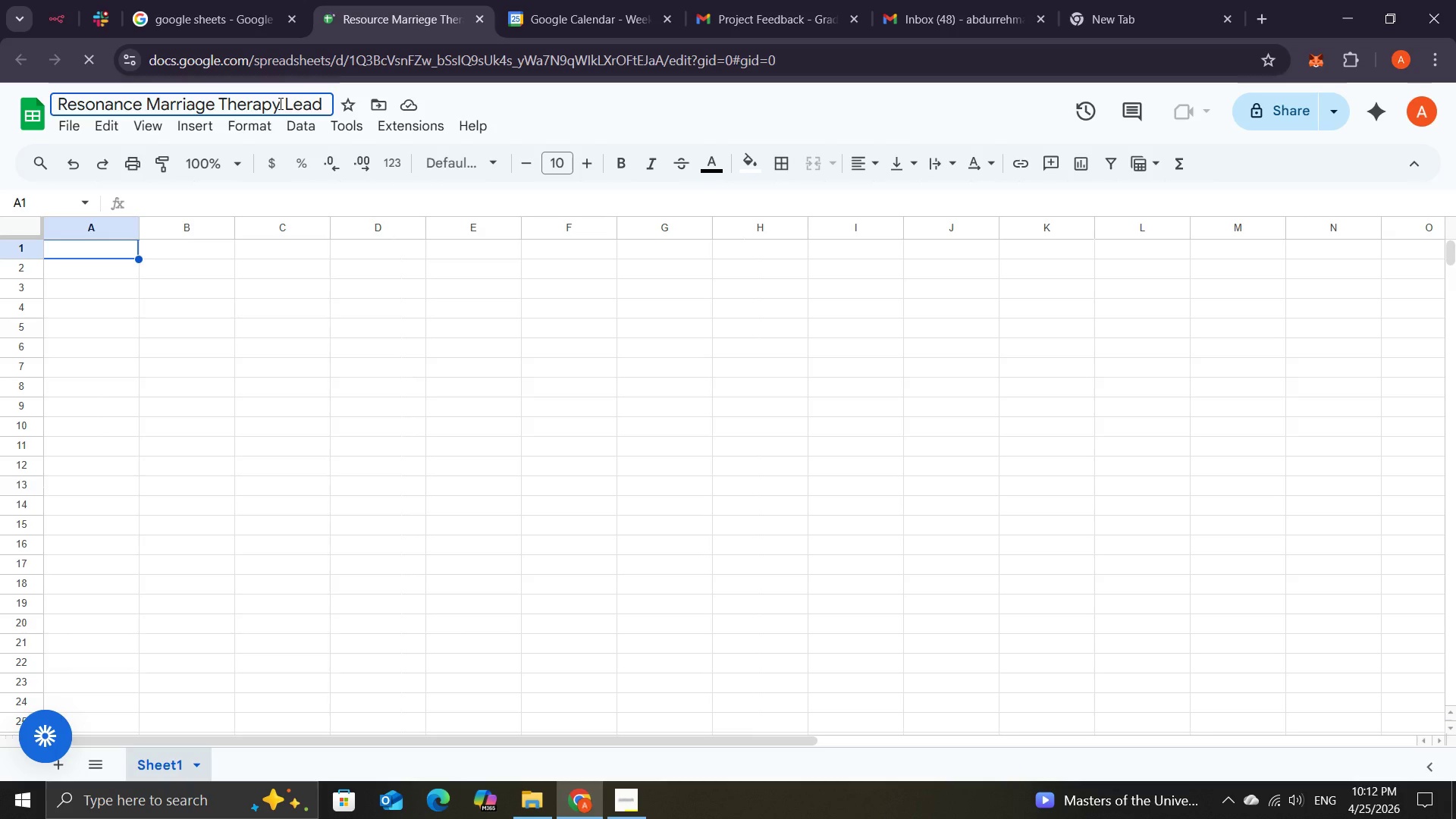 
key(Space)
 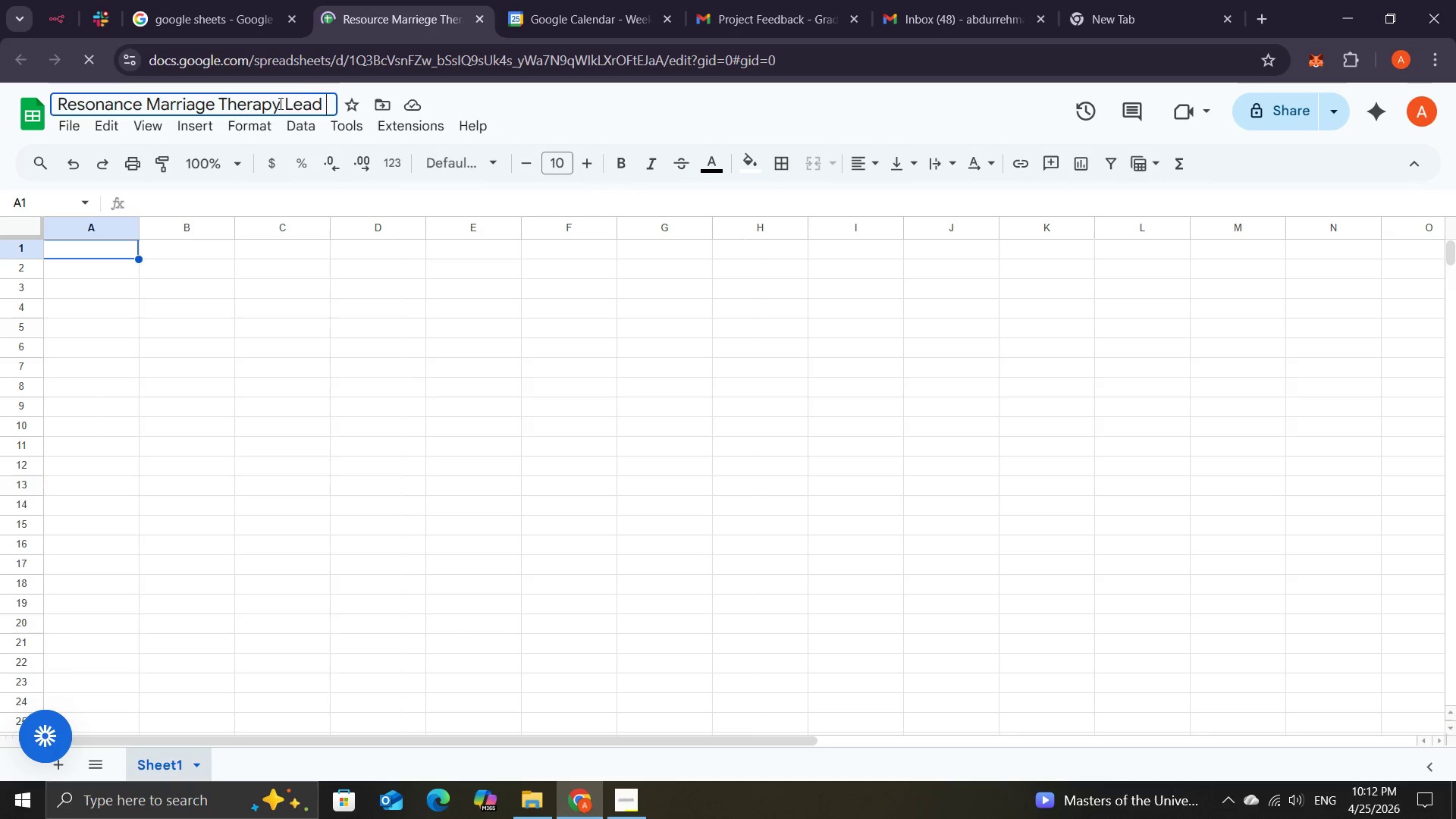 
key(T)
 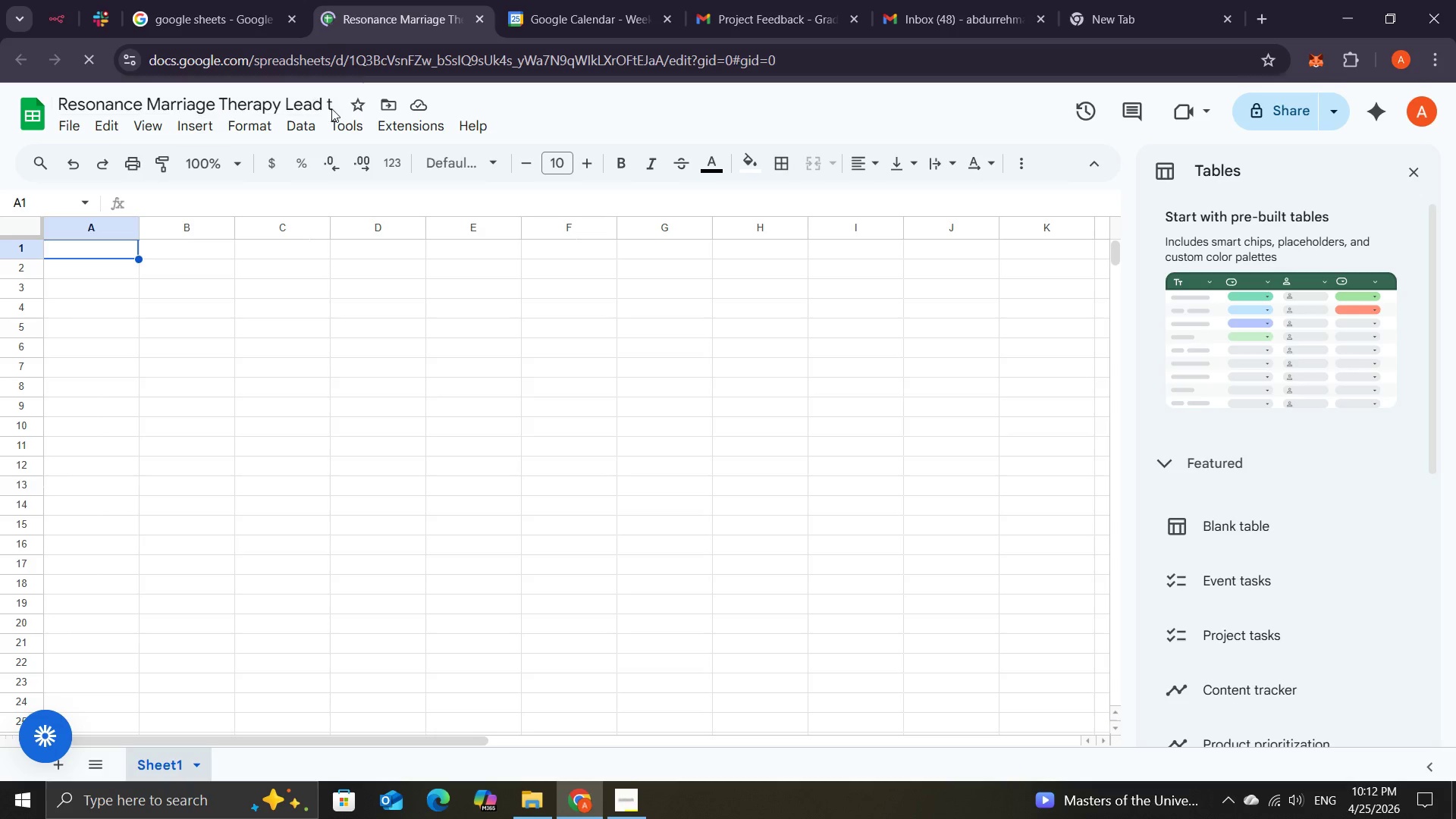 
left_click([333, 103])
 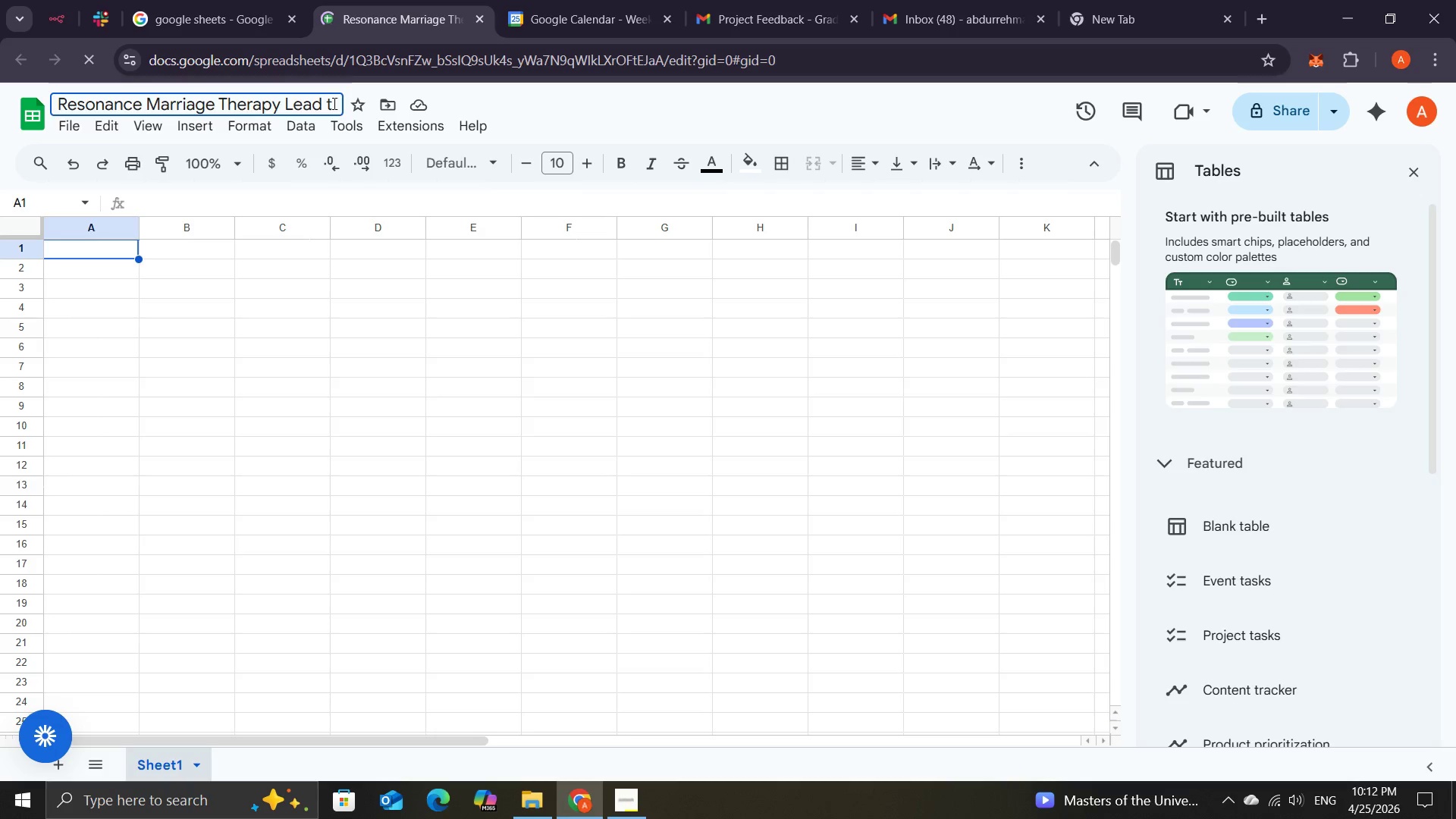 
key(Backspace)
type(Tracker)
 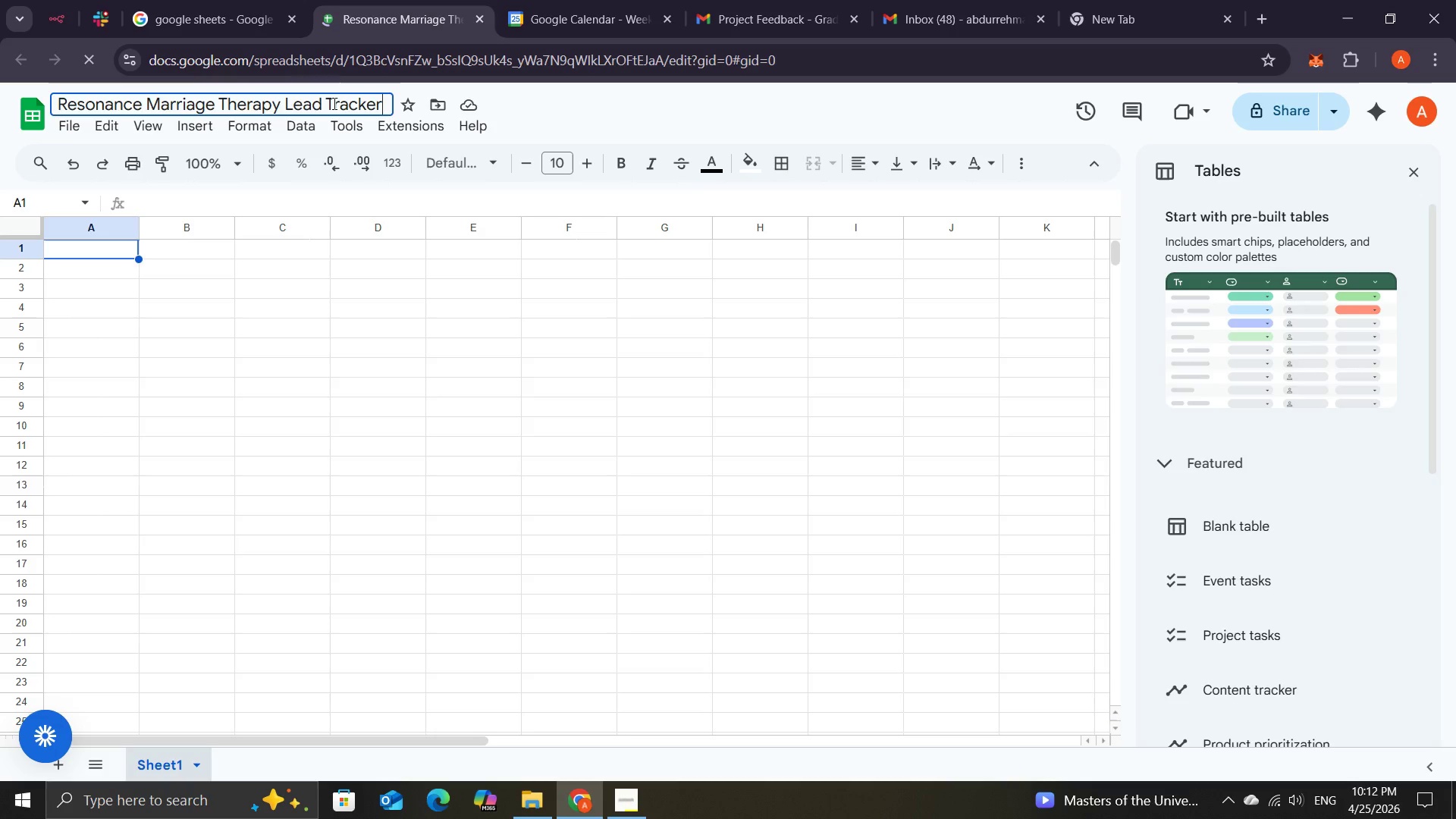 
mouse_move([356, 108])
 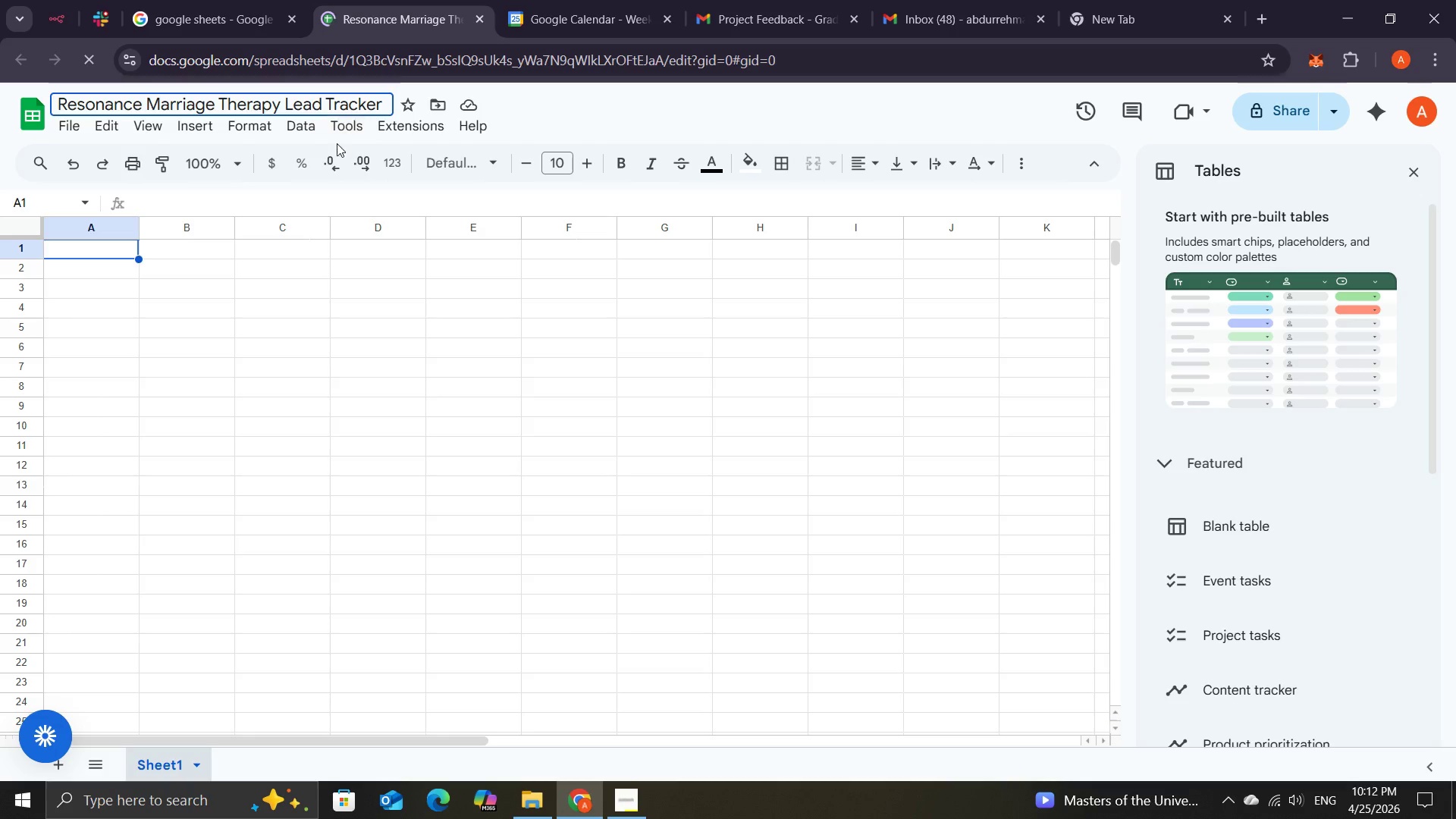 
mouse_move([328, 172])
 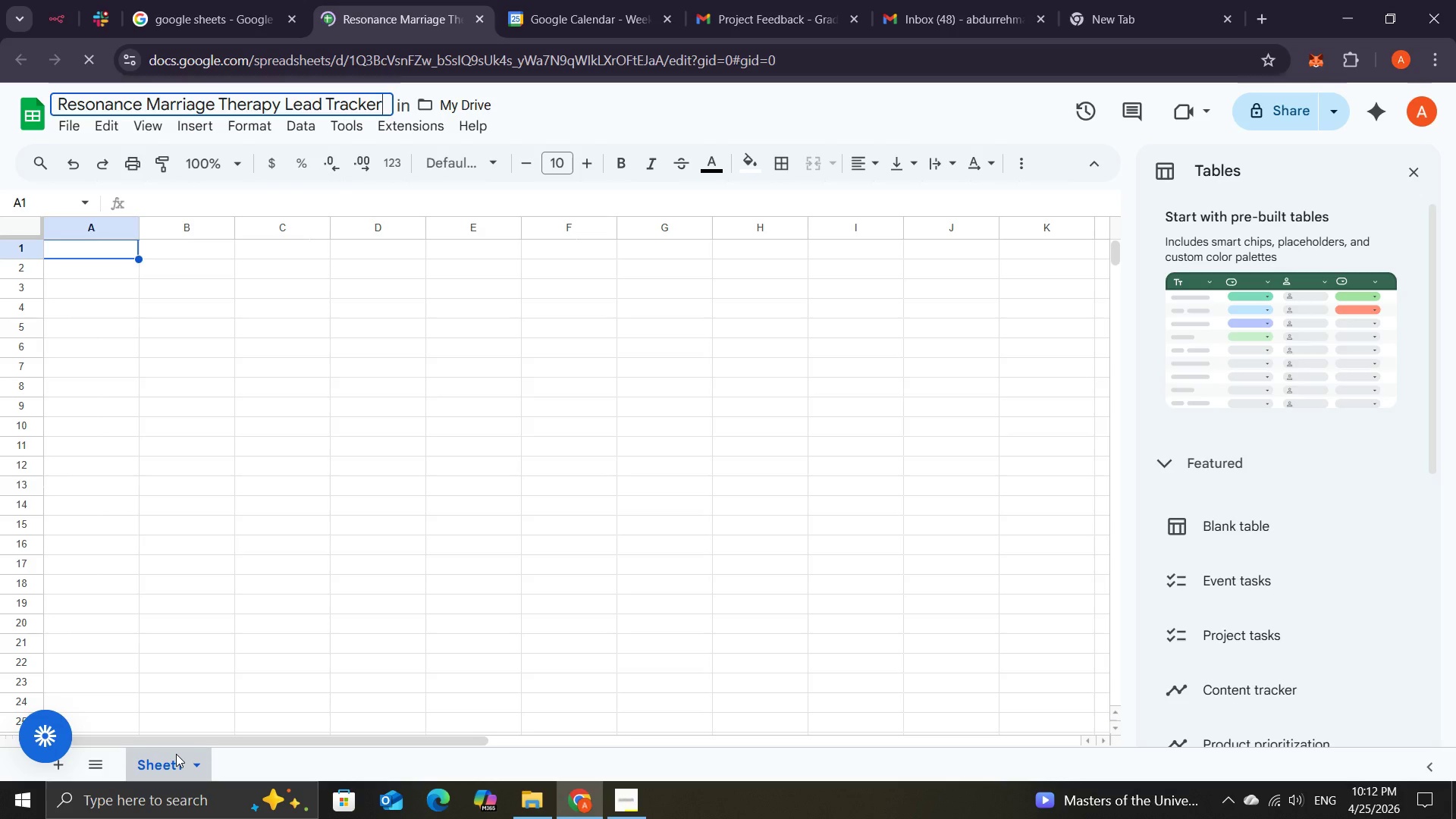 
left_click([176, 754])
 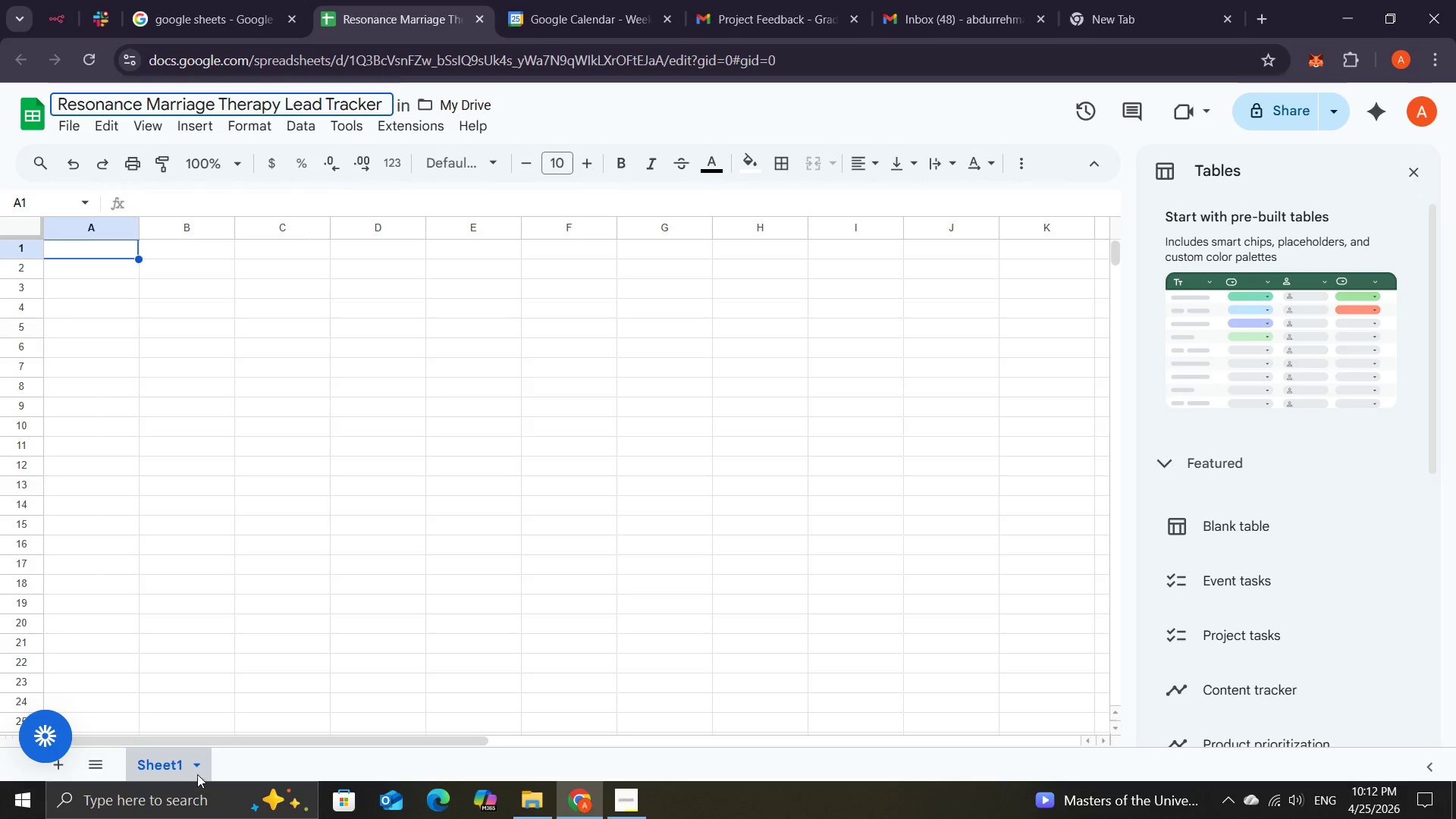 
left_click([197, 768])
 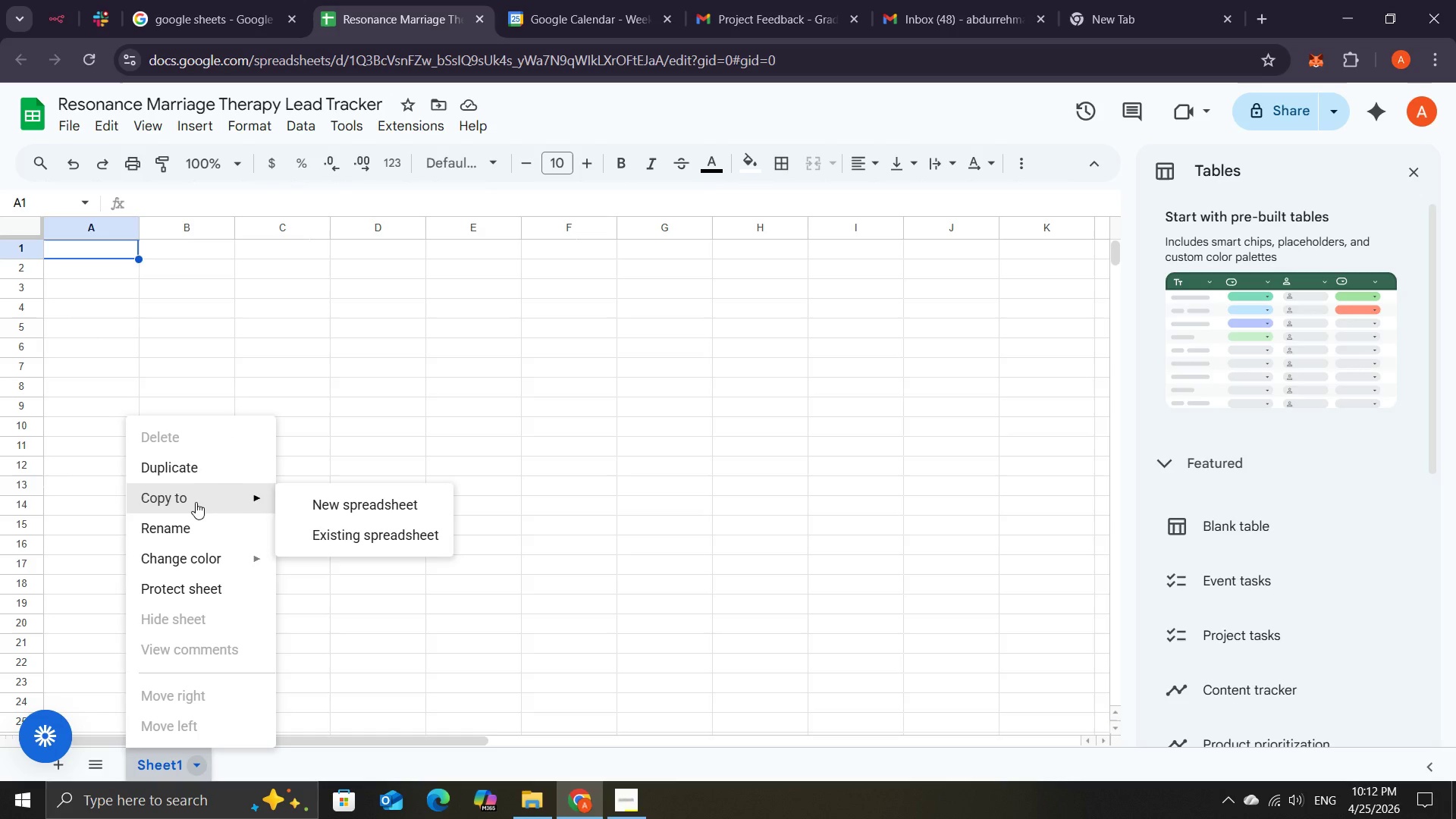 
left_click([186, 527])
 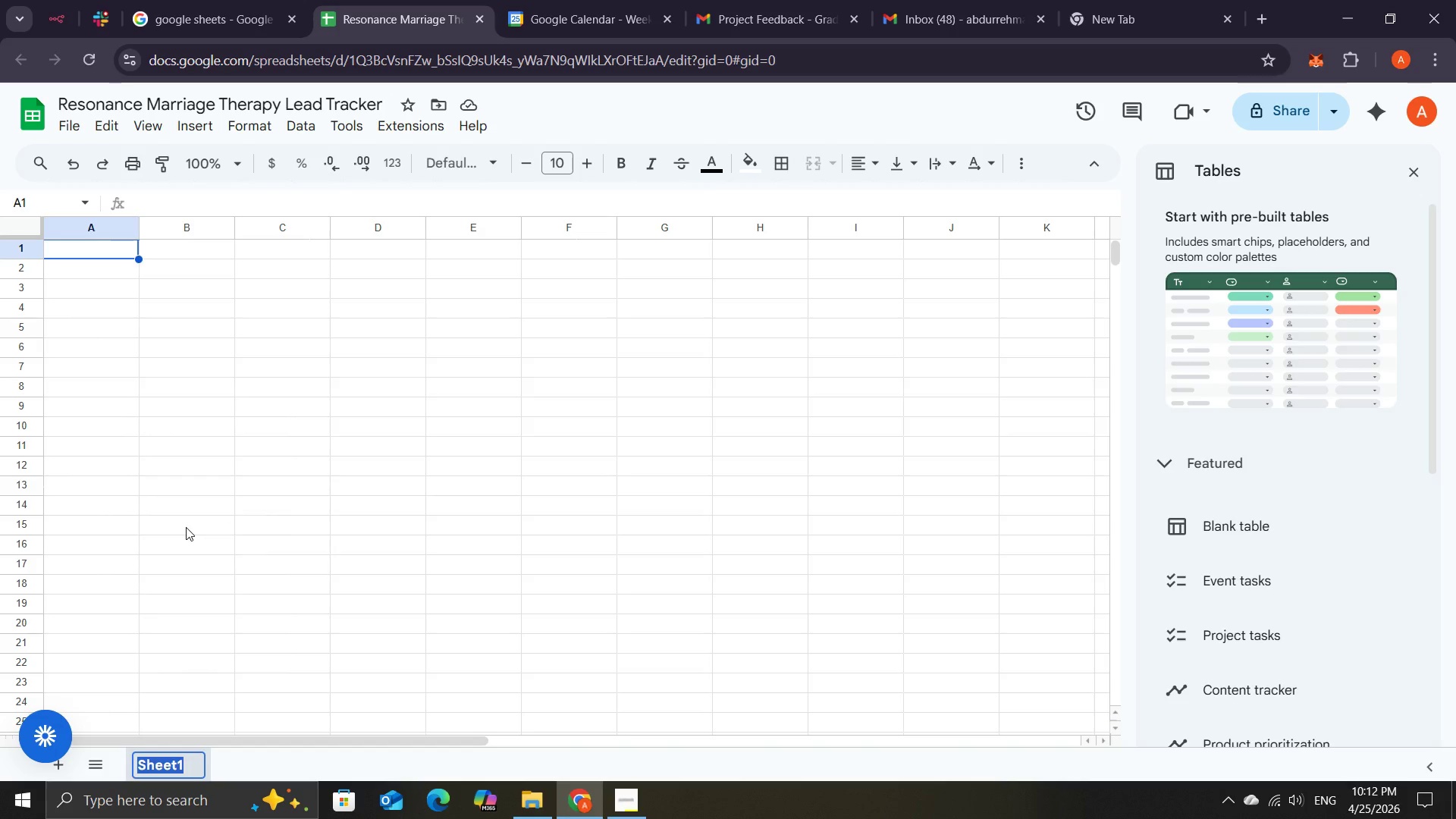 
type(Inquiries)
 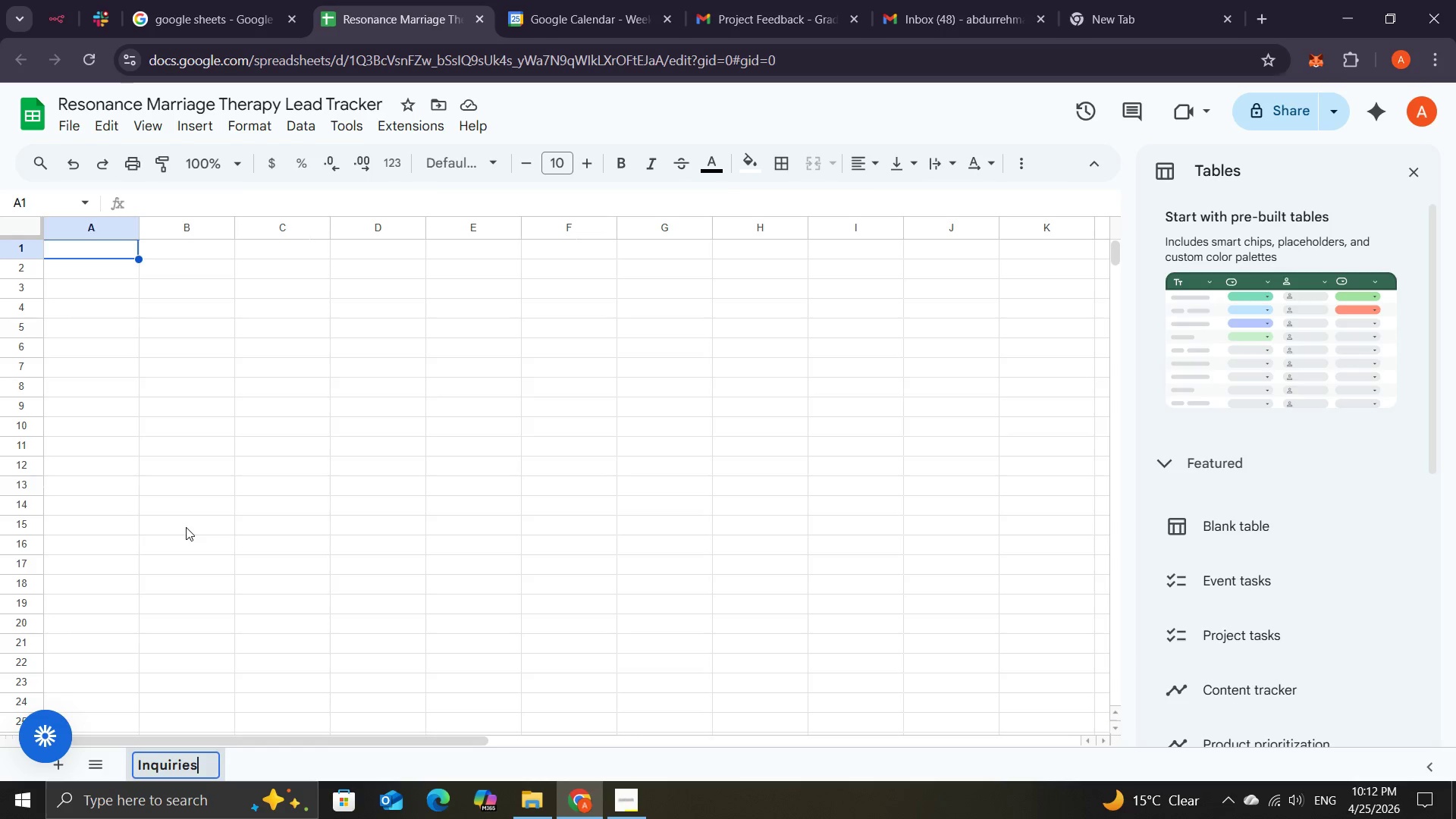 
wait(10.09)
 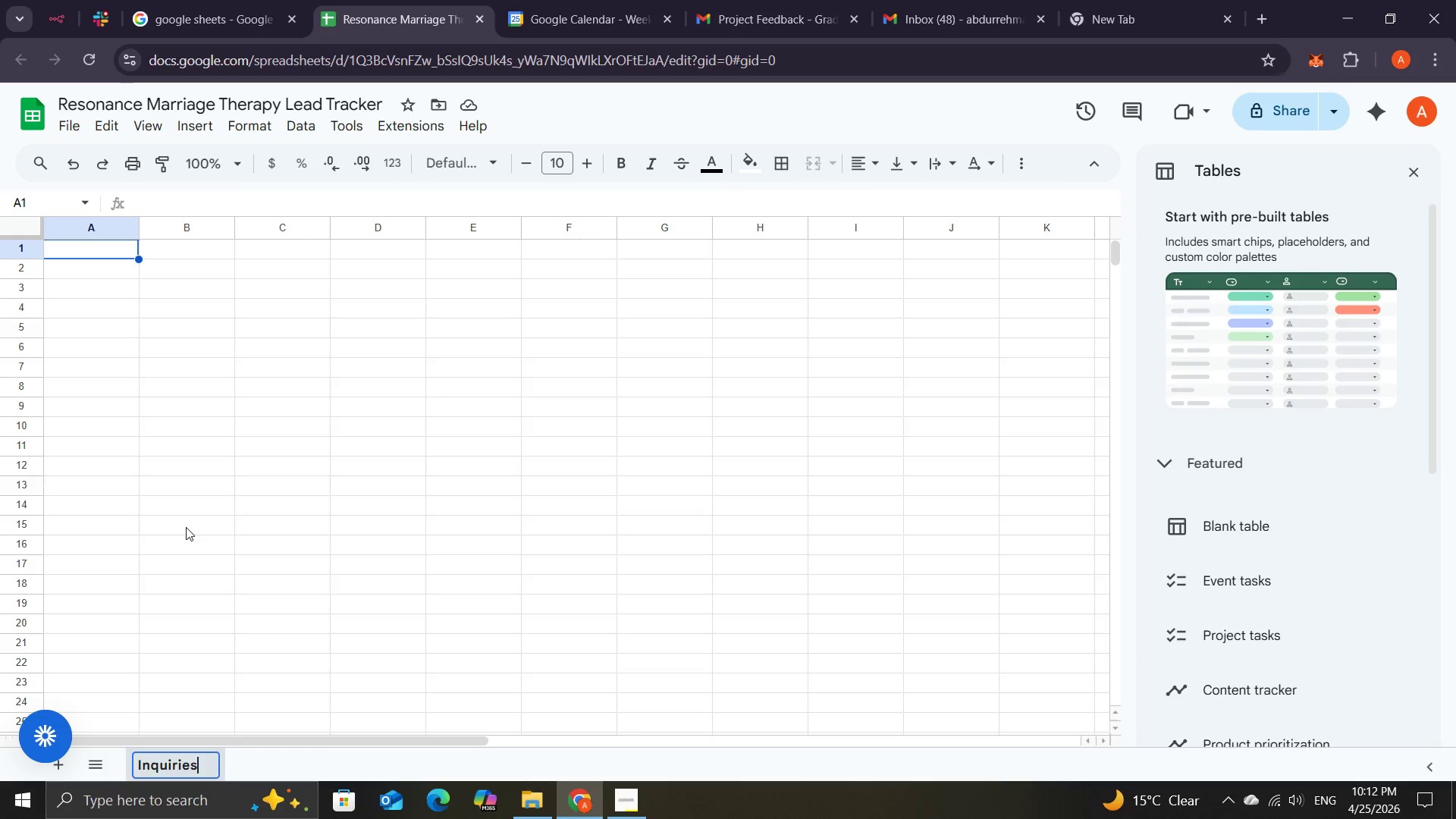 
key(Enter)
 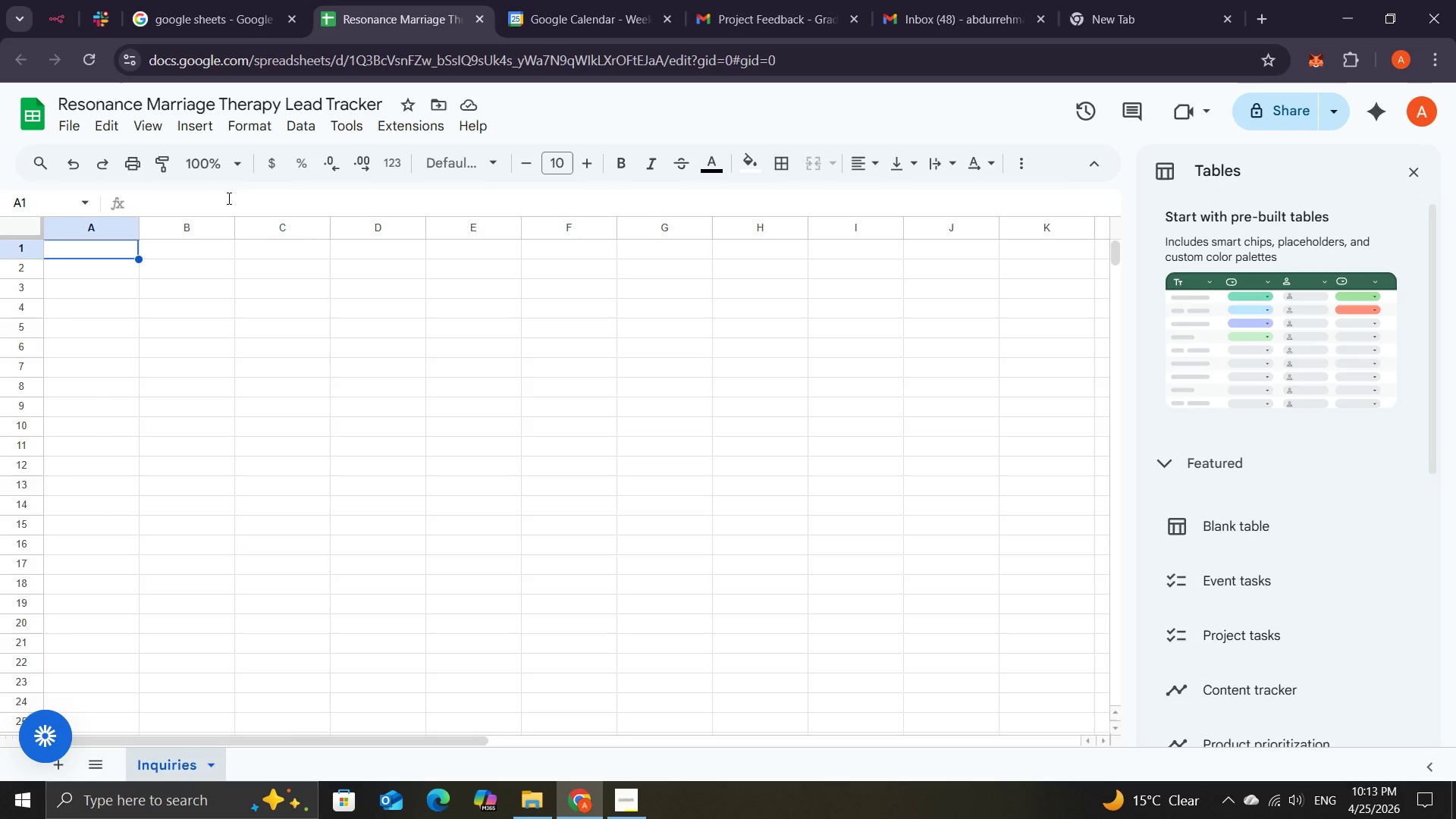 
wait(16.42)
 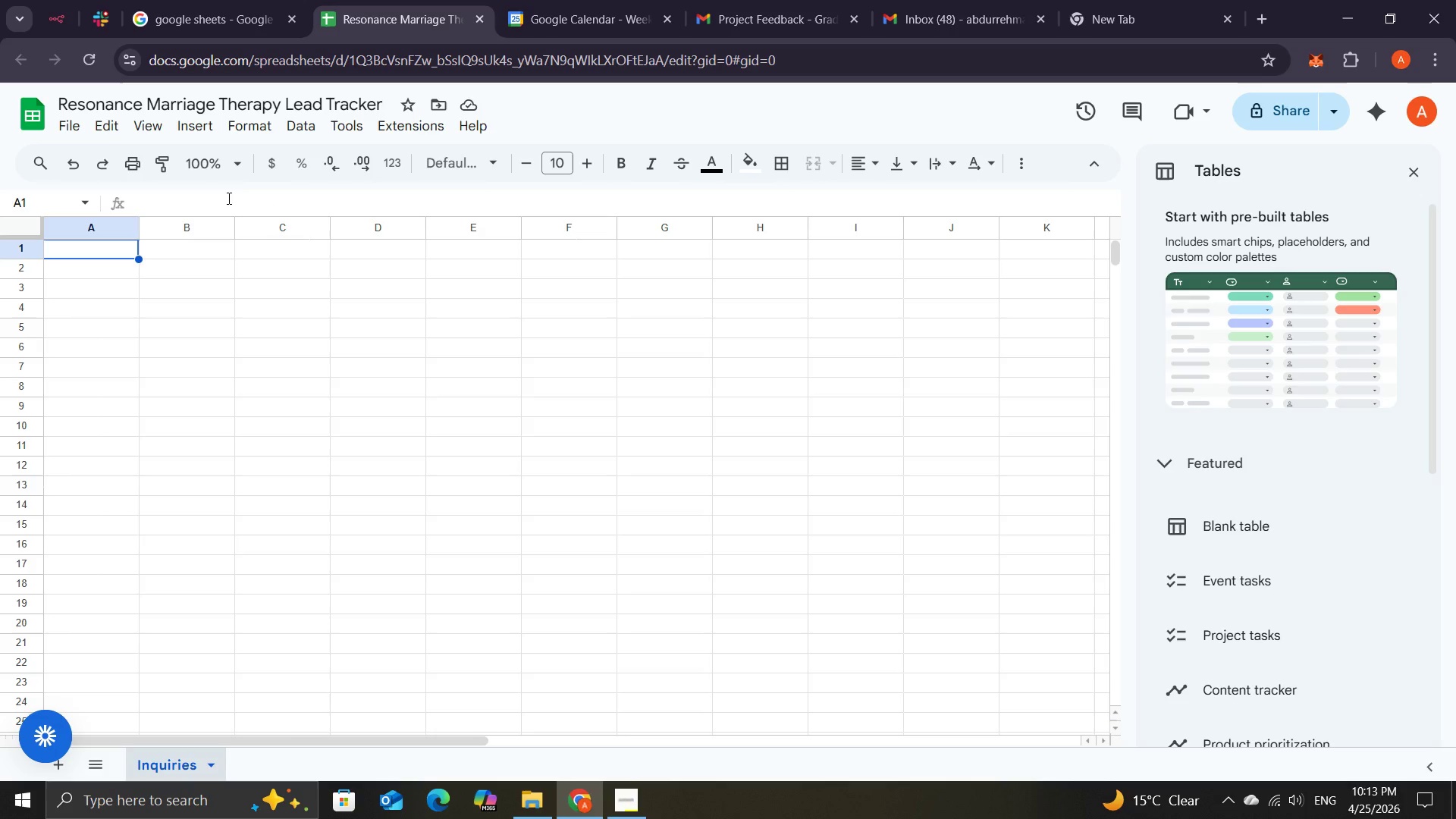 
left_click([106, 251])
 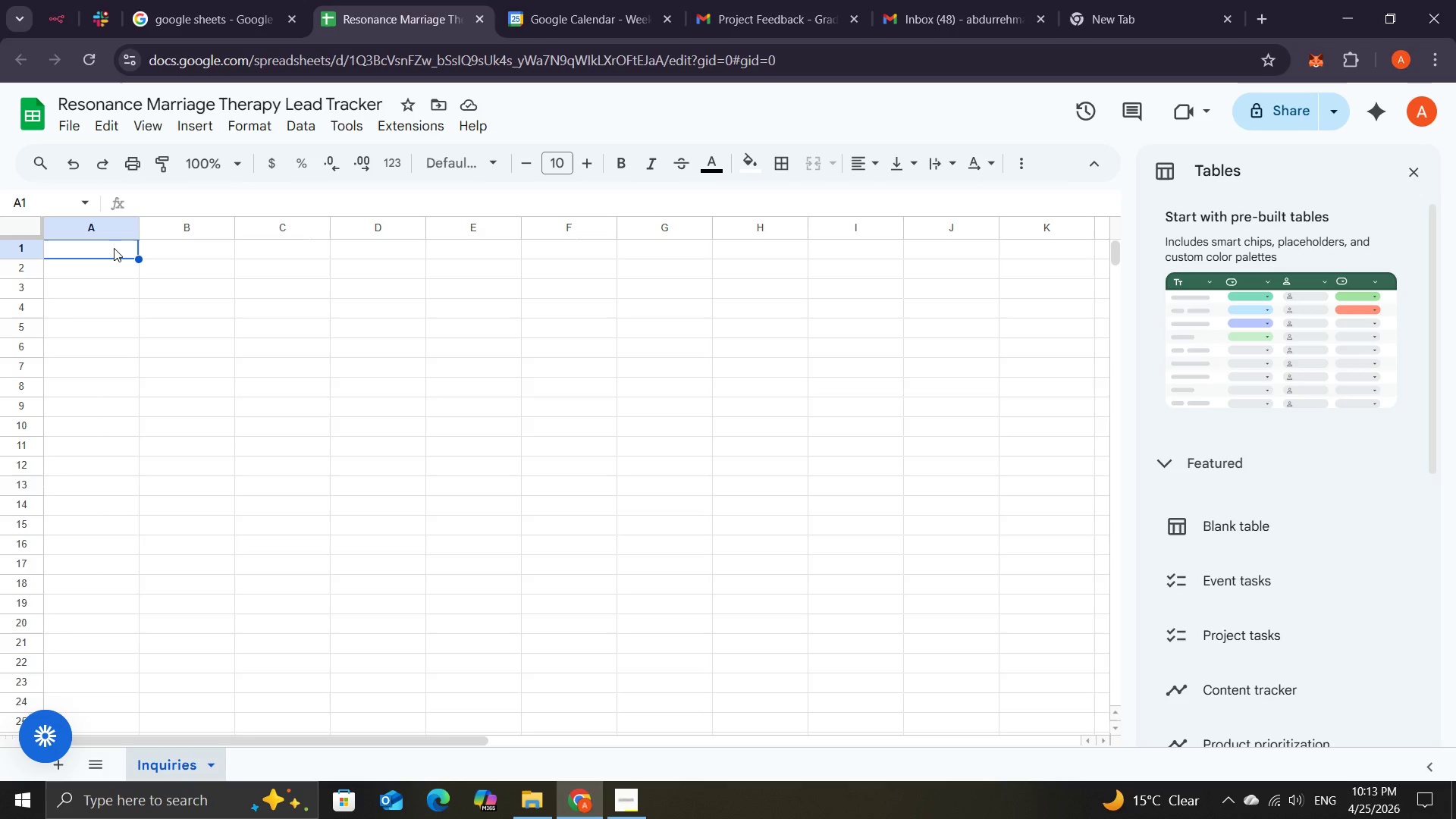 
double_click([115, 248])
 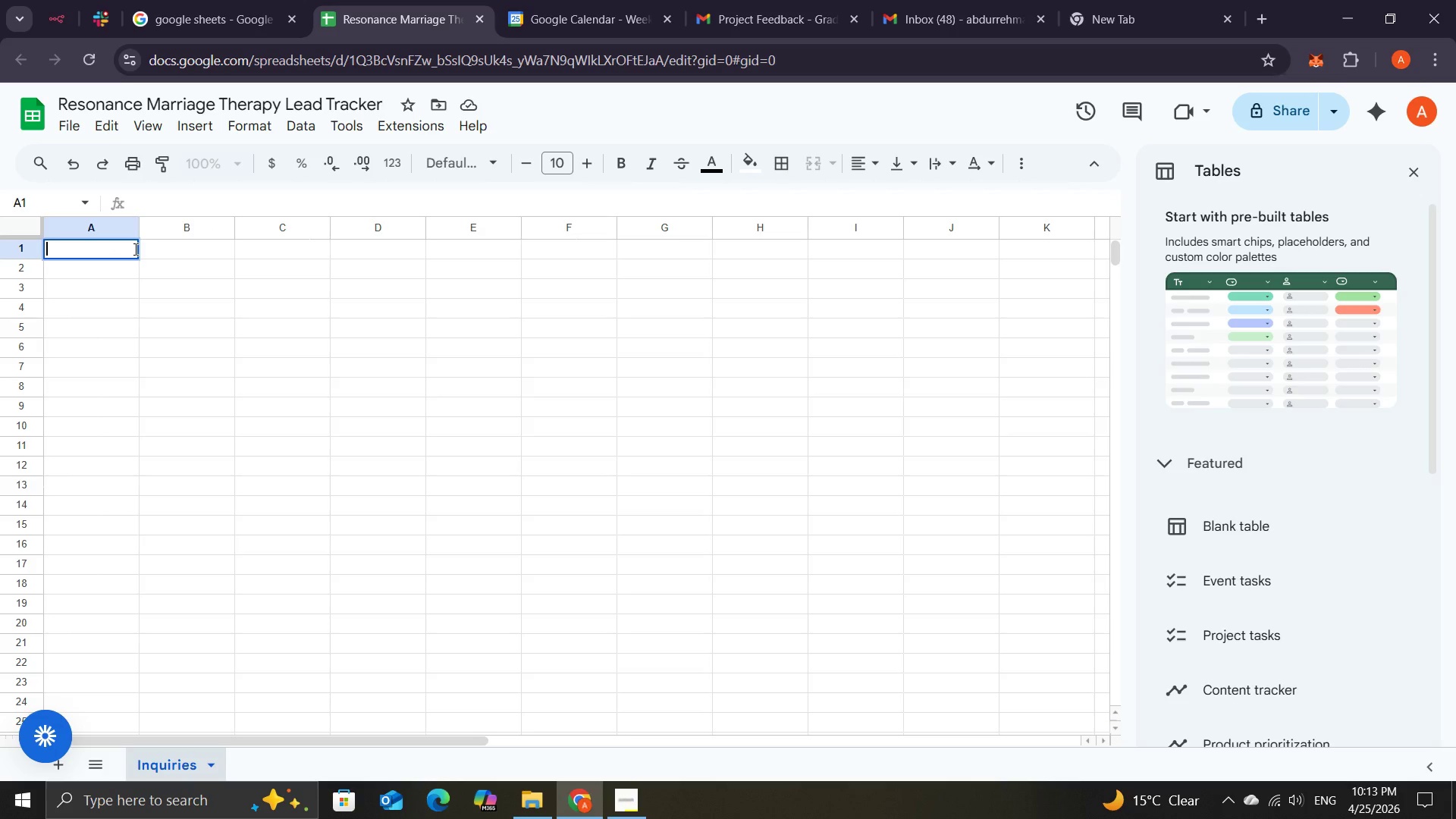 
type(Client n)
key(Backspace)
type(n)
key(Backspace)
type(Name)
 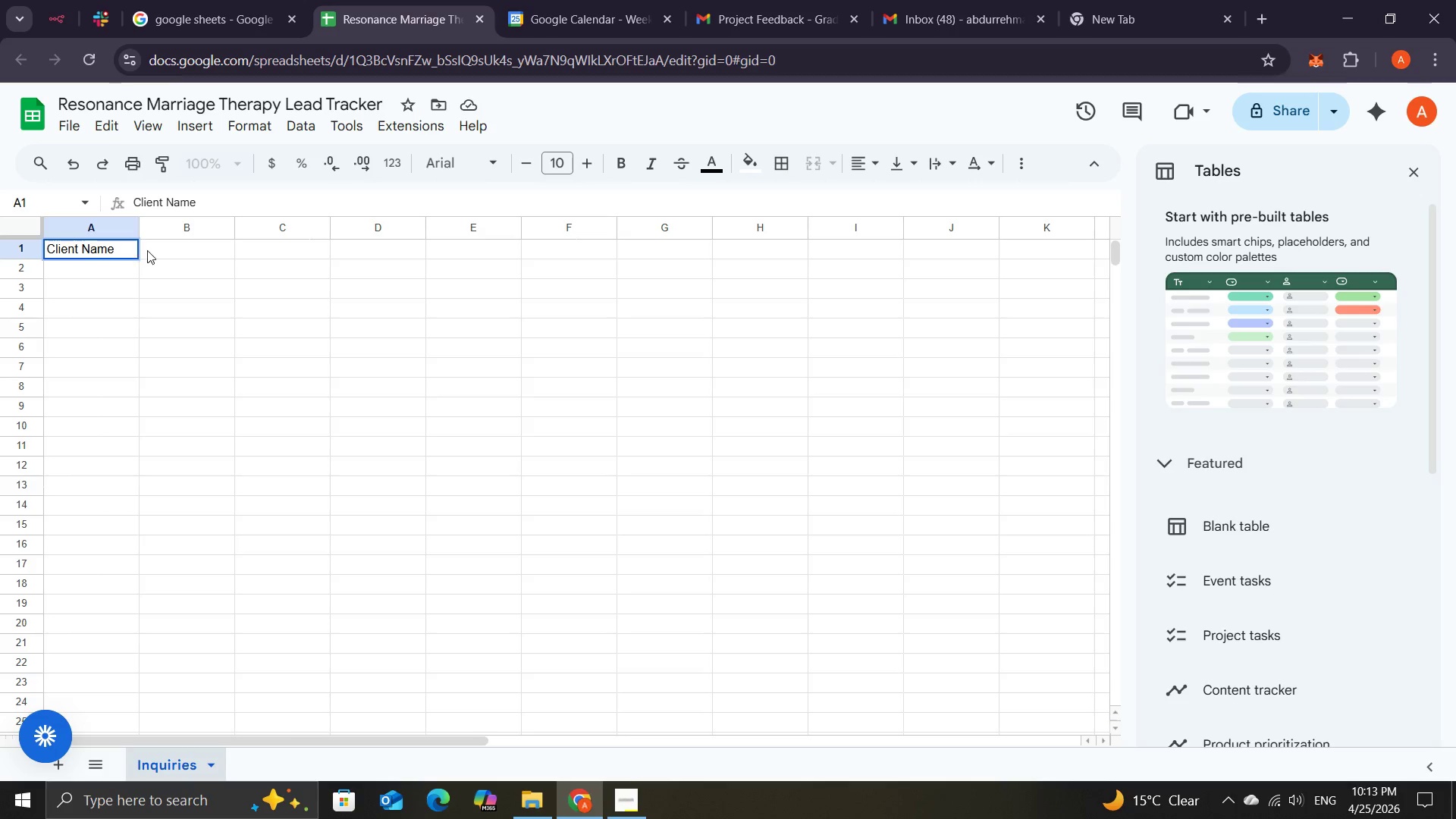 
double_click([175, 246])
 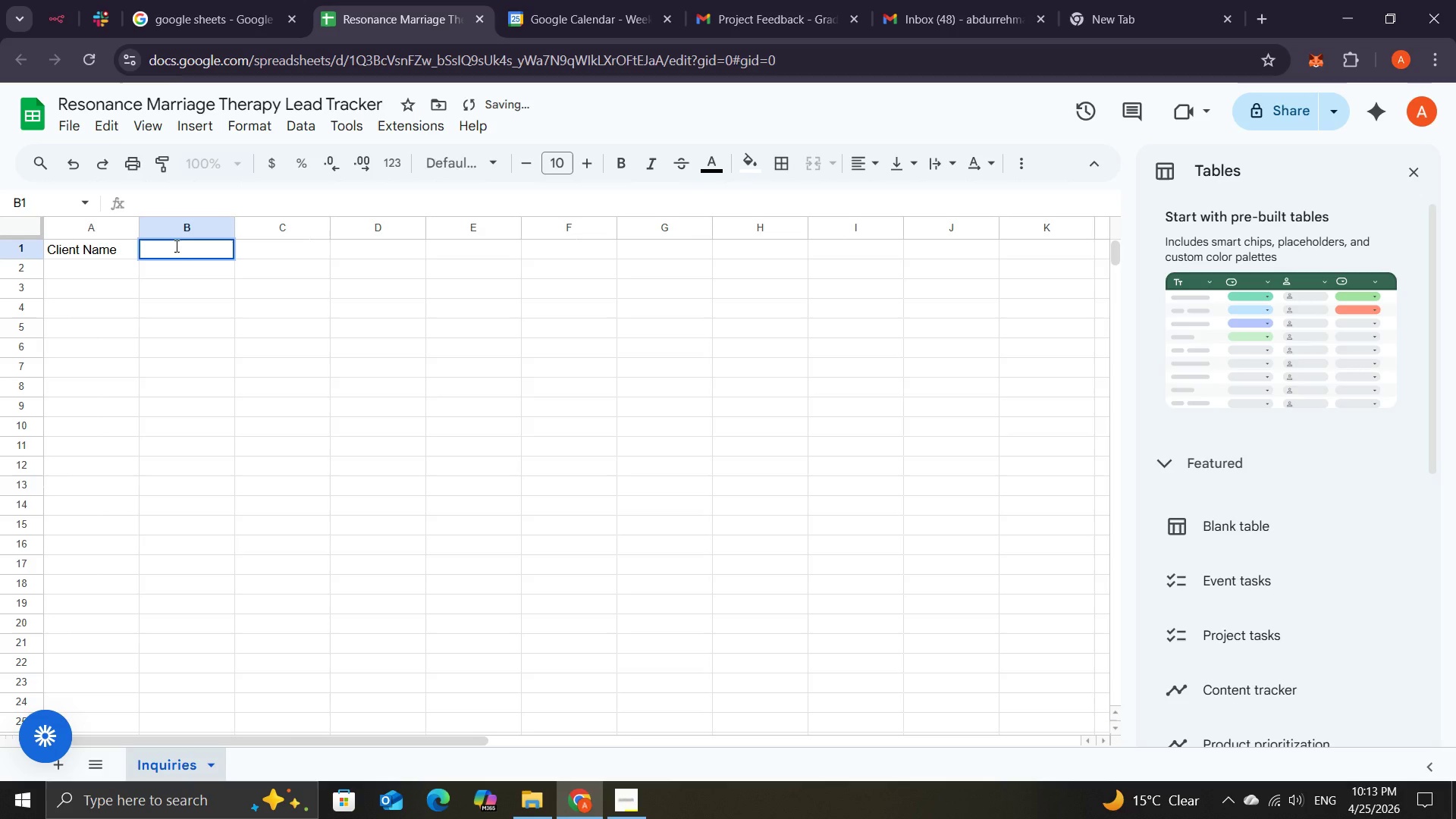 
type(Email)
 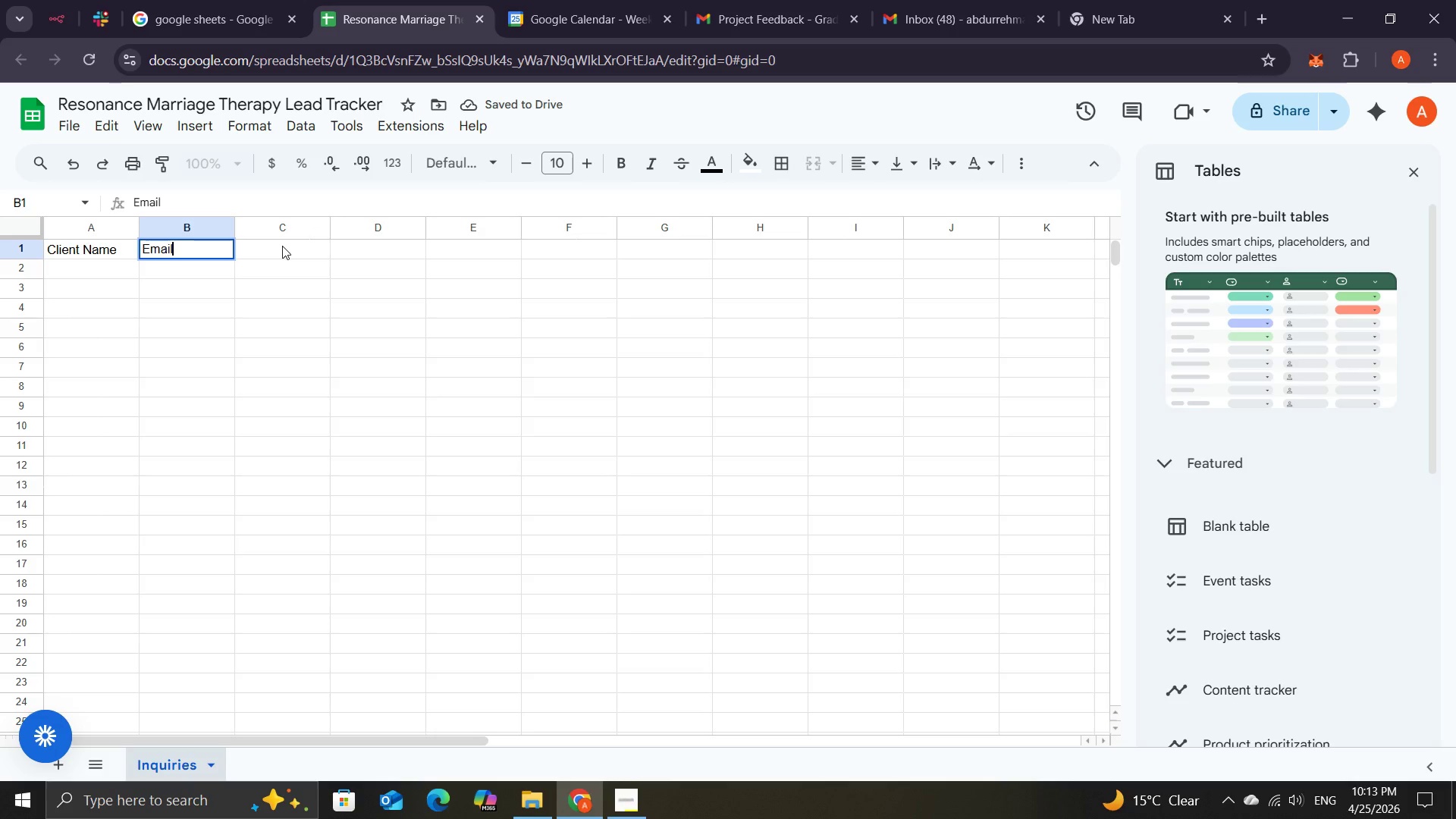 
left_click([282, 246])
 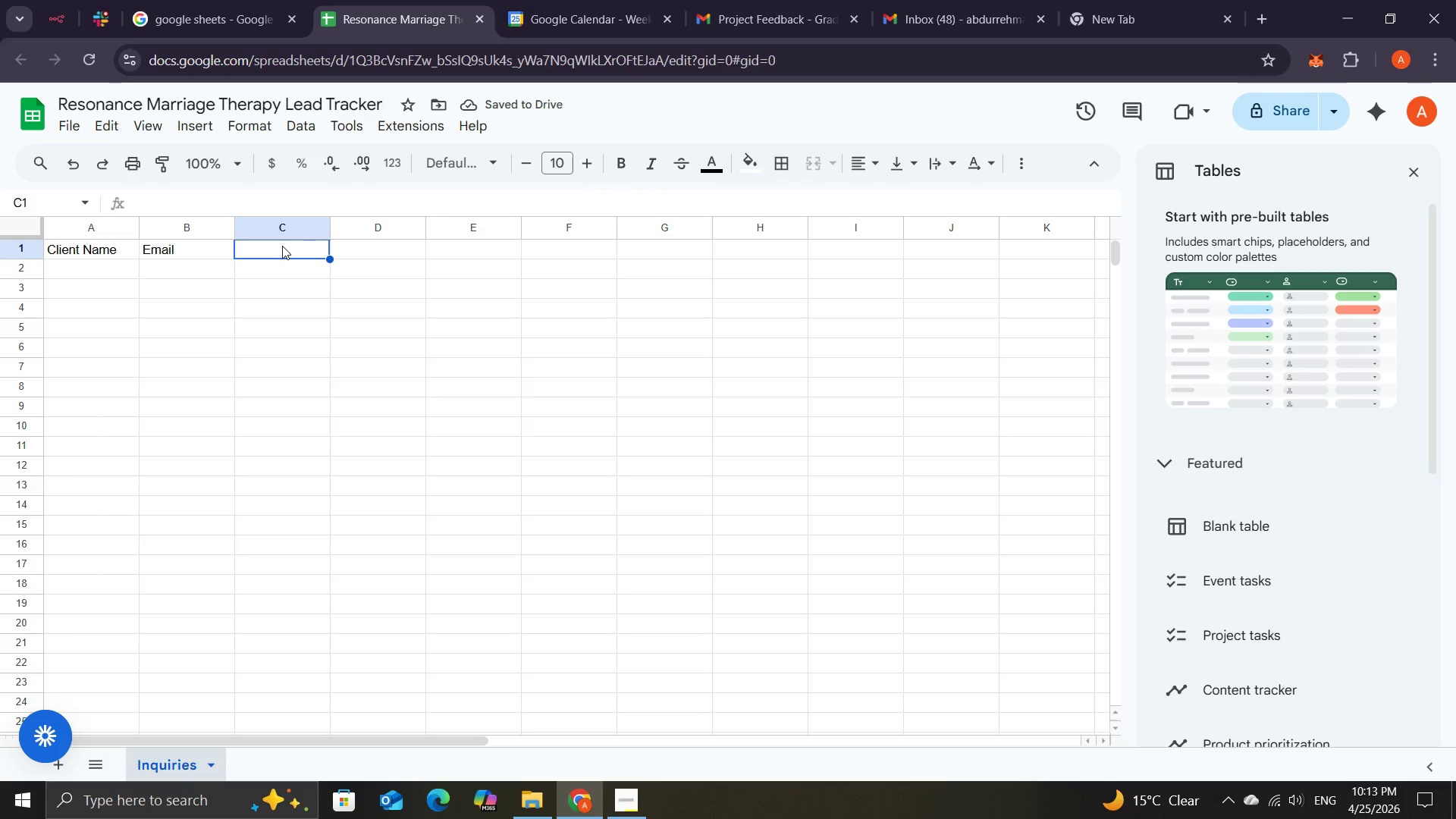 
type(Service Type)
 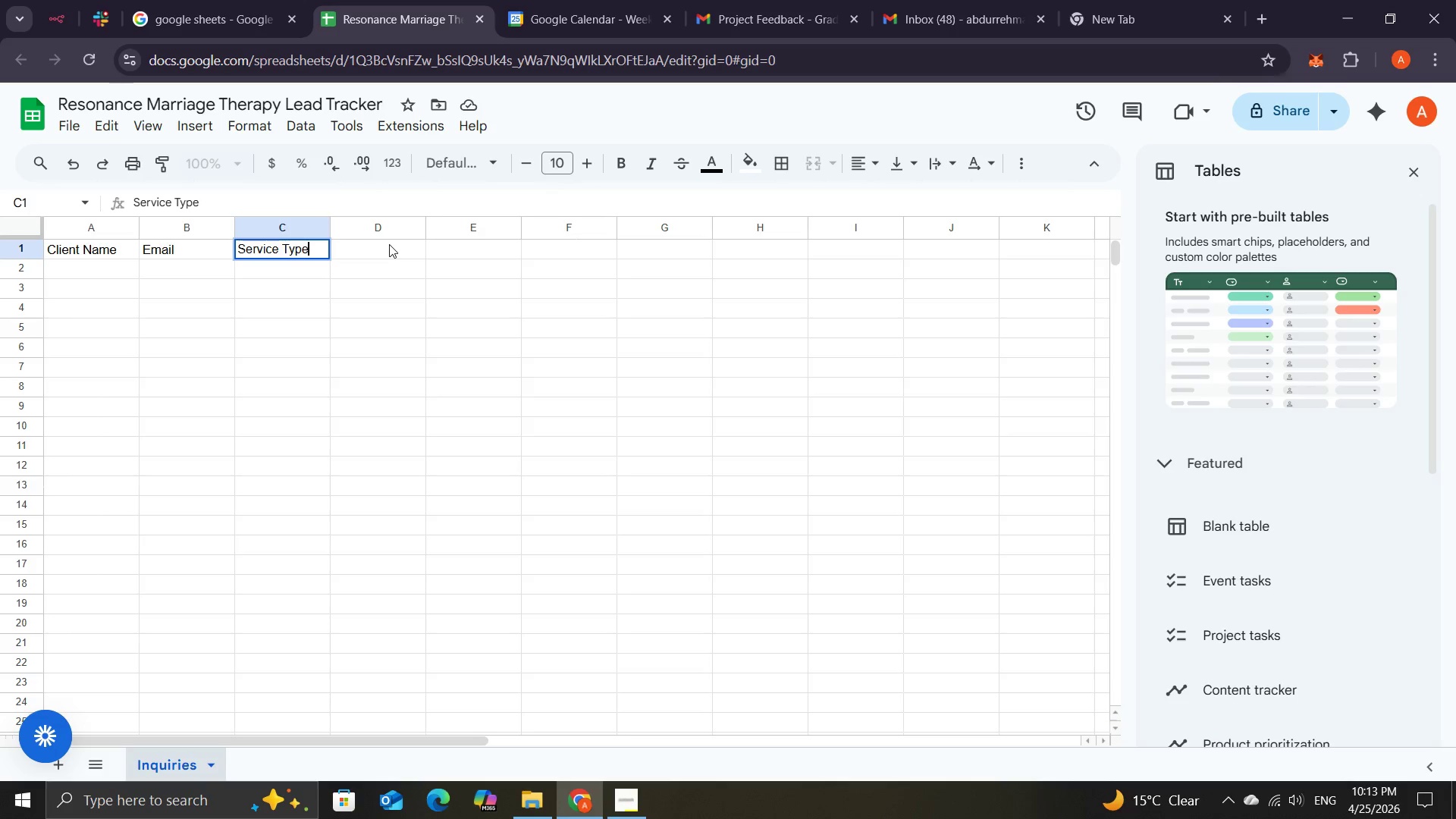 
left_click([389, 244])
 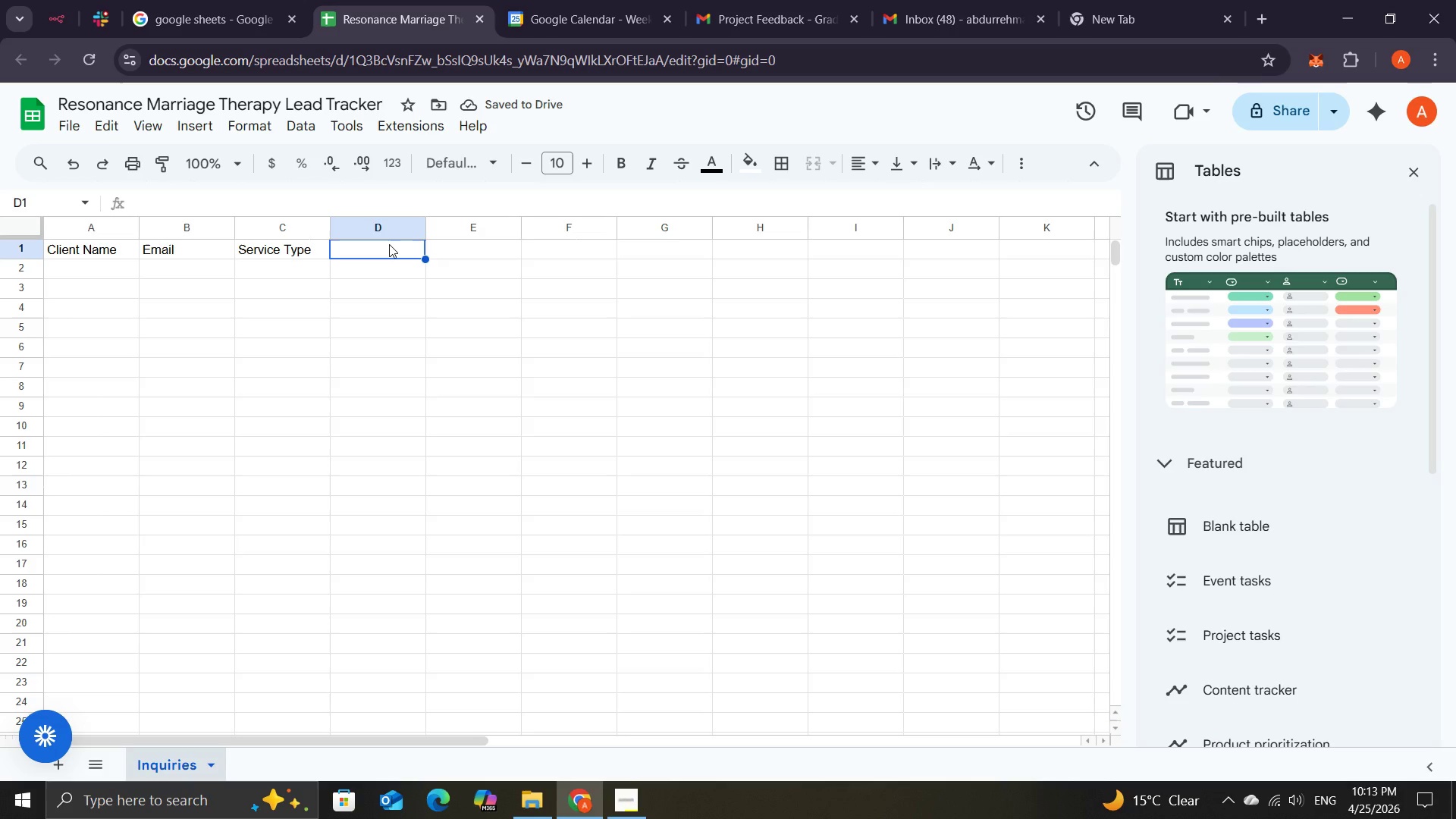 
key(Shift+M)
 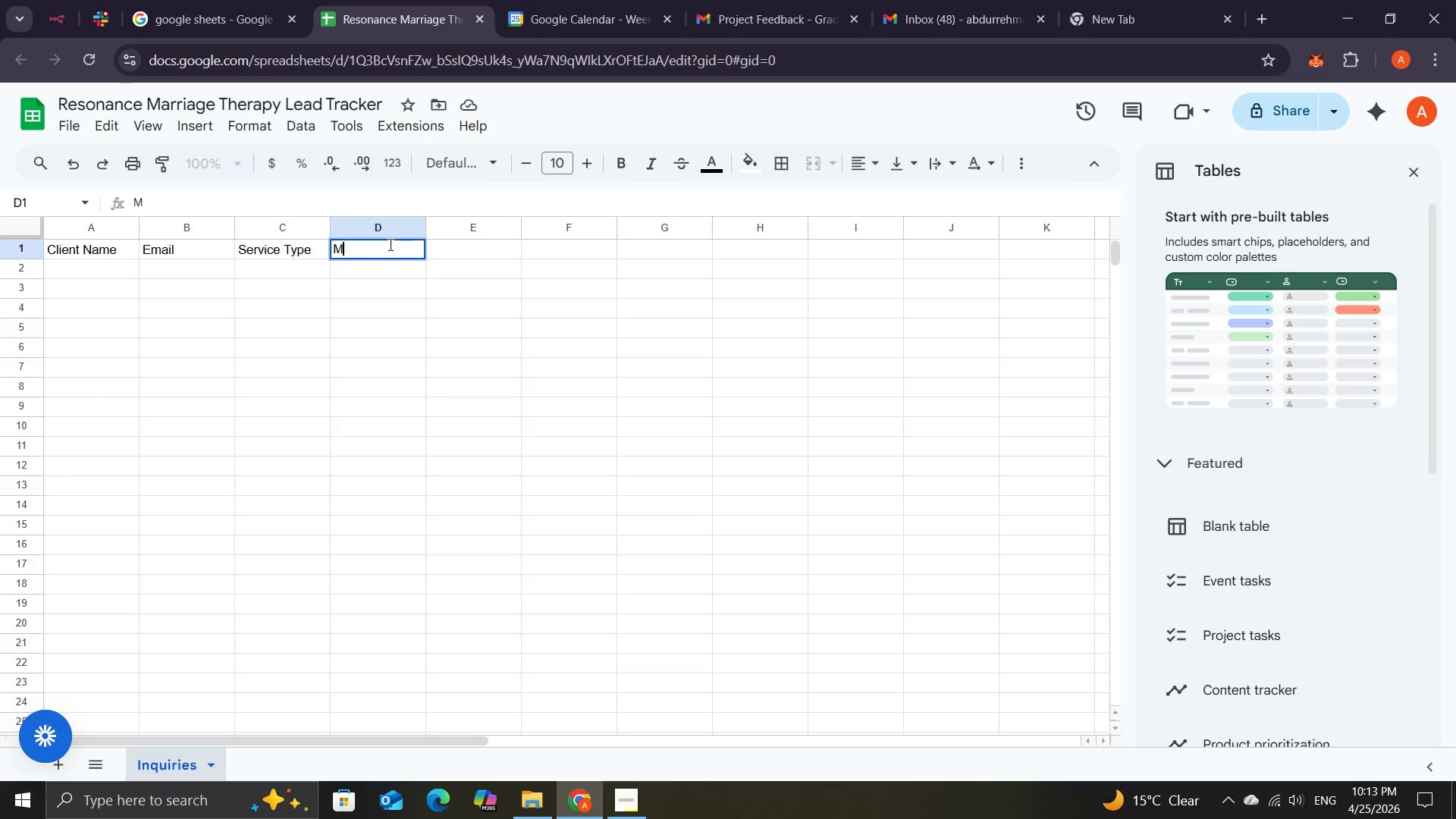 
type(essage)
 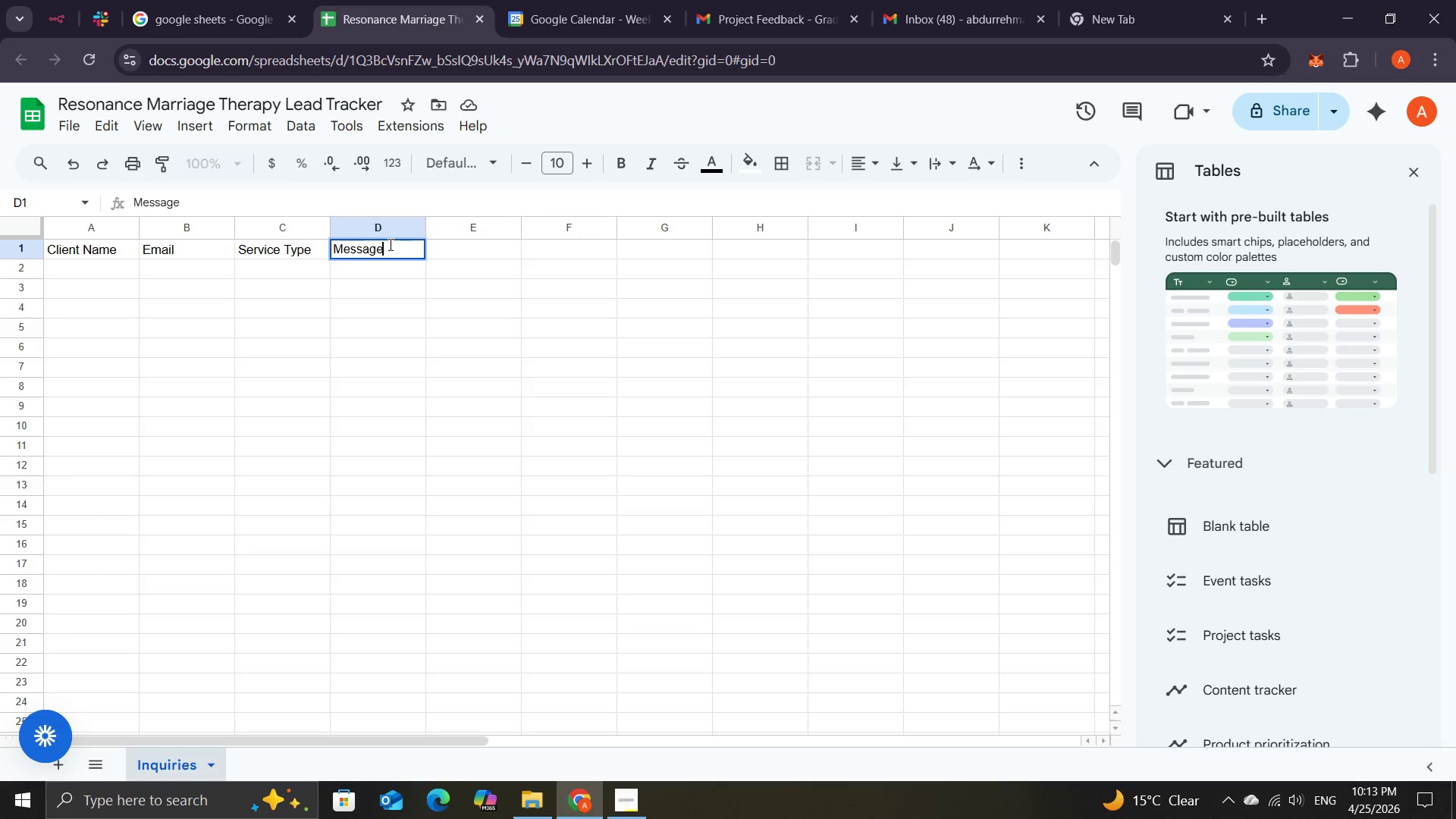 
wait(6.95)
 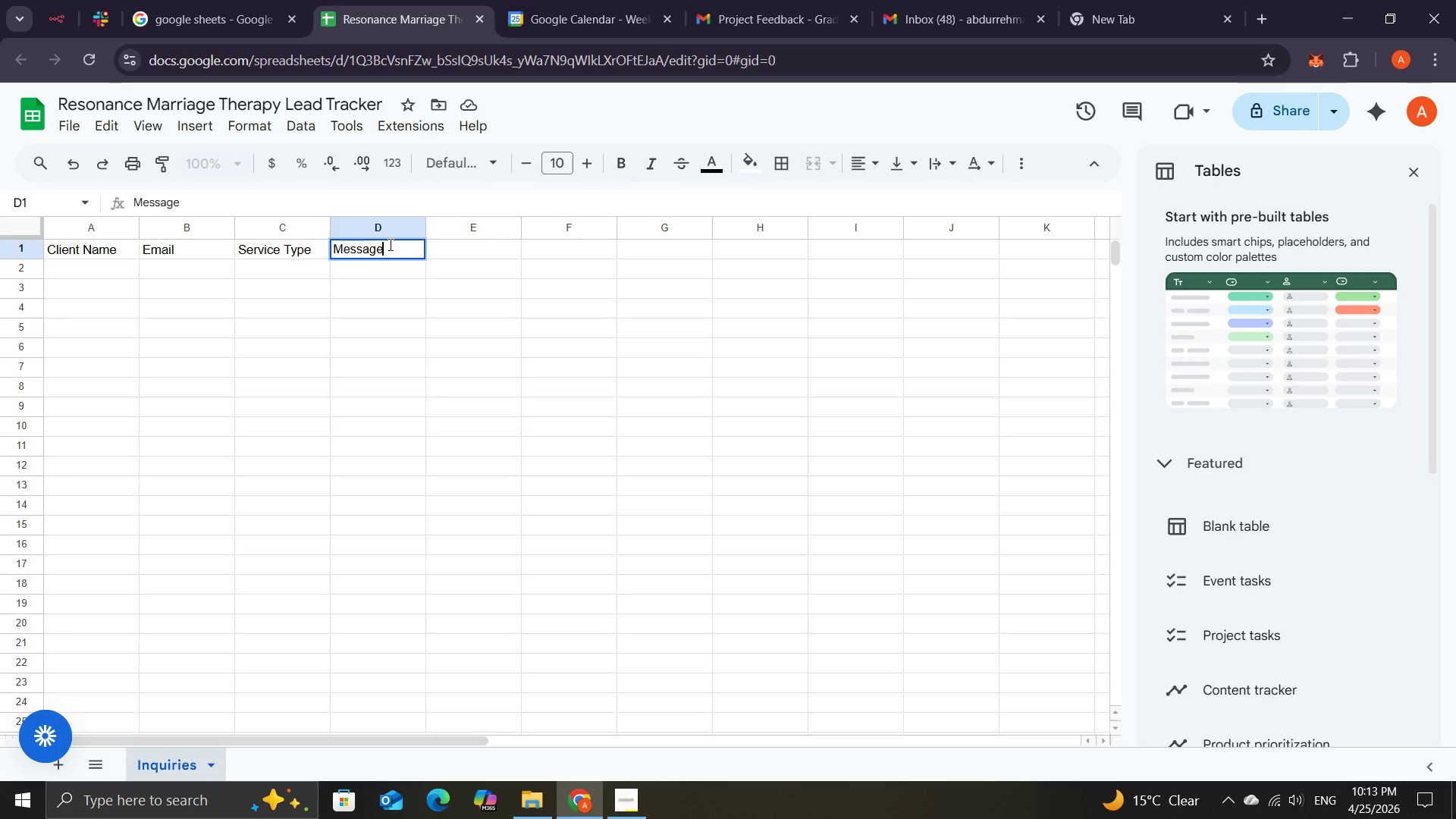 
left_click([460, 253])
 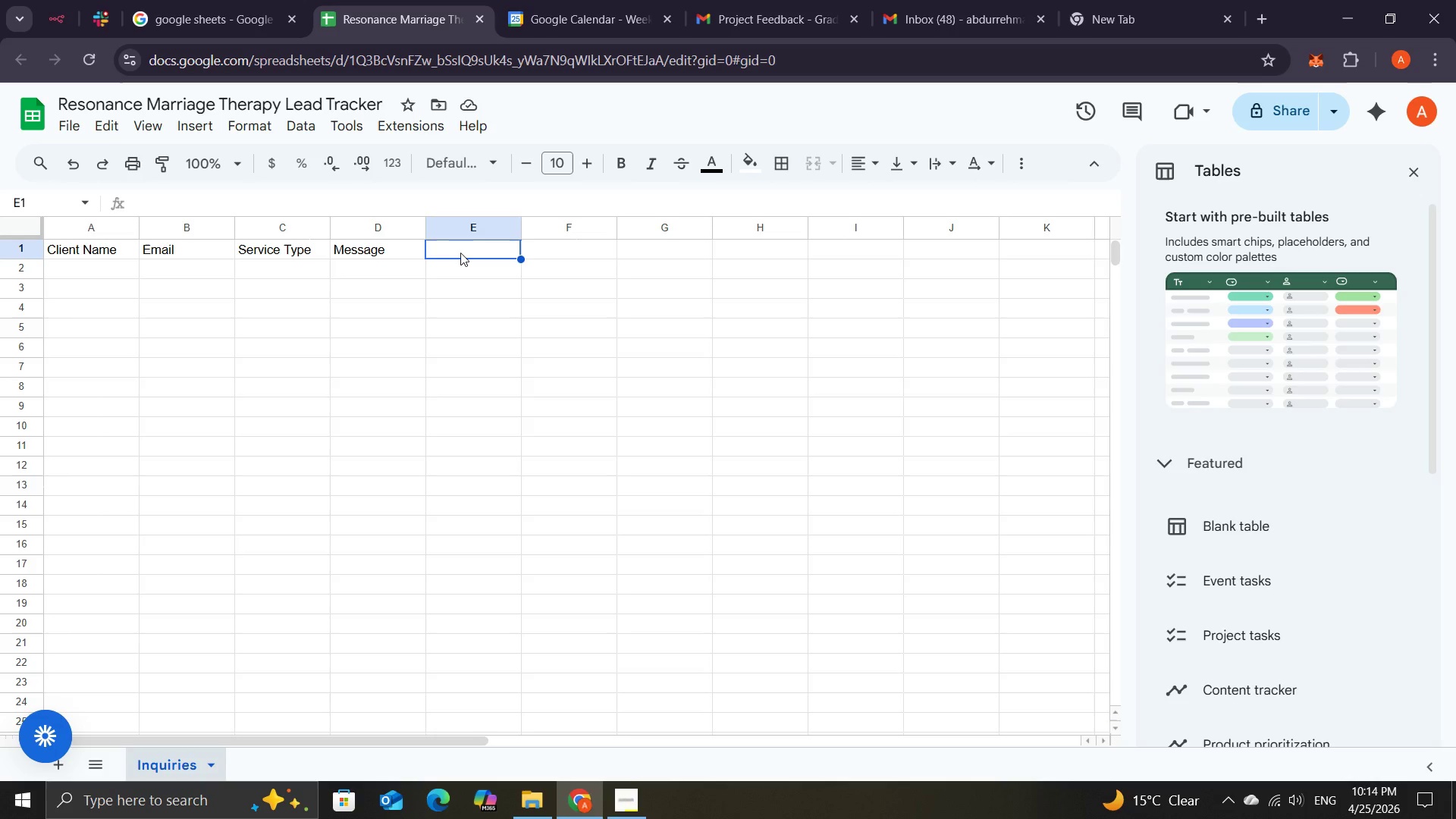 
wait(14.92)
 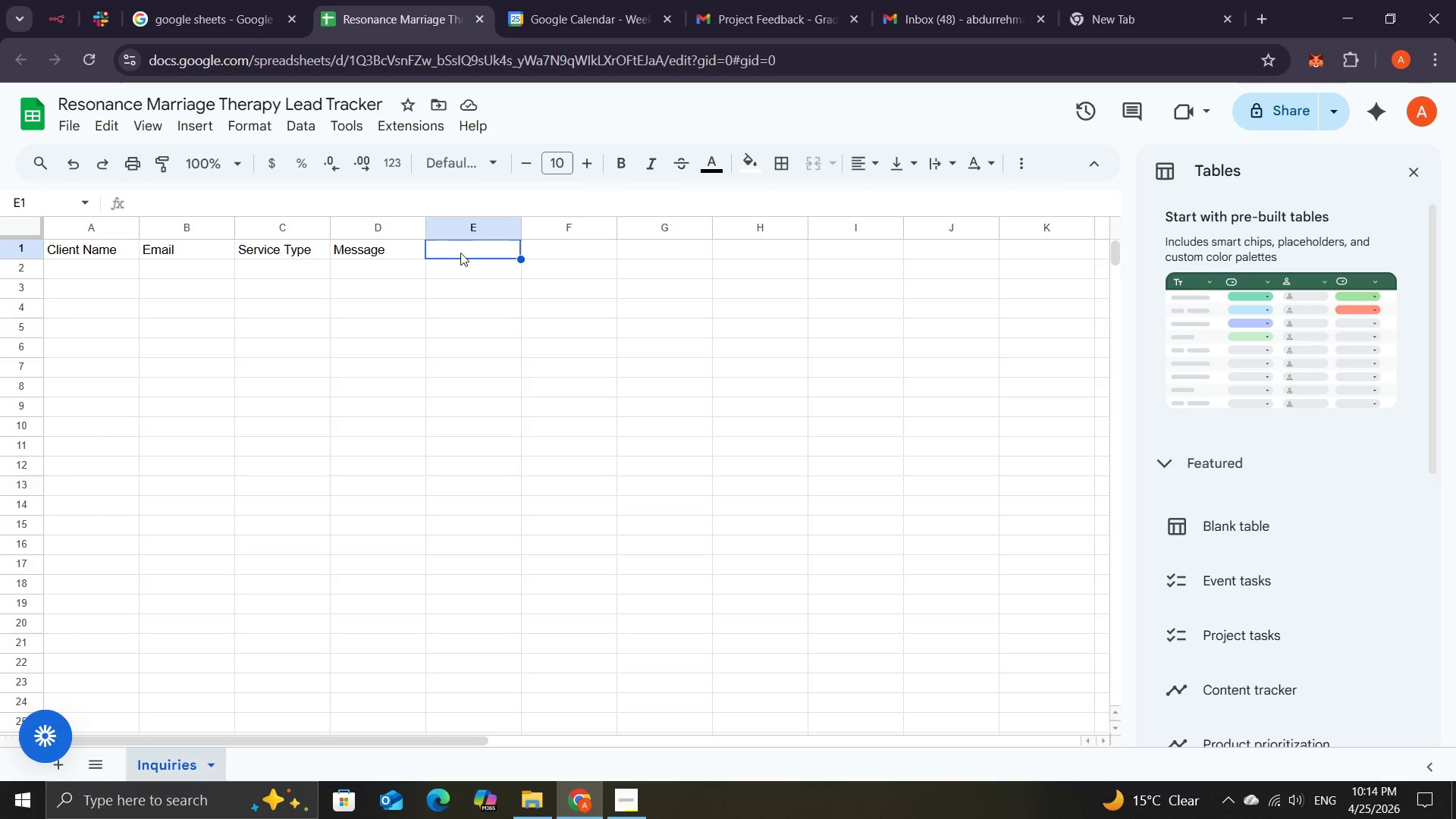 
double_click([460, 253])
 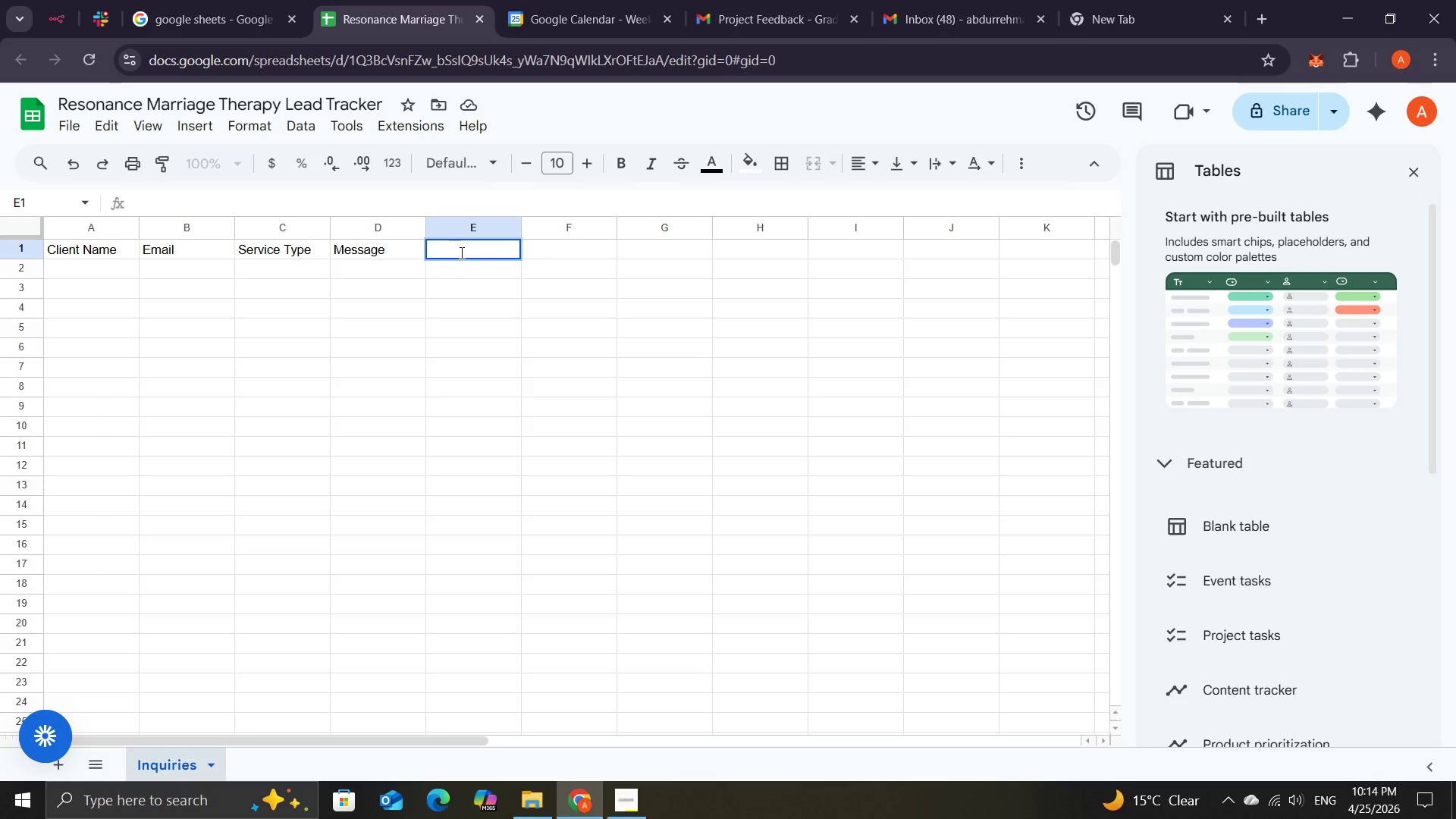 
type(Timestamp)
 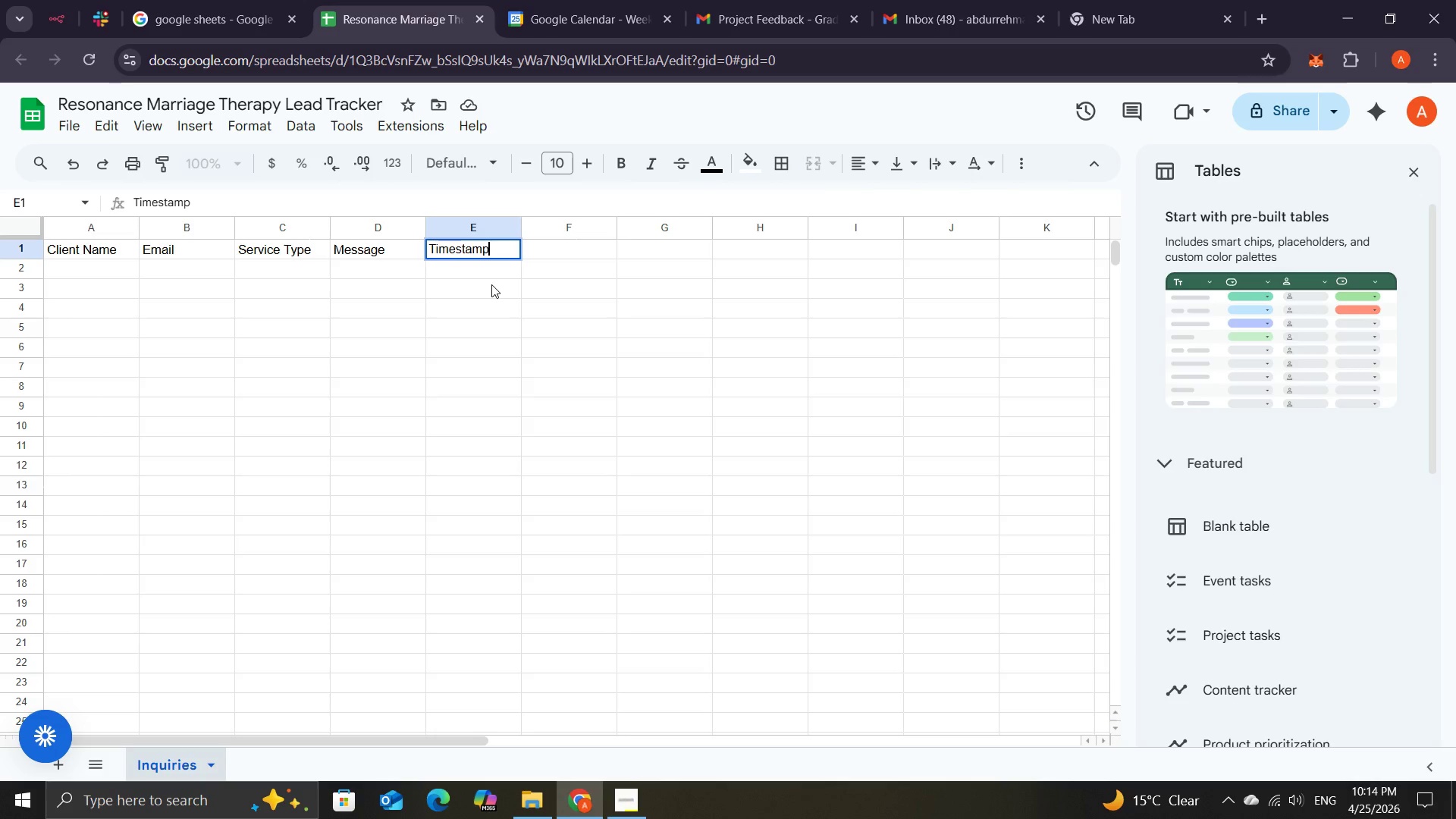 
left_click([491, 284])
 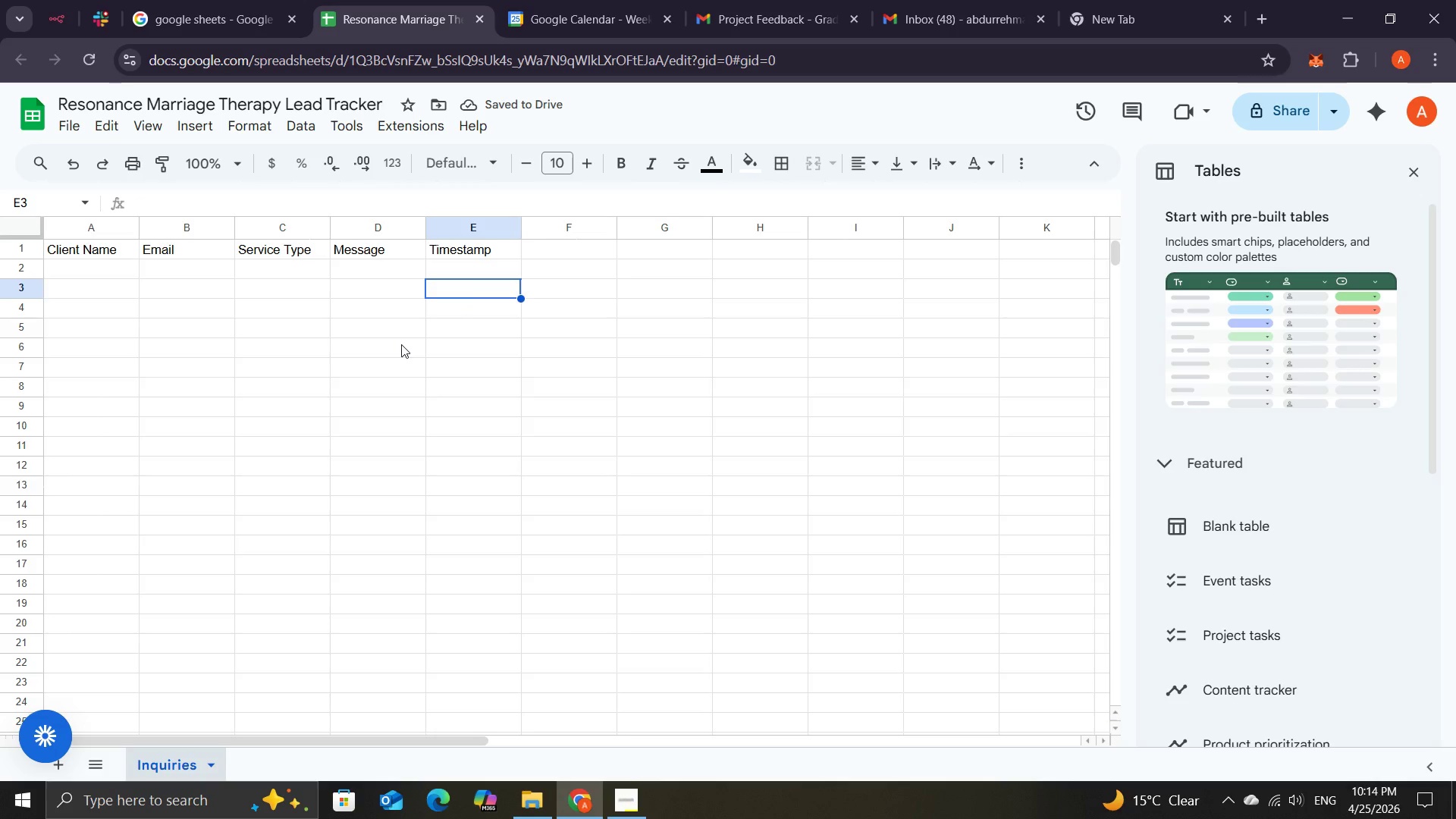 
wait(12.22)
 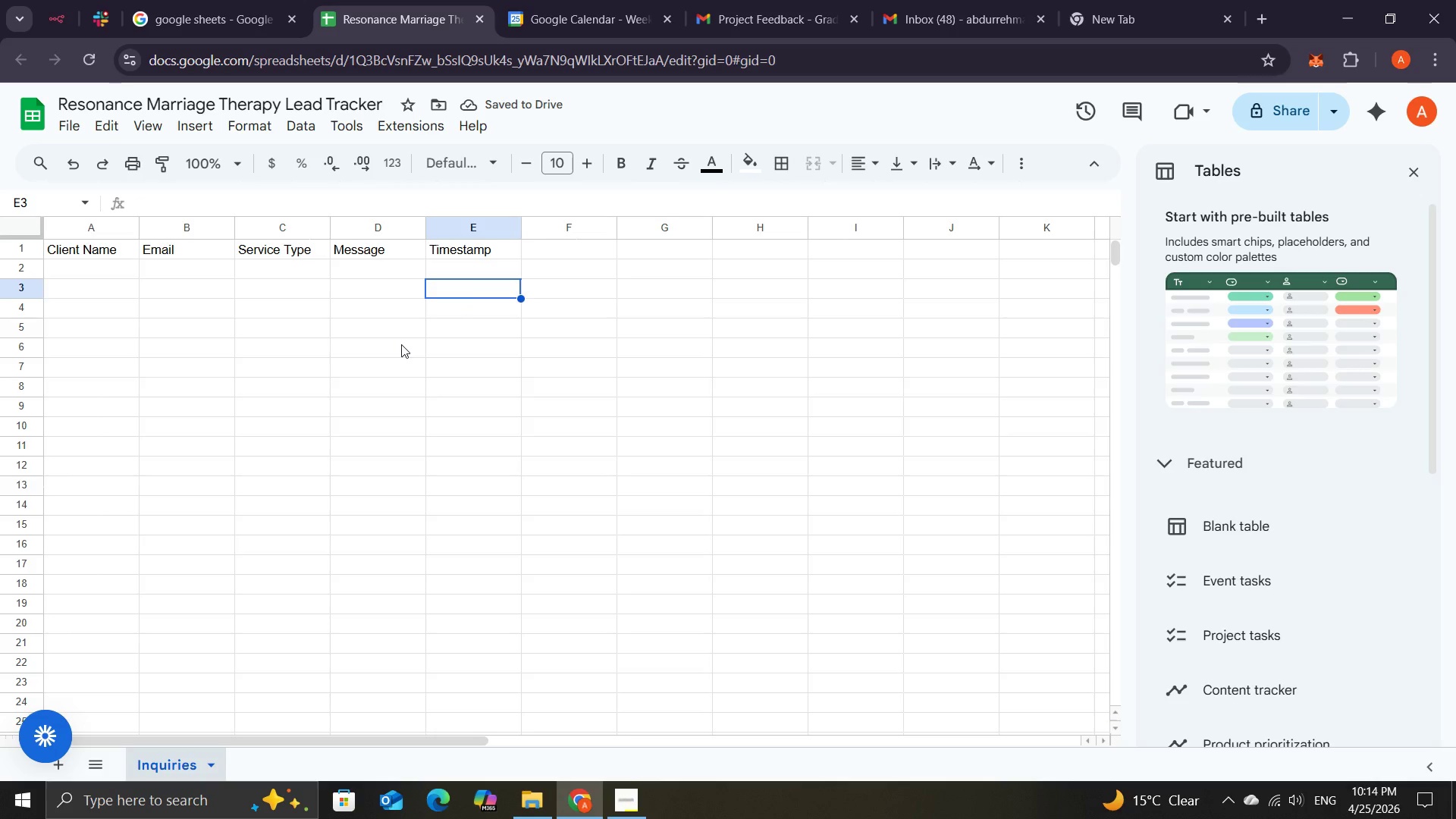 
left_click([60, 20])
 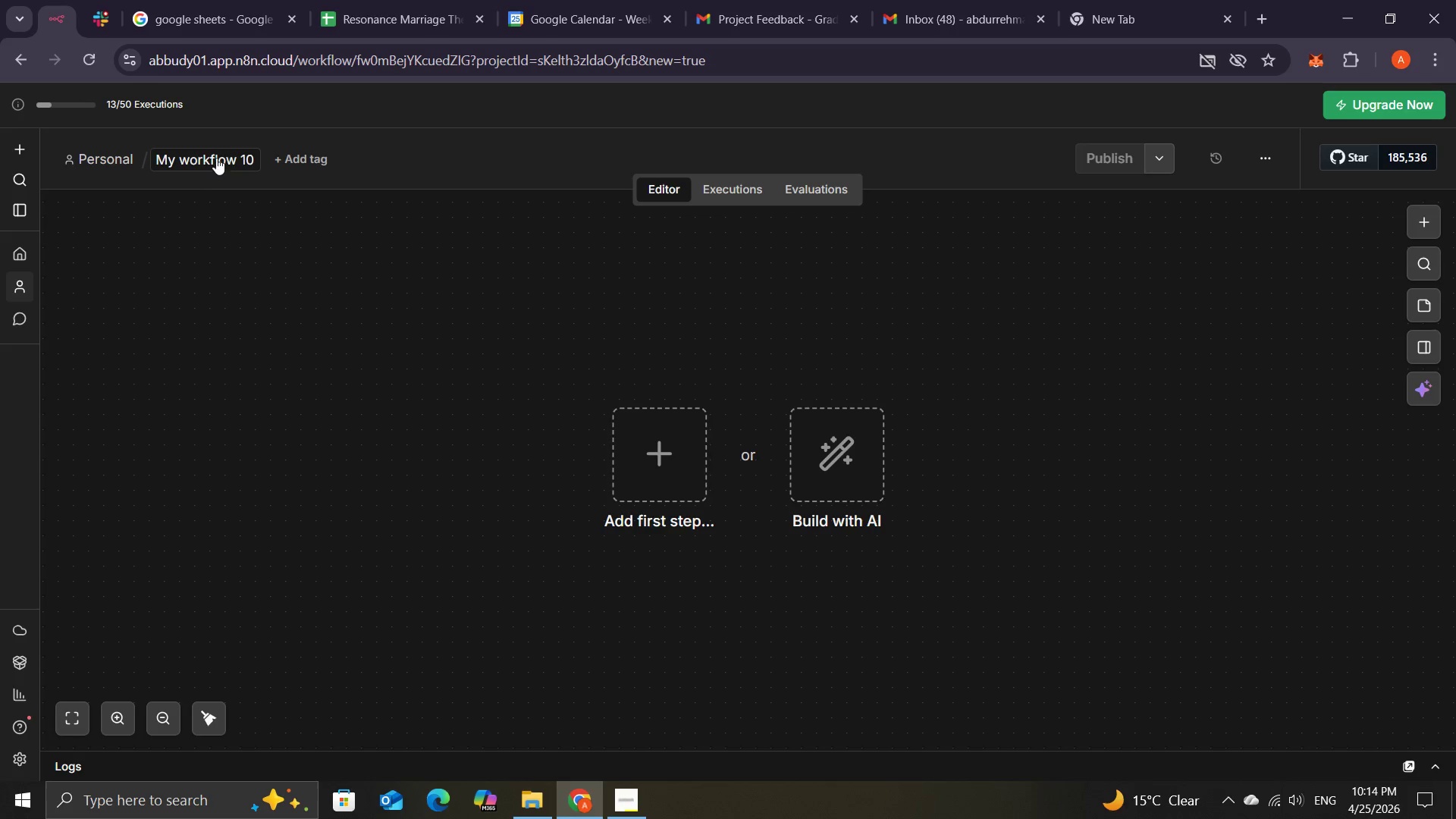 
left_click([216, 158])
 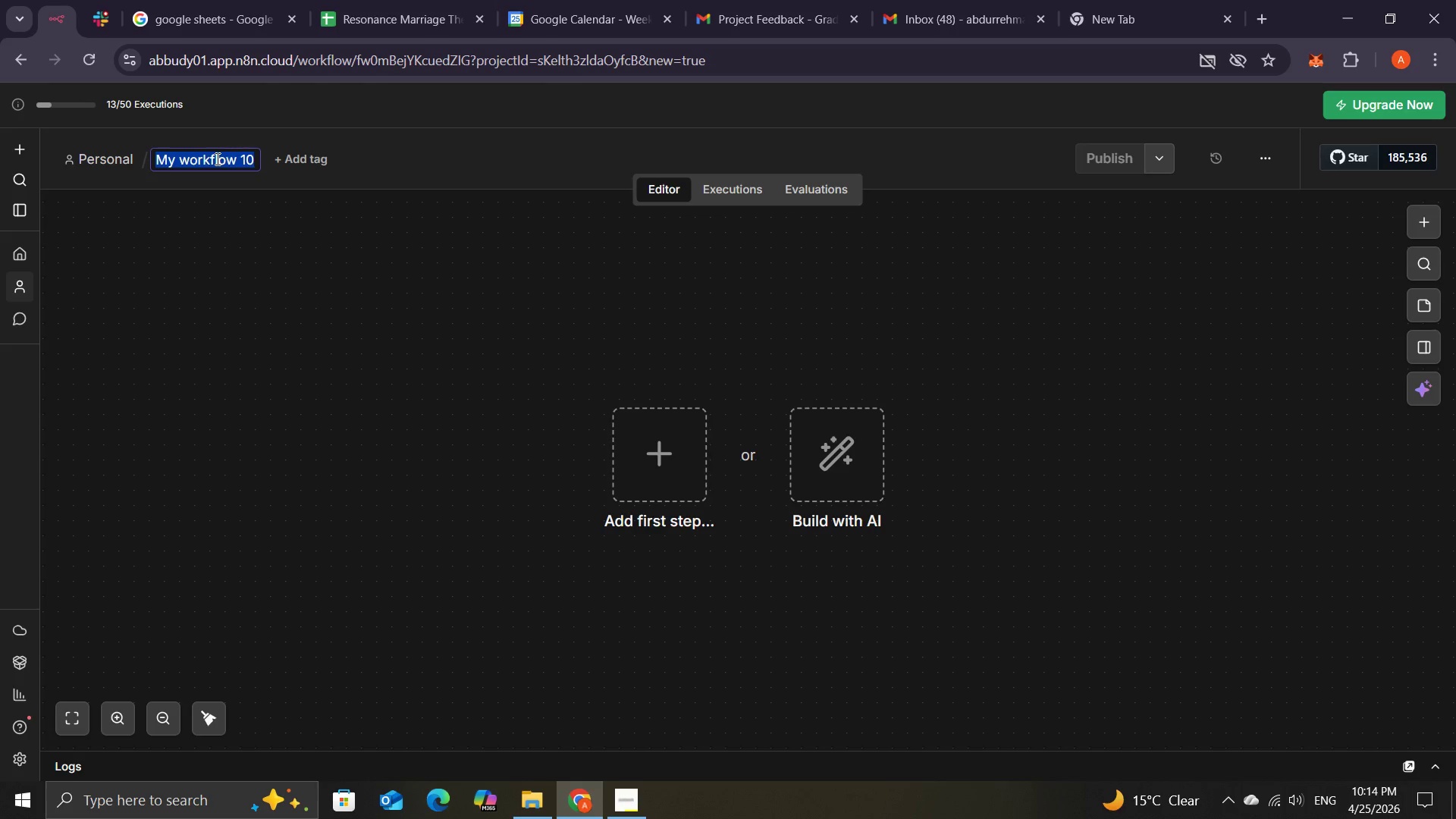 
key(Backspace)
 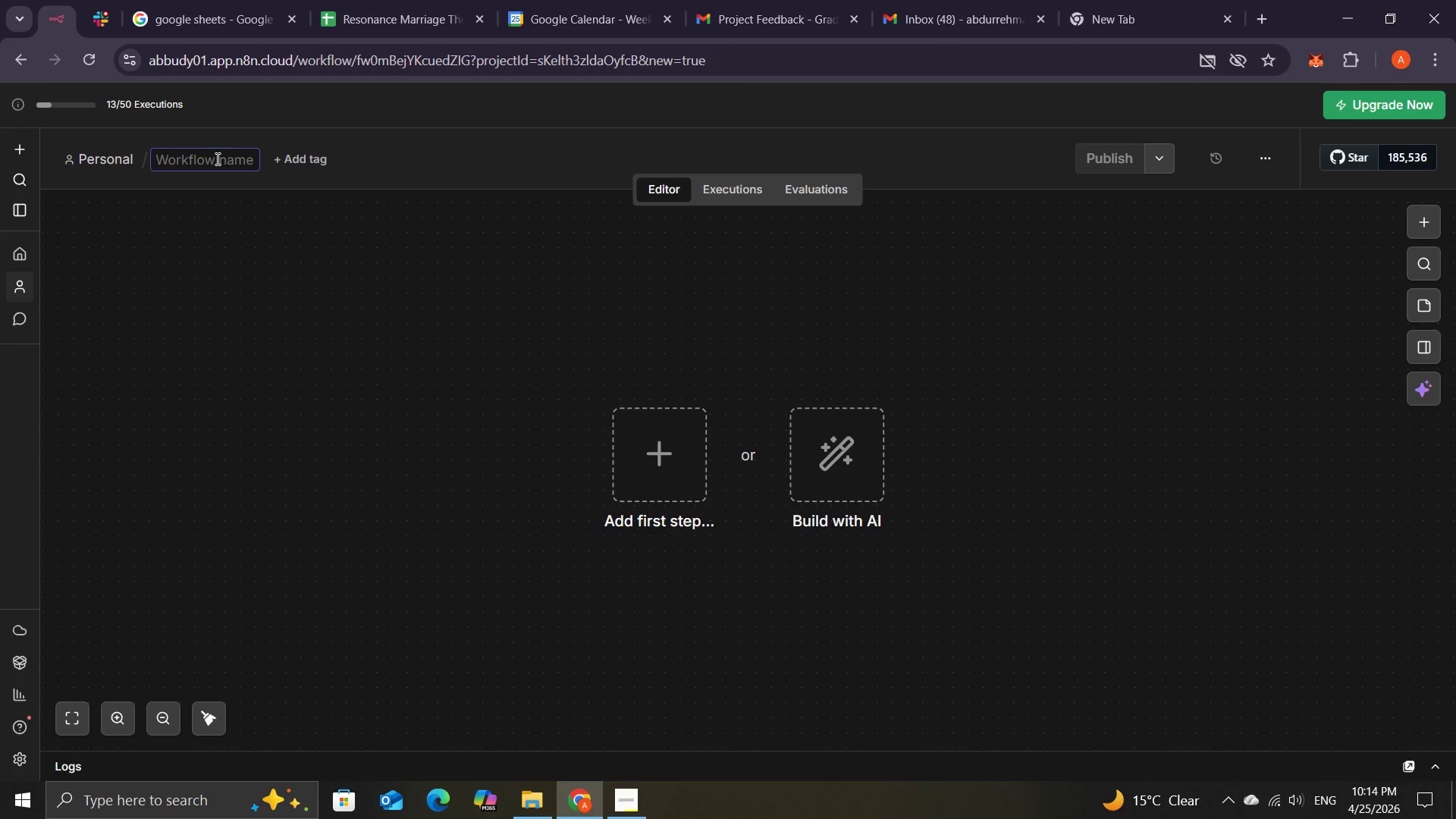 
wait(14.19)
 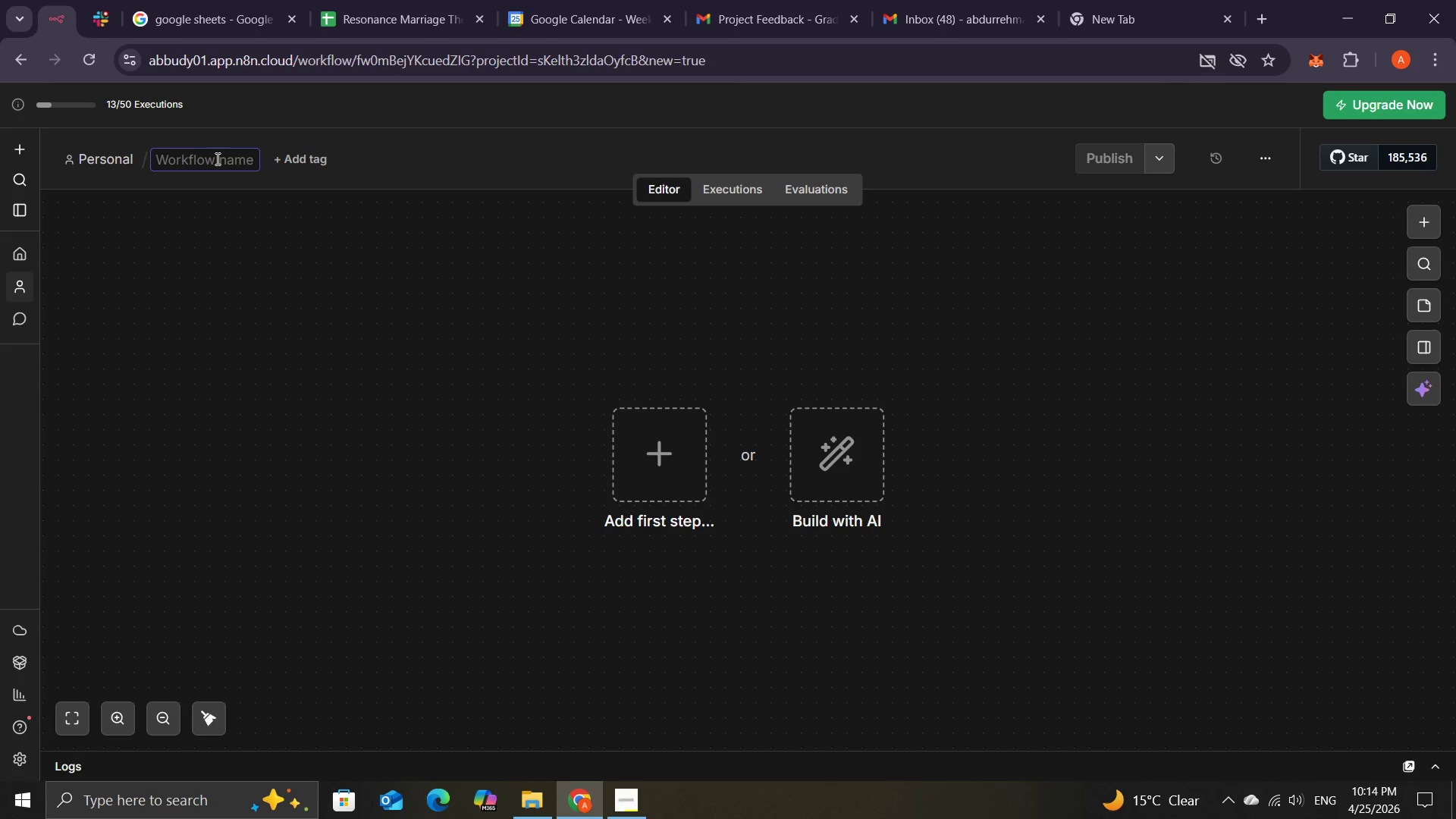 
type(Lead Triage)
 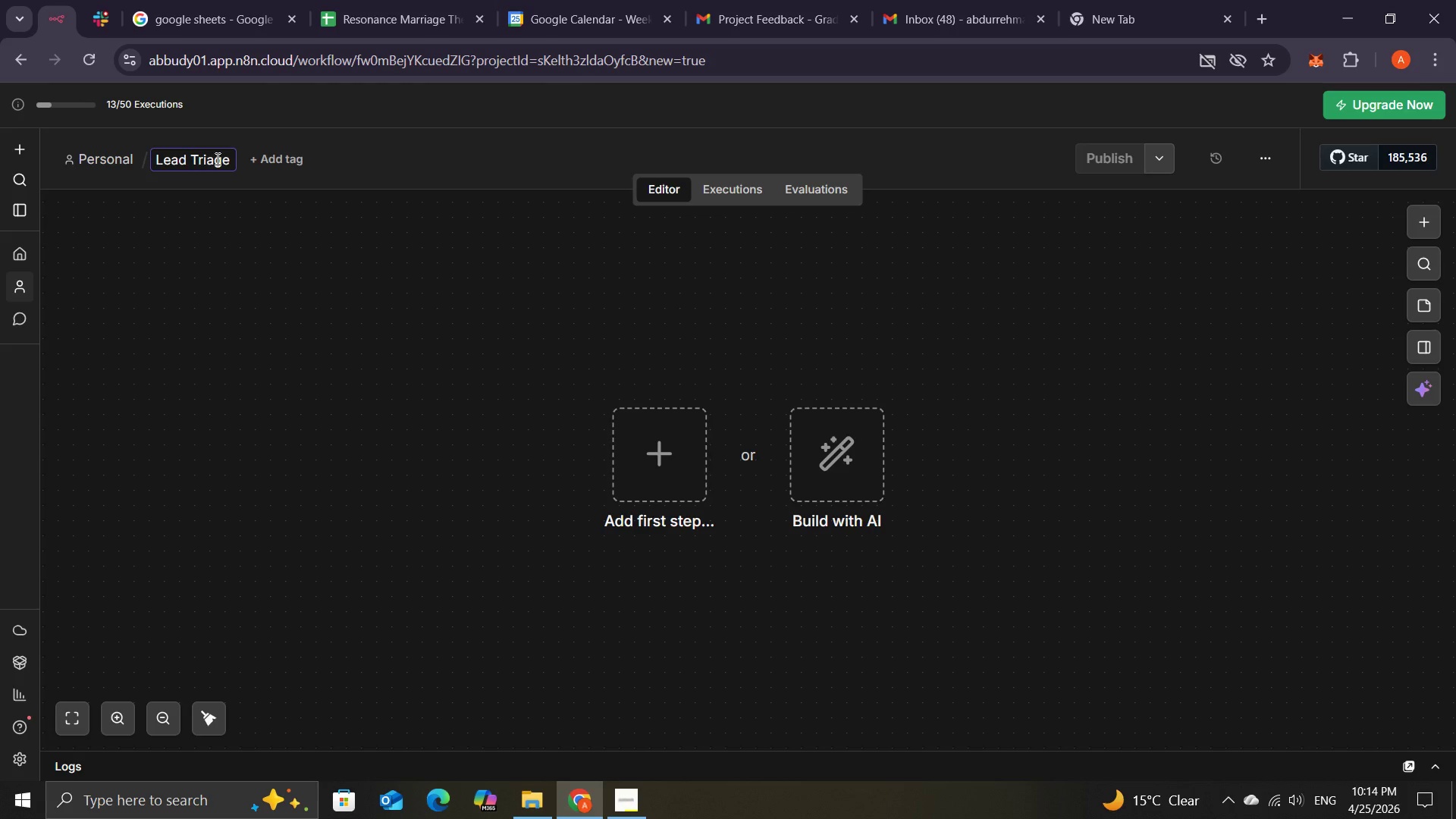 
type( & Tracking)
 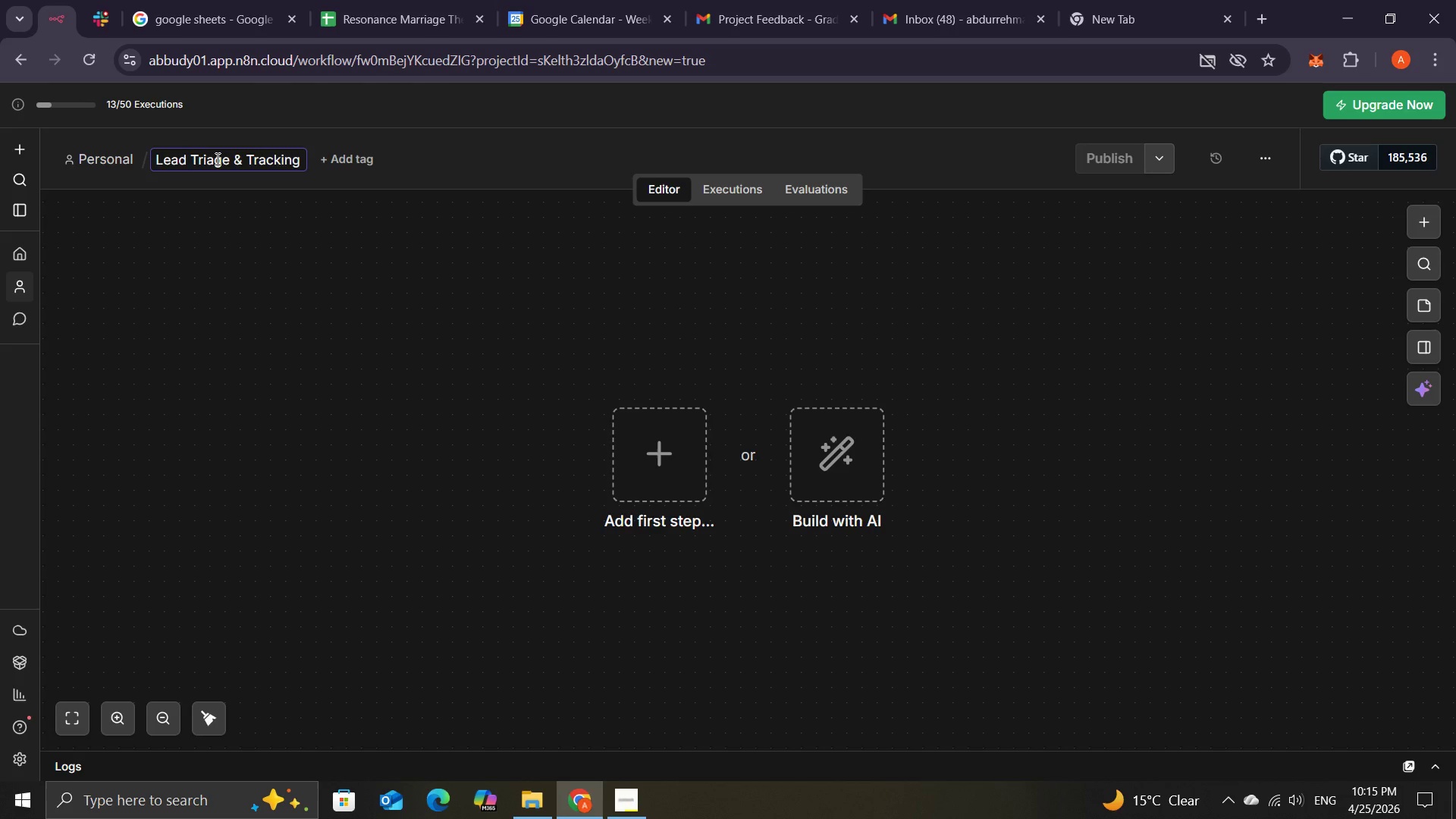 
wait(11.05)
 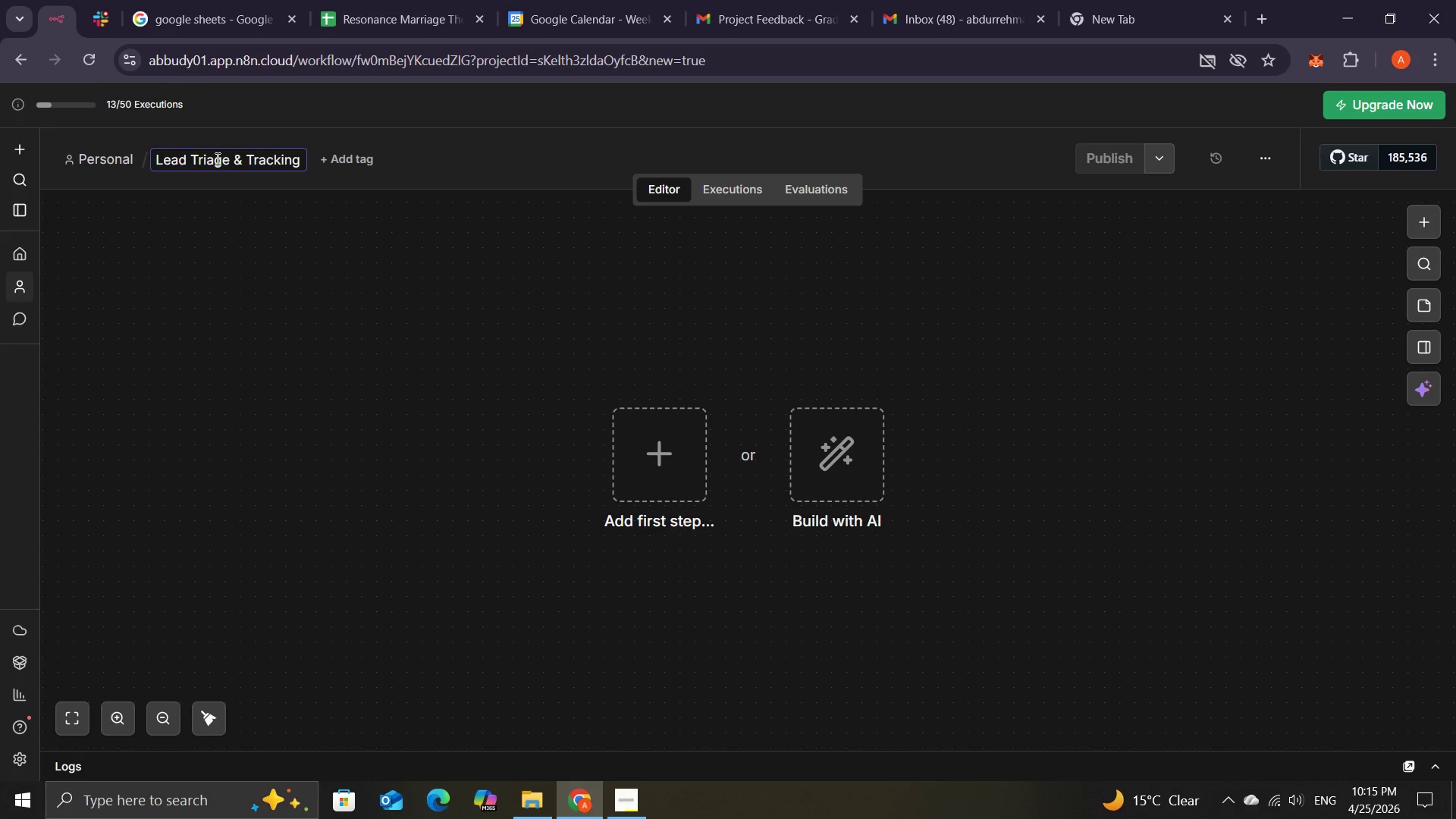 
type( - Resonance Marriage Therapy)
 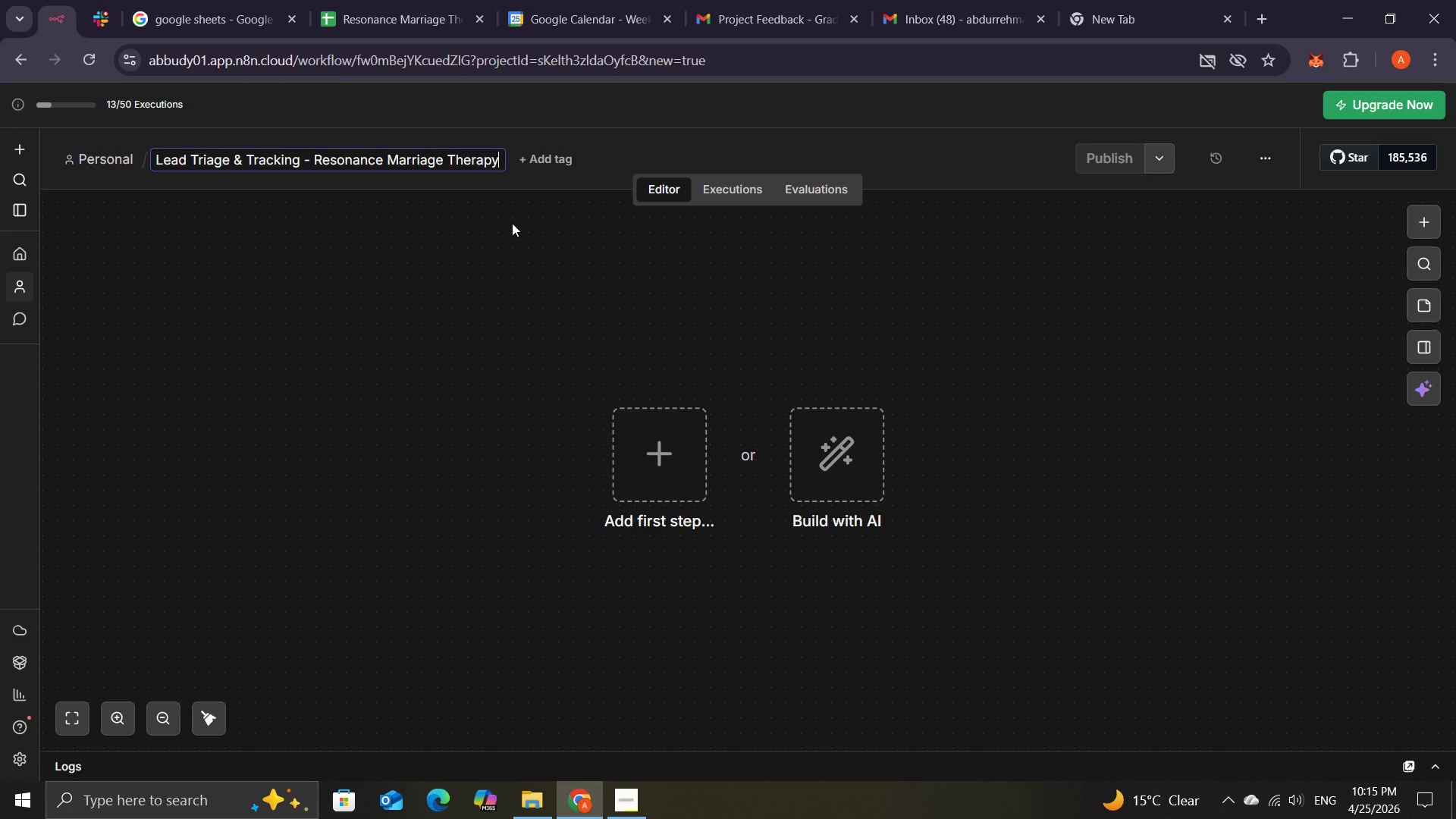 
wait(15.95)
 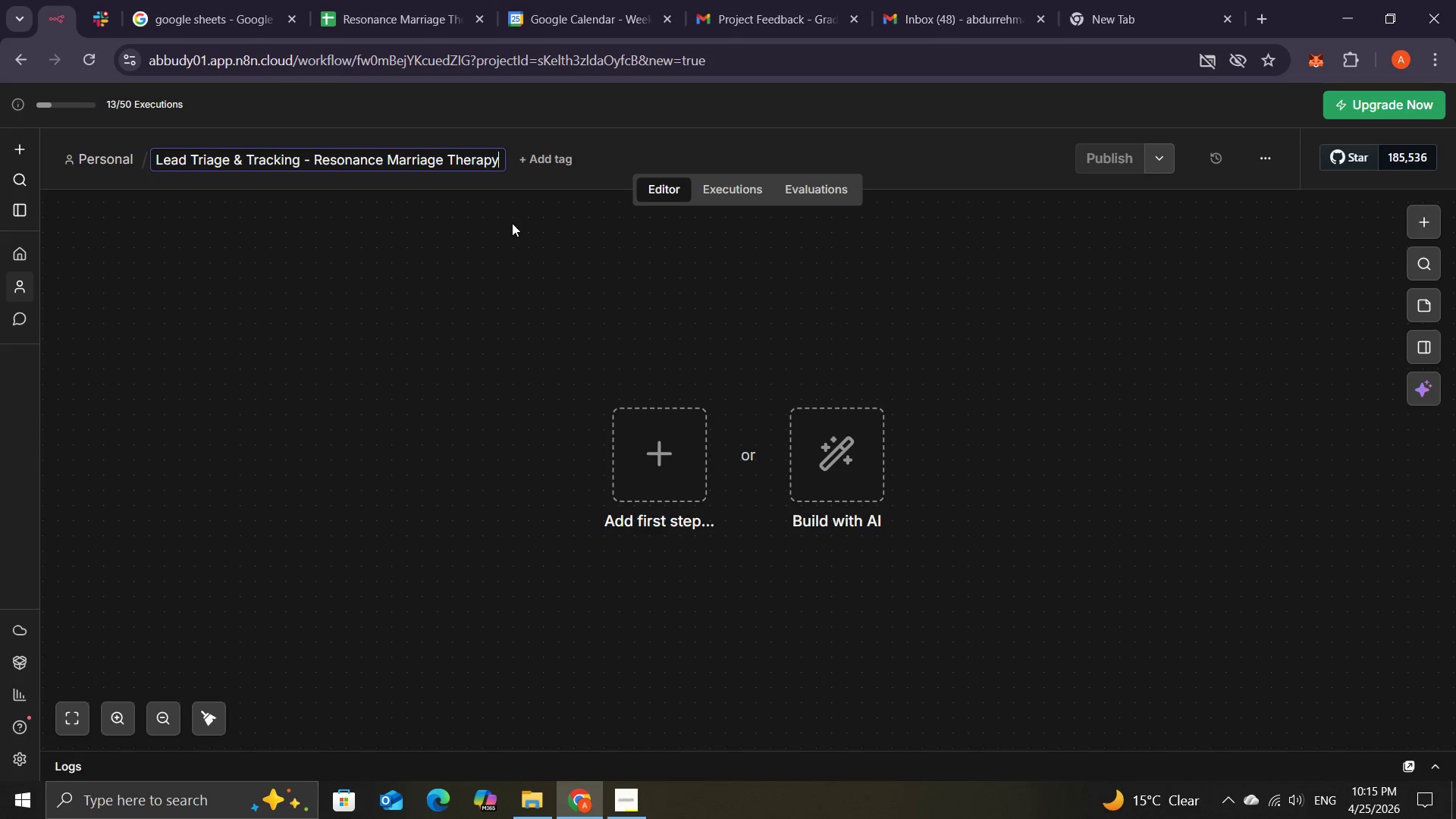 
left_click([503, 231])
 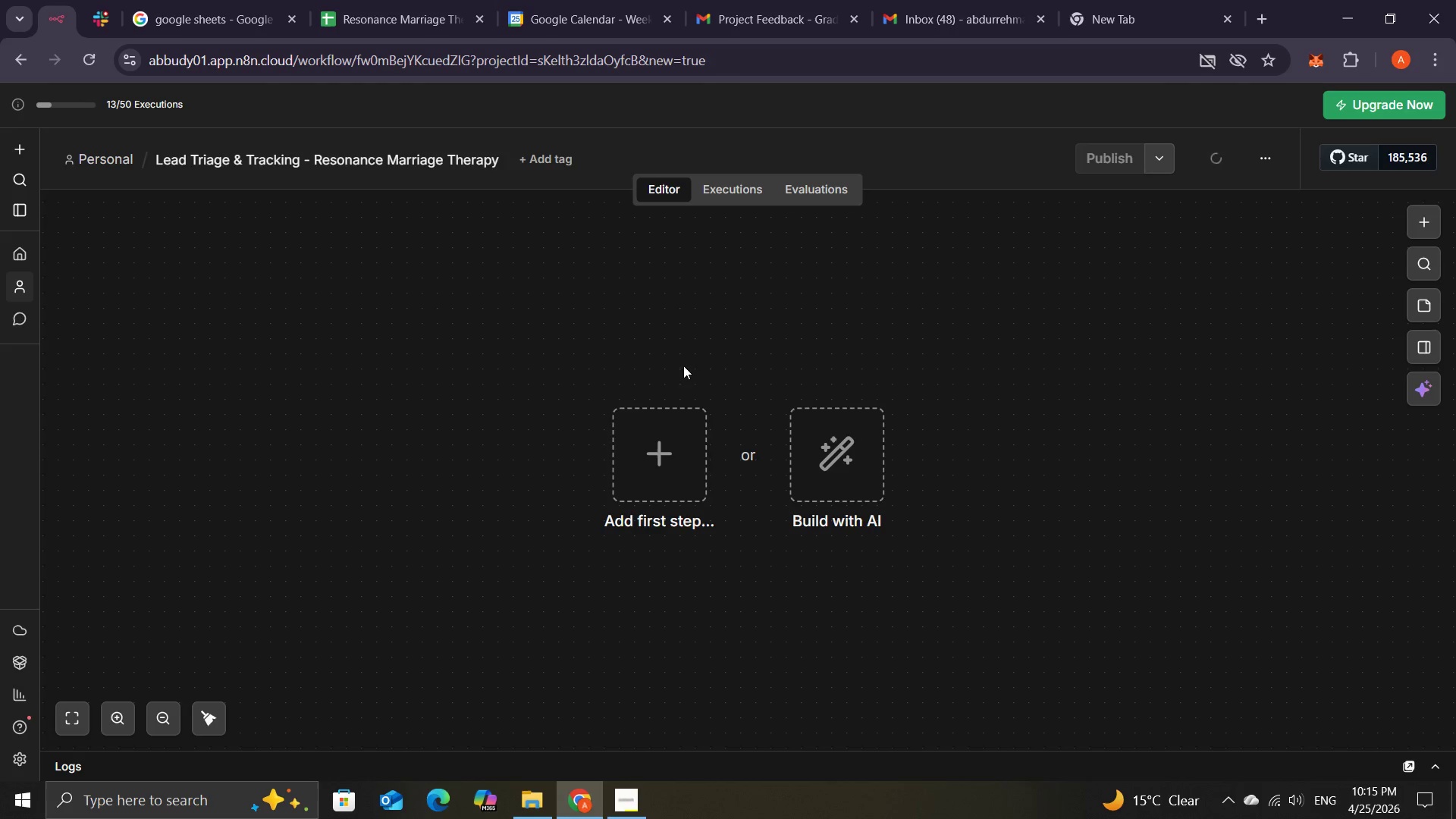 
left_click([654, 466])
 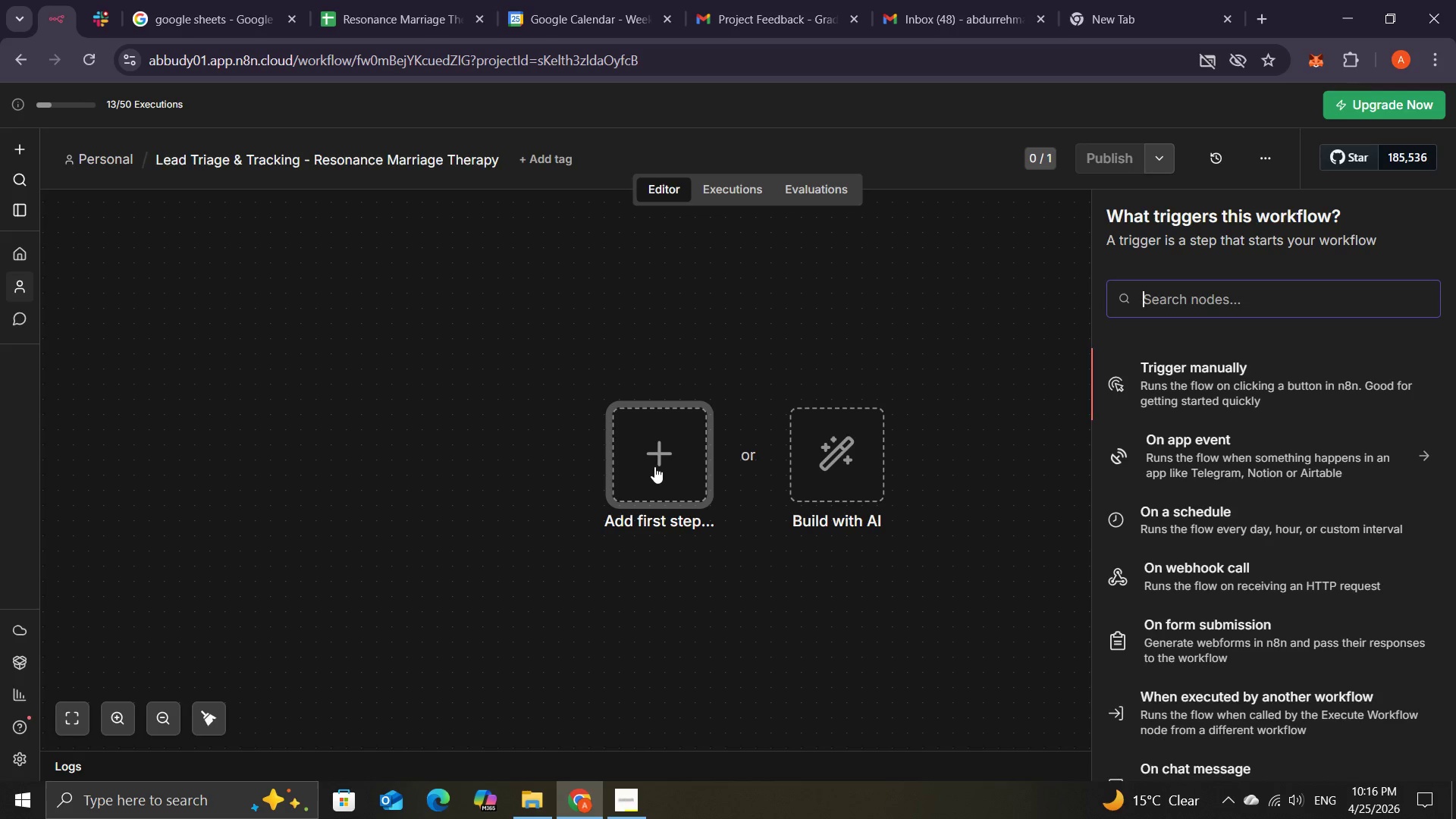 
wait(7.05)
 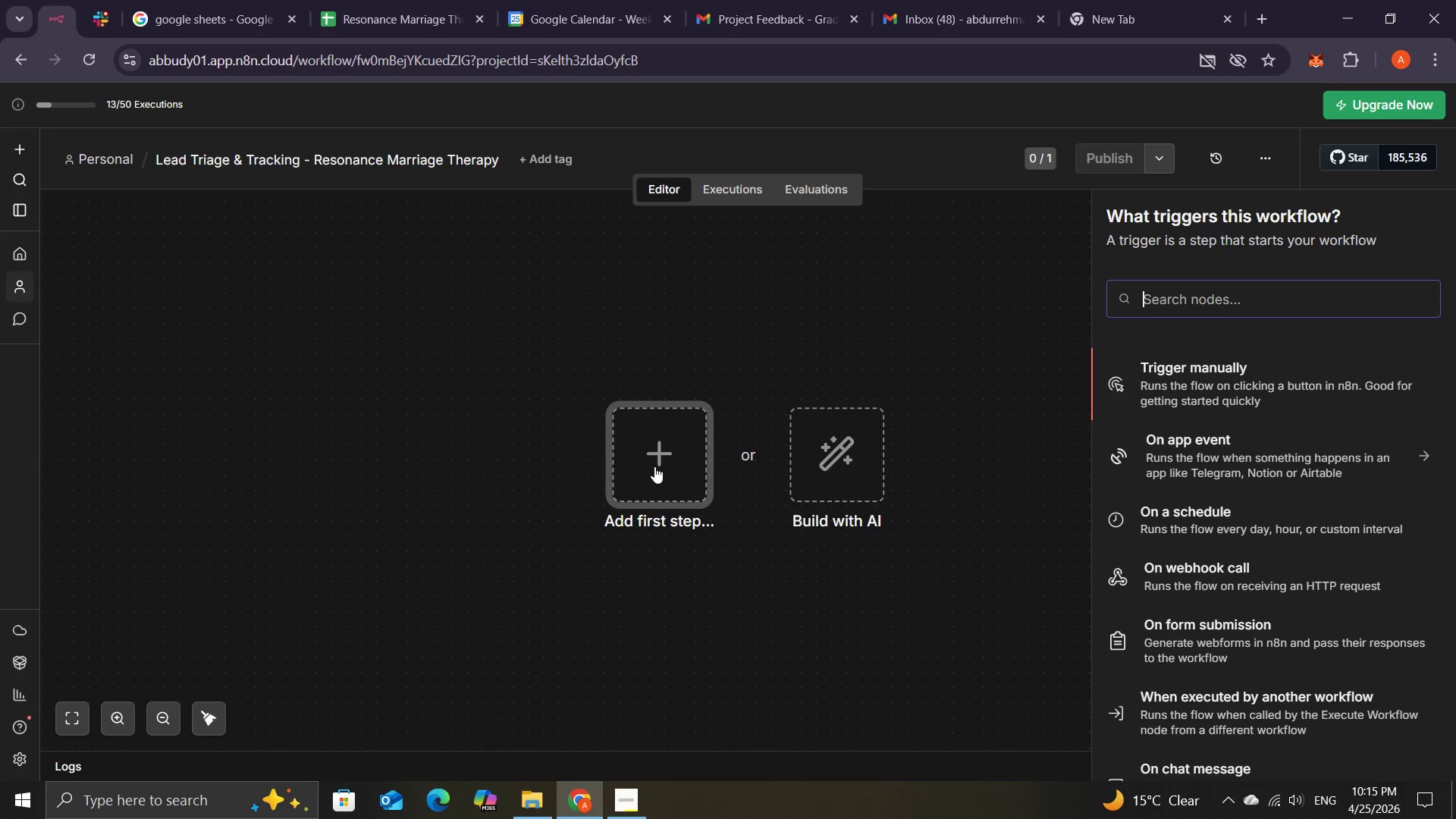 
type(n8n f)
 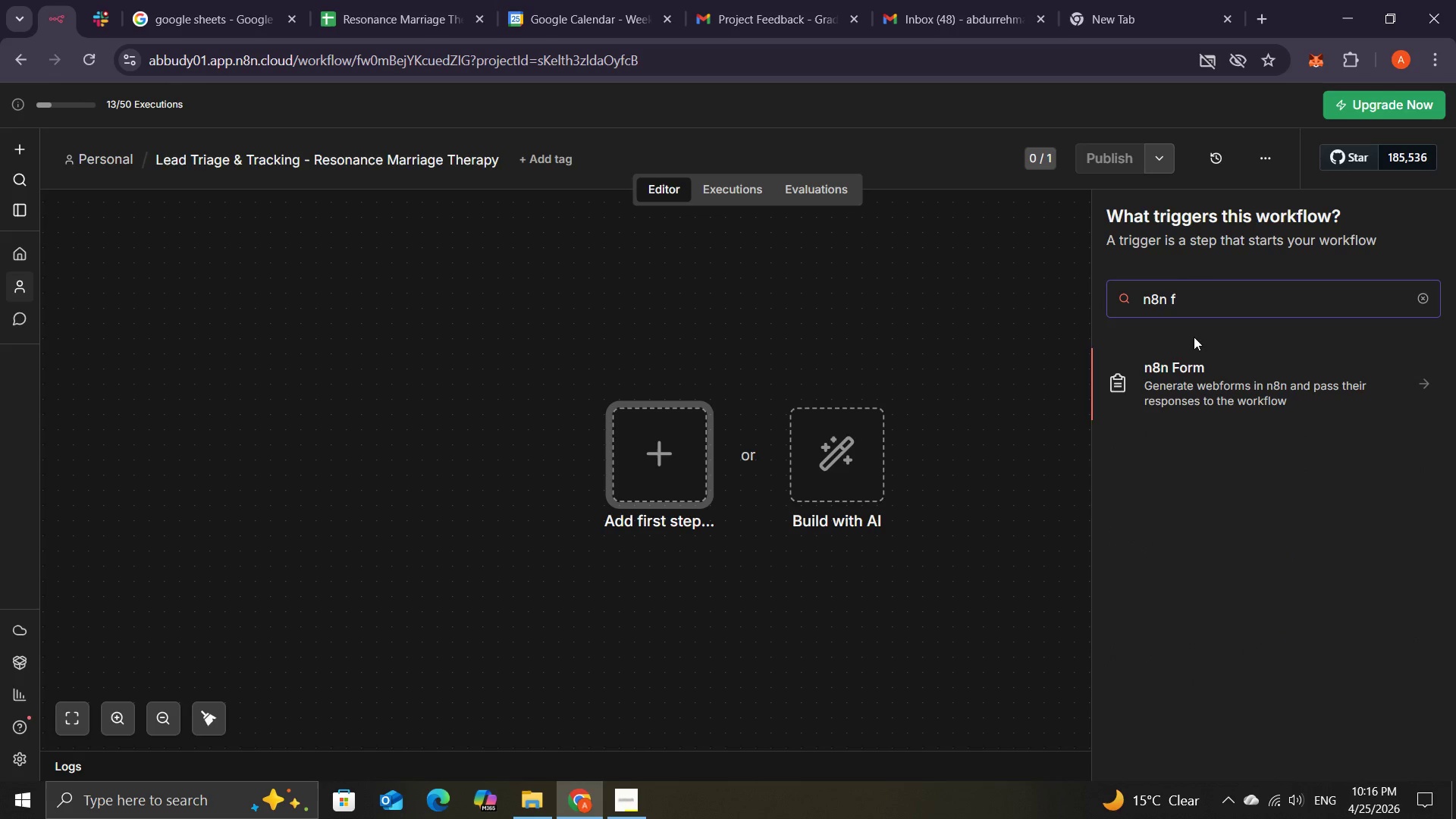 
left_click([1174, 378])
 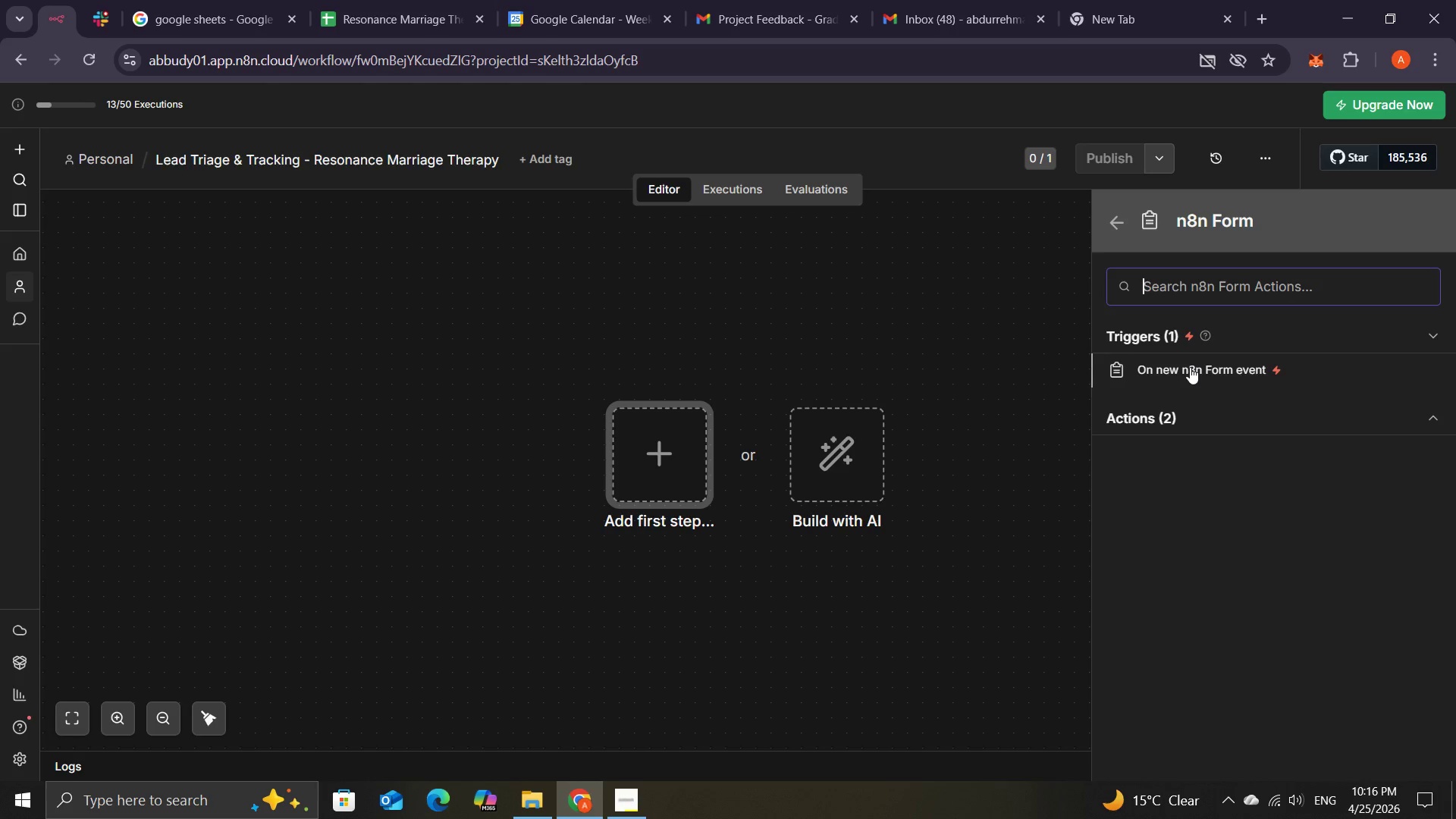 
wait(7.47)
 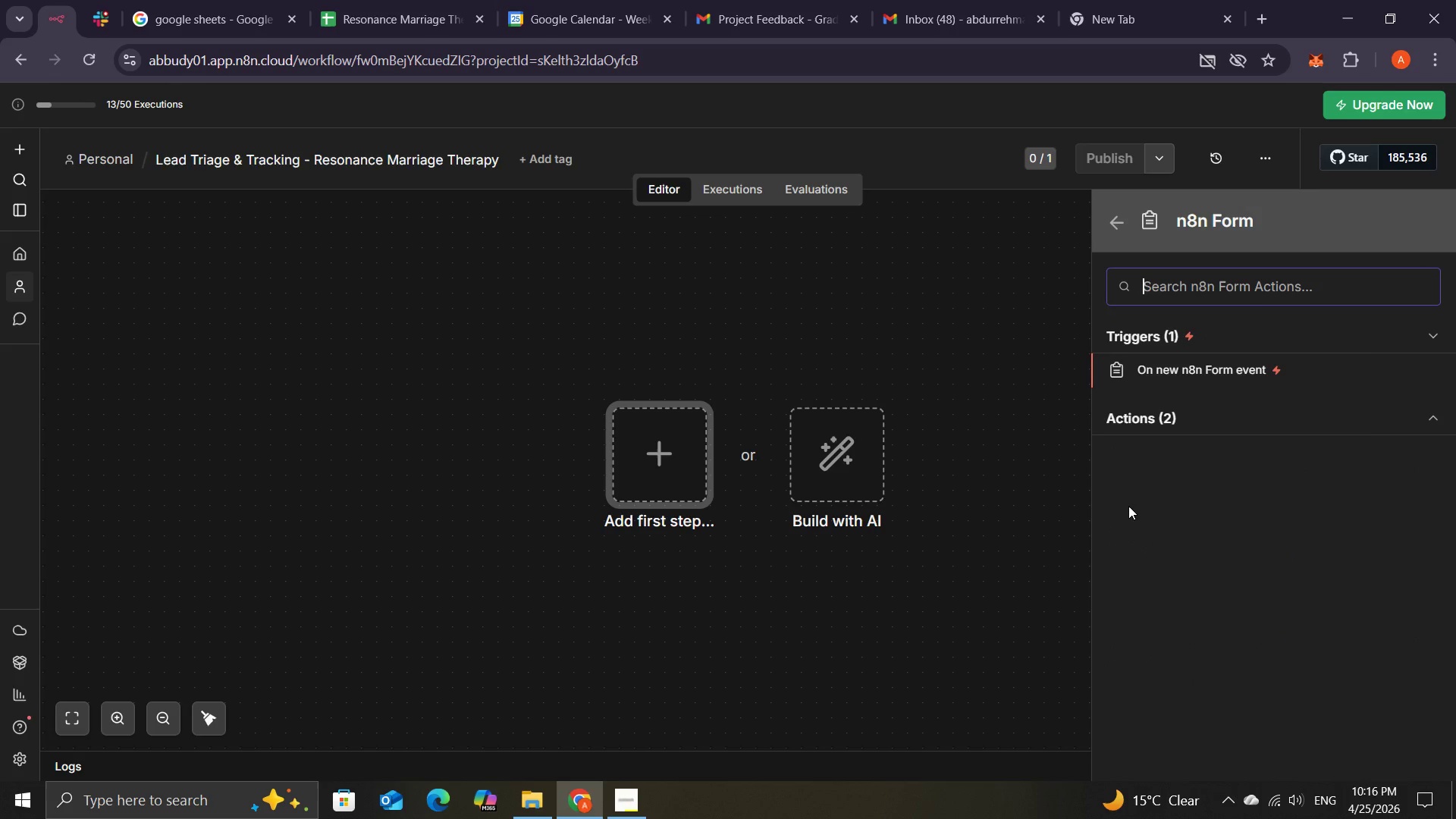 
left_click([1177, 371])
 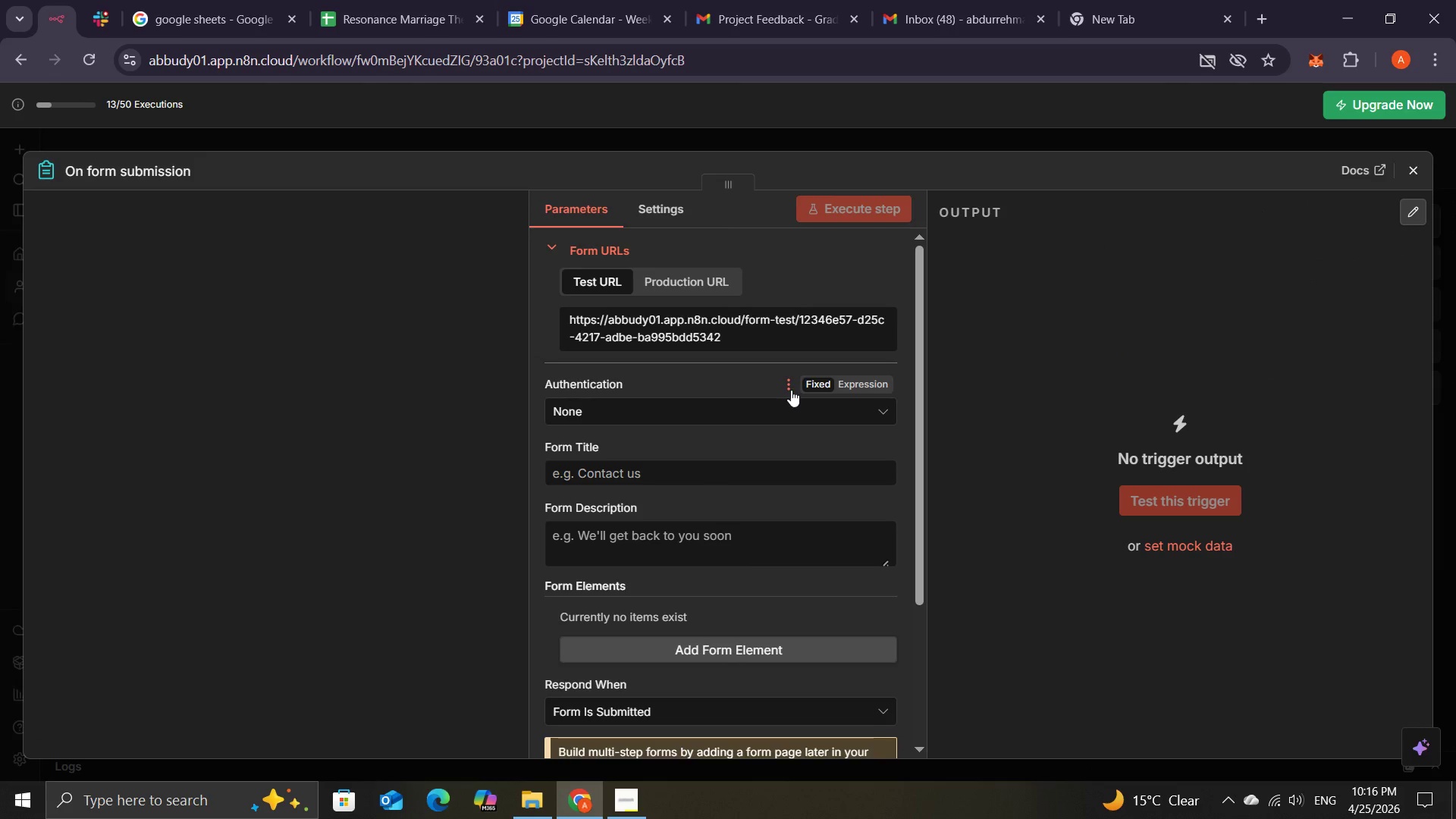 
mouse_move([760, 449])
 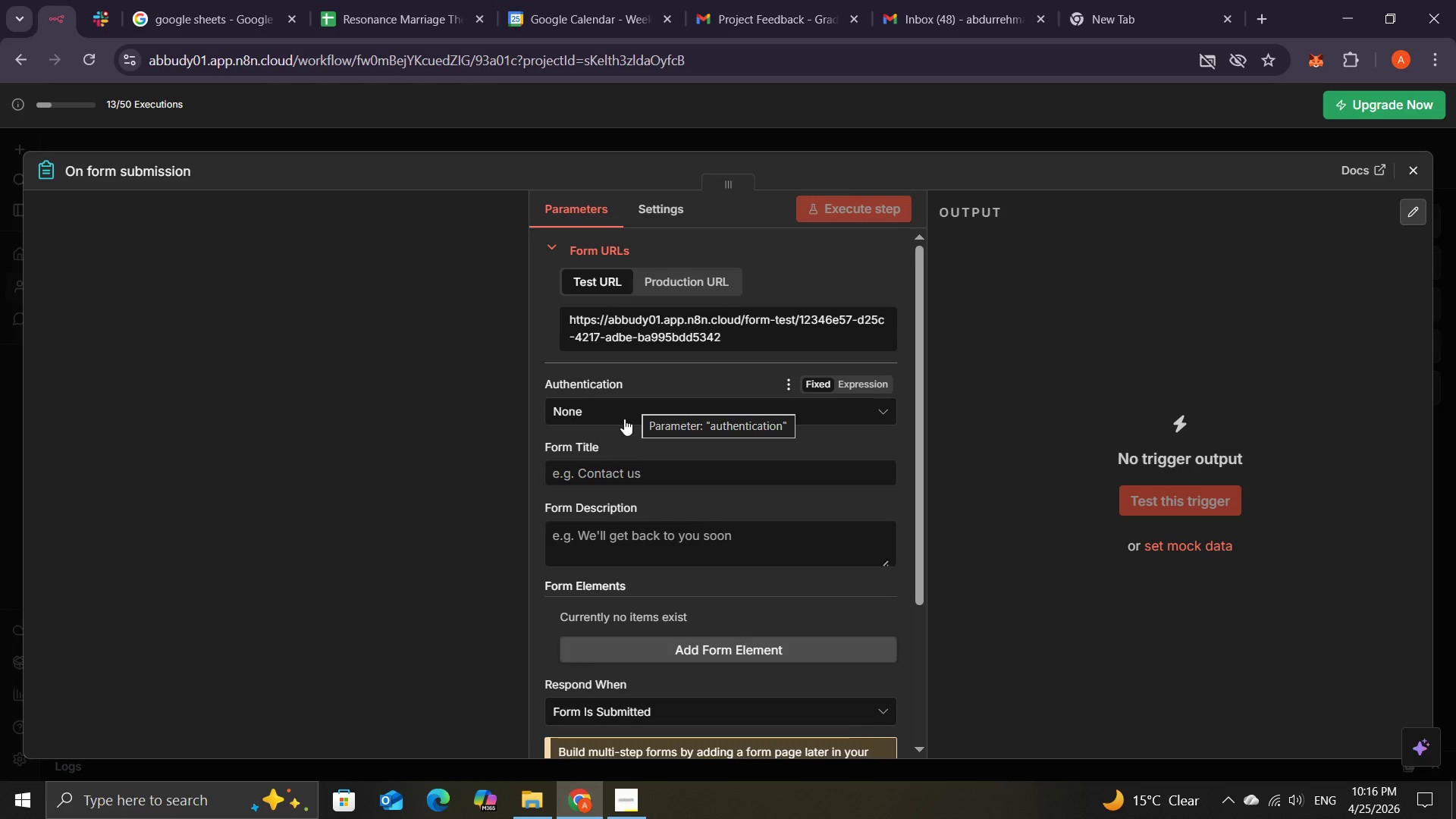 
wait(23.77)
 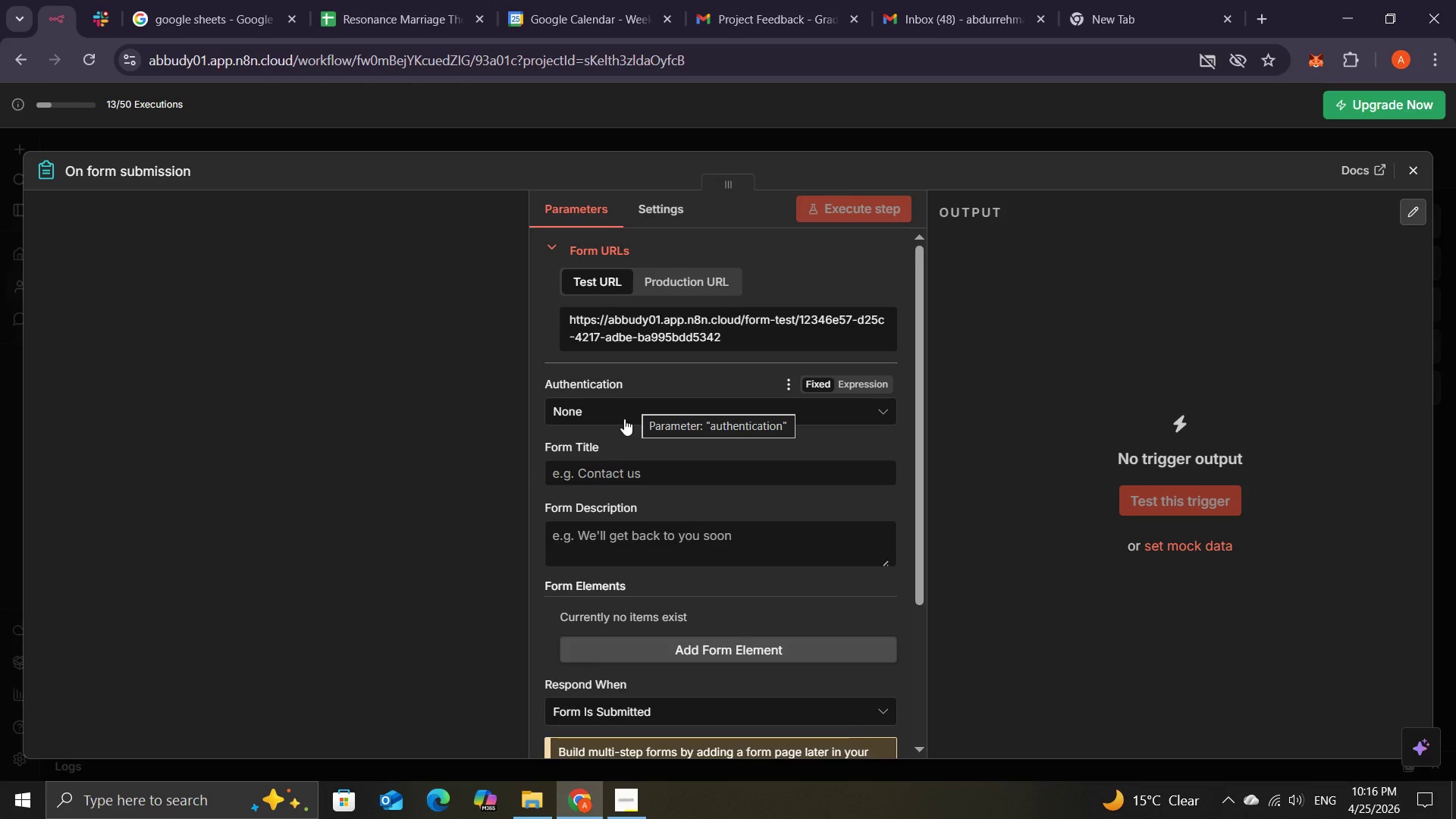 
left_click([638, 474])
 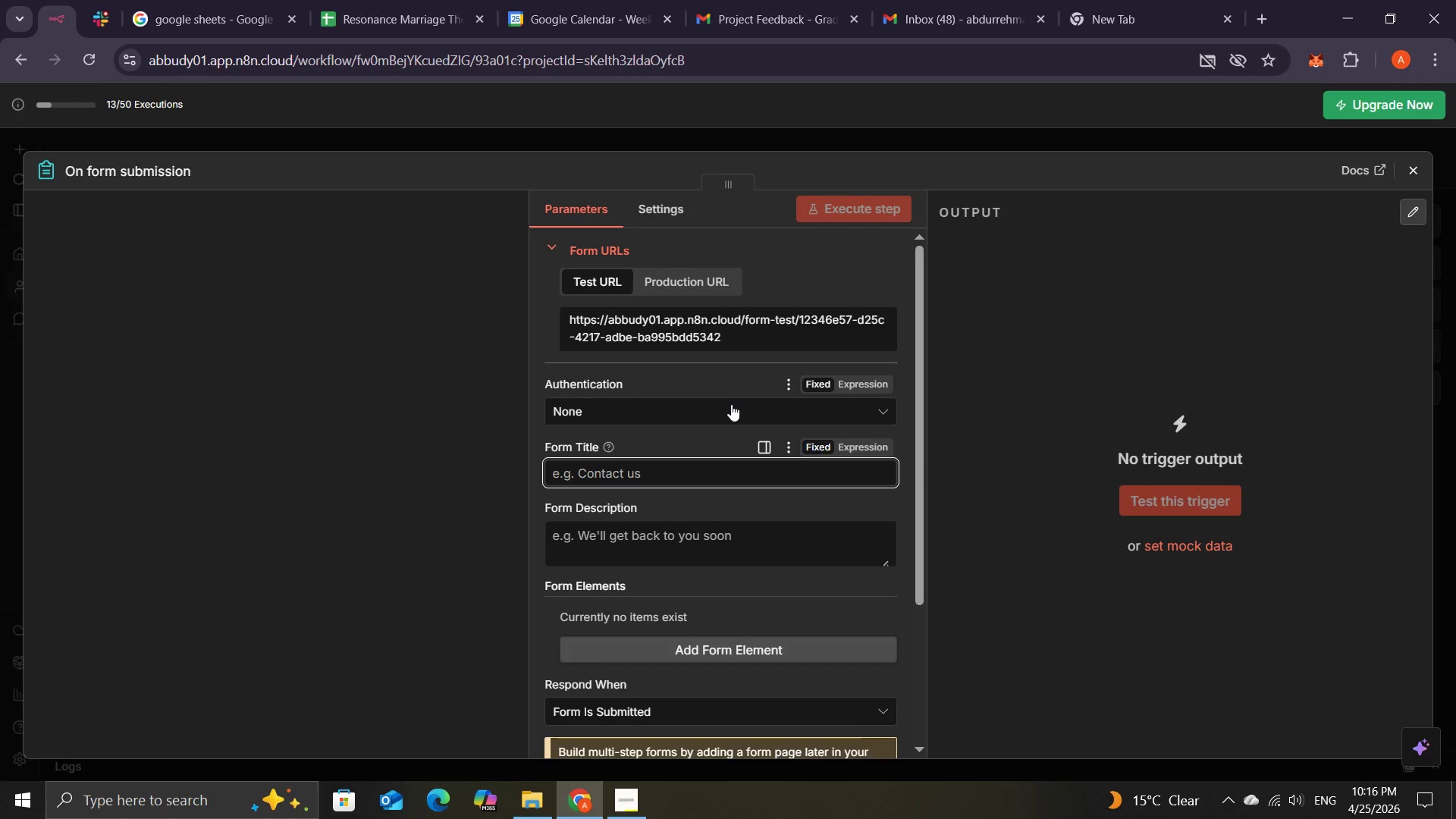 
left_click([731, 406])
 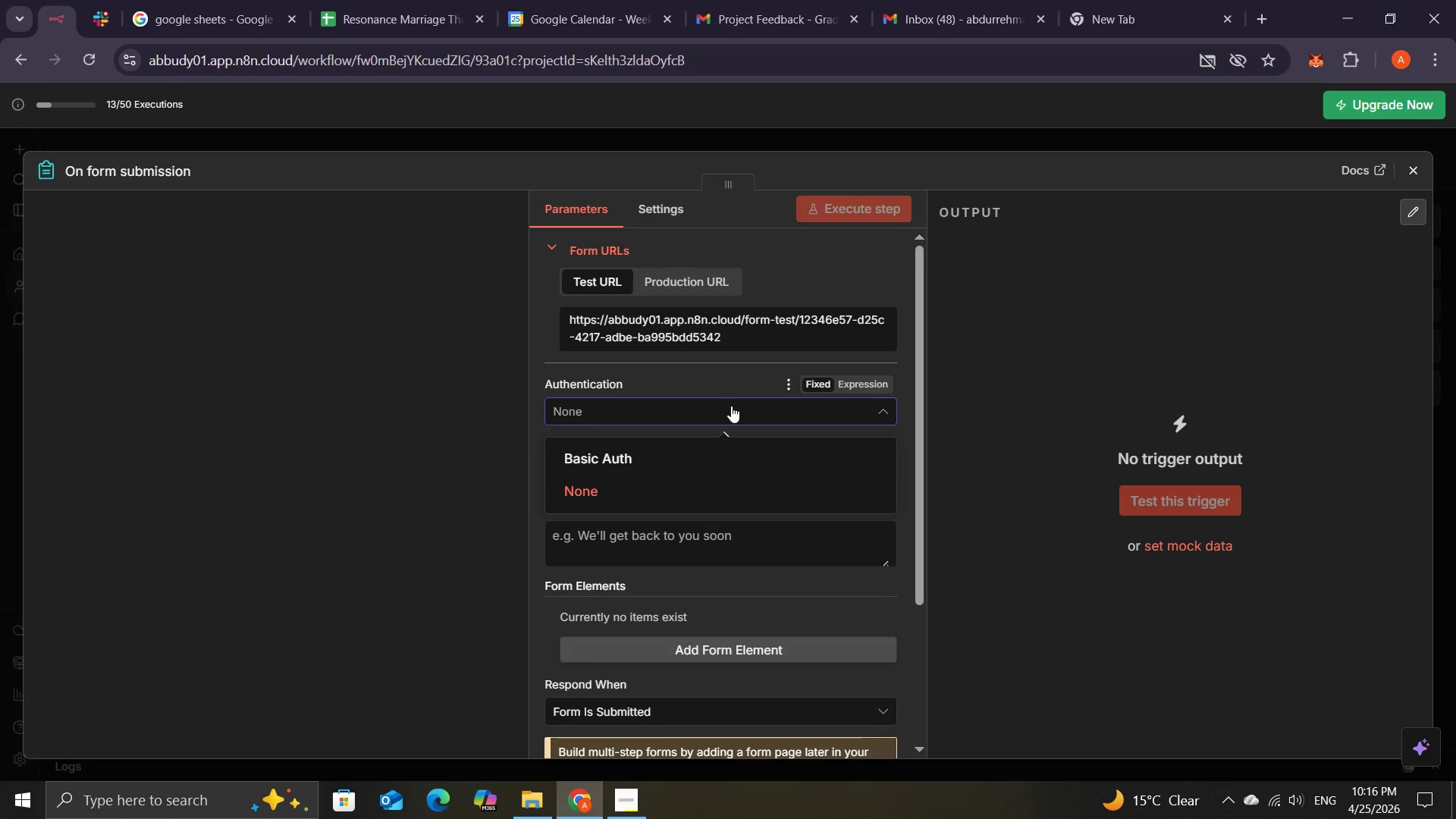 
left_click([731, 406])
 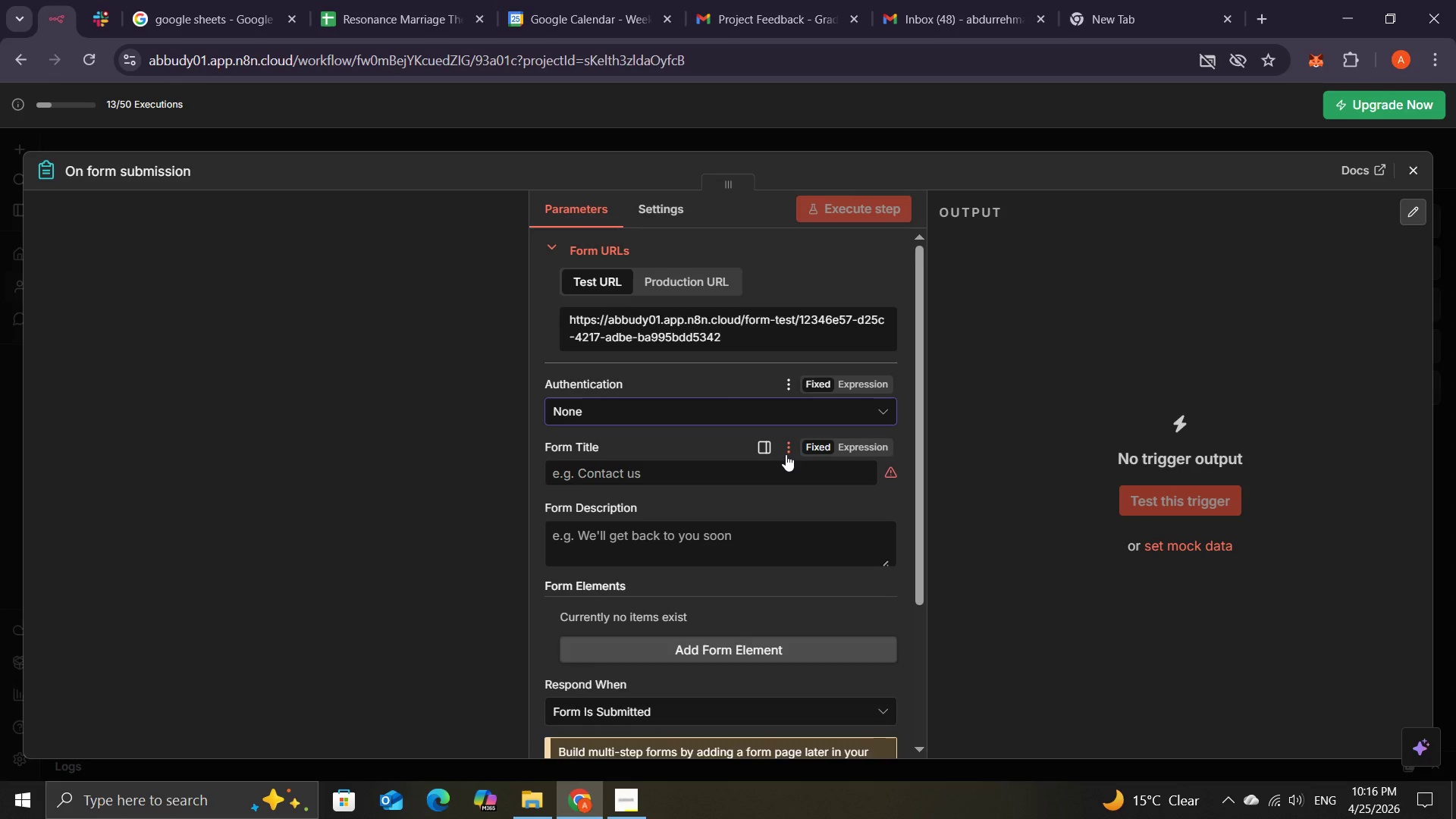 
left_click([786, 454])
 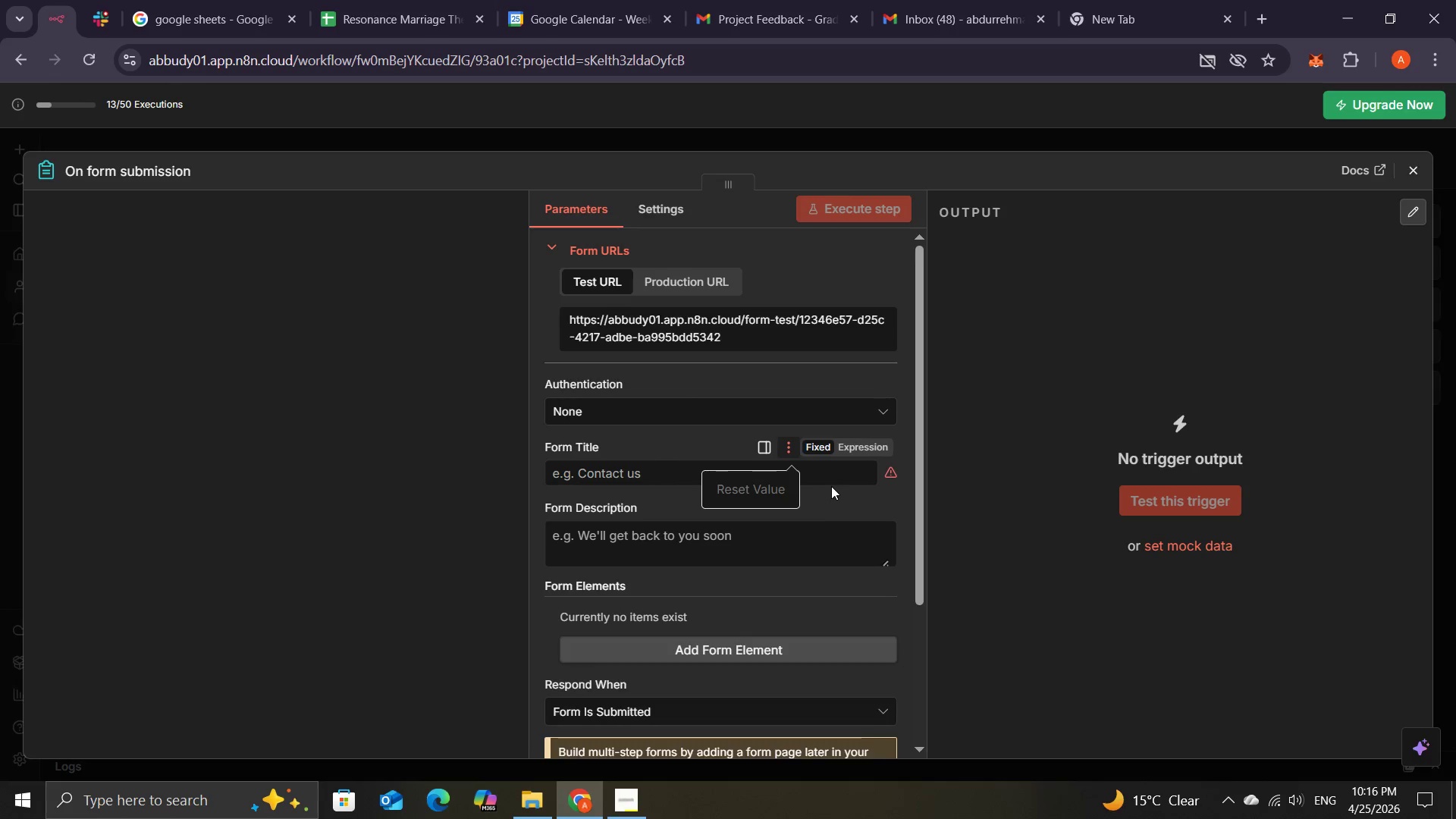 
left_click([831, 485])
 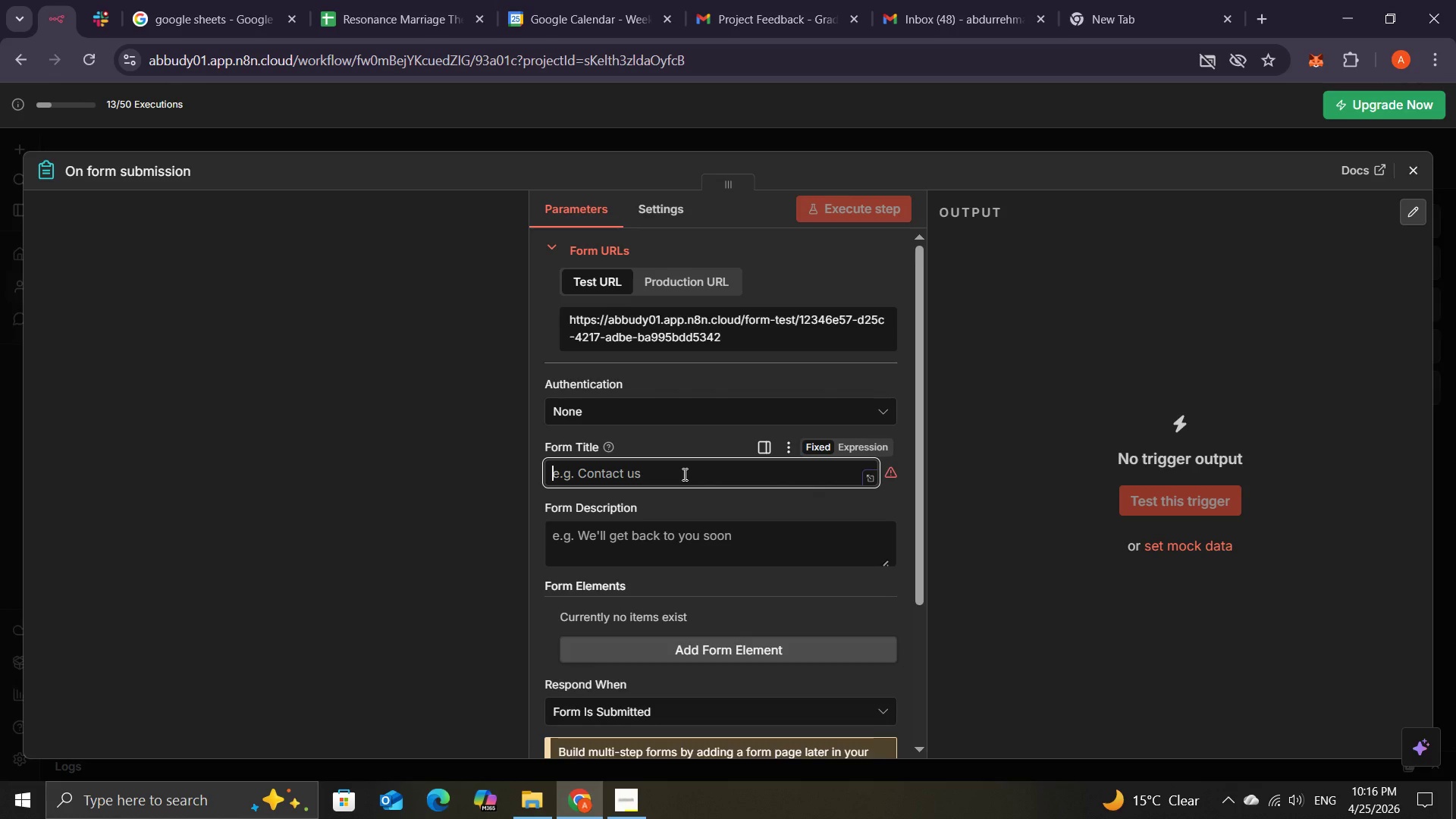 
left_click([683, 474])
 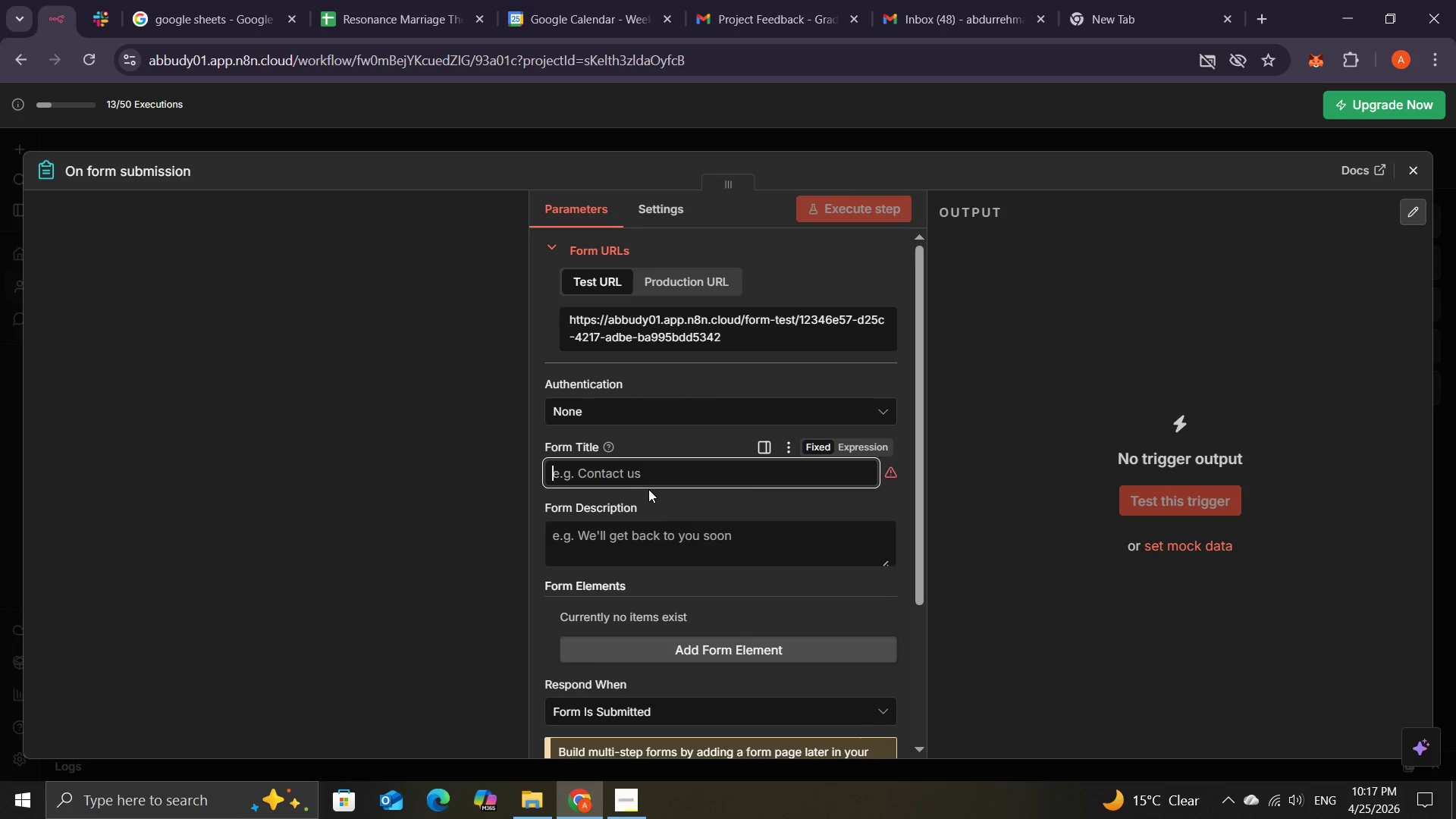 
wait(11.12)
 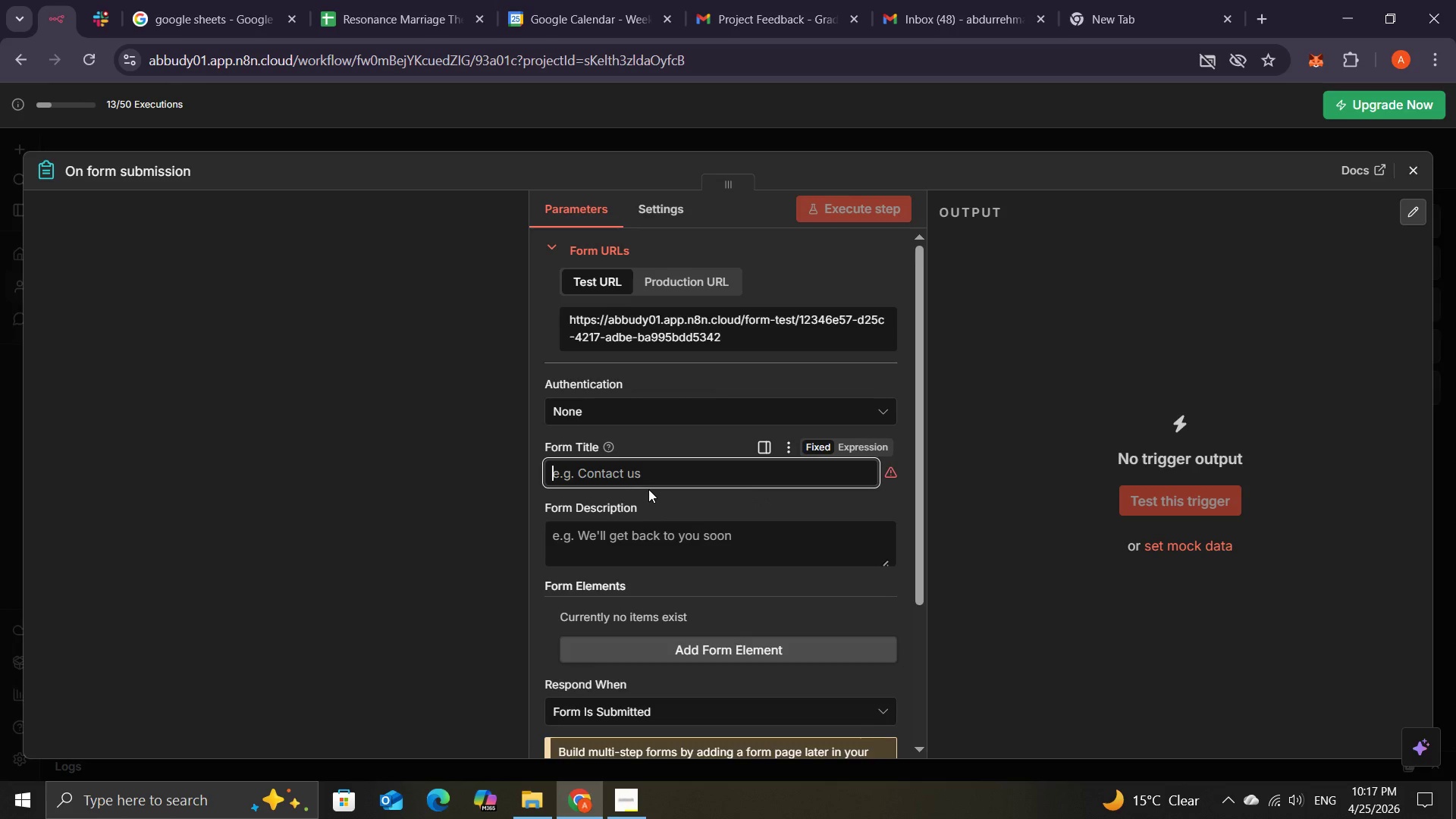 
type(RE)
key(Backspace)
type(esonance )
 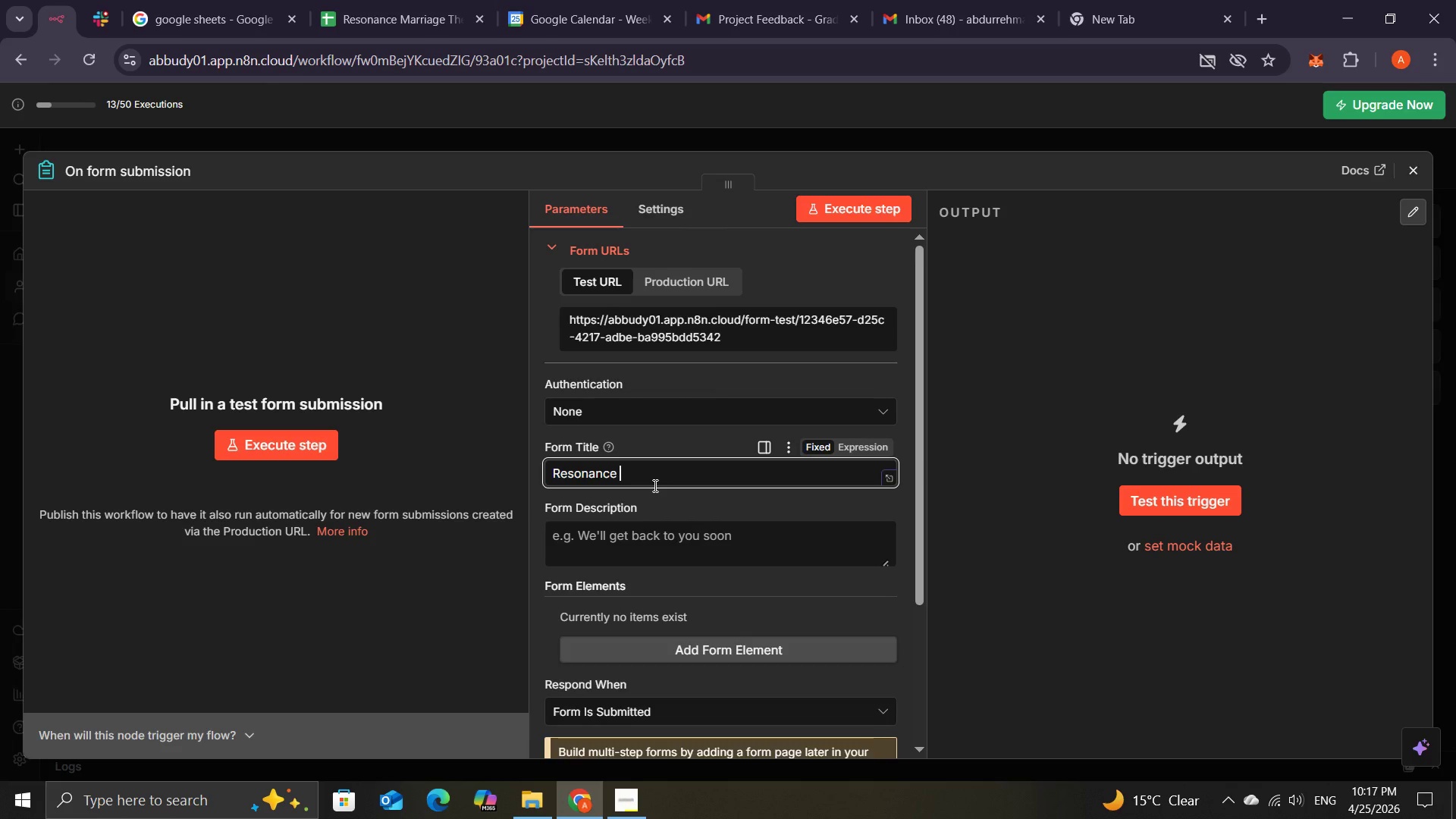 
type(Marriage )
 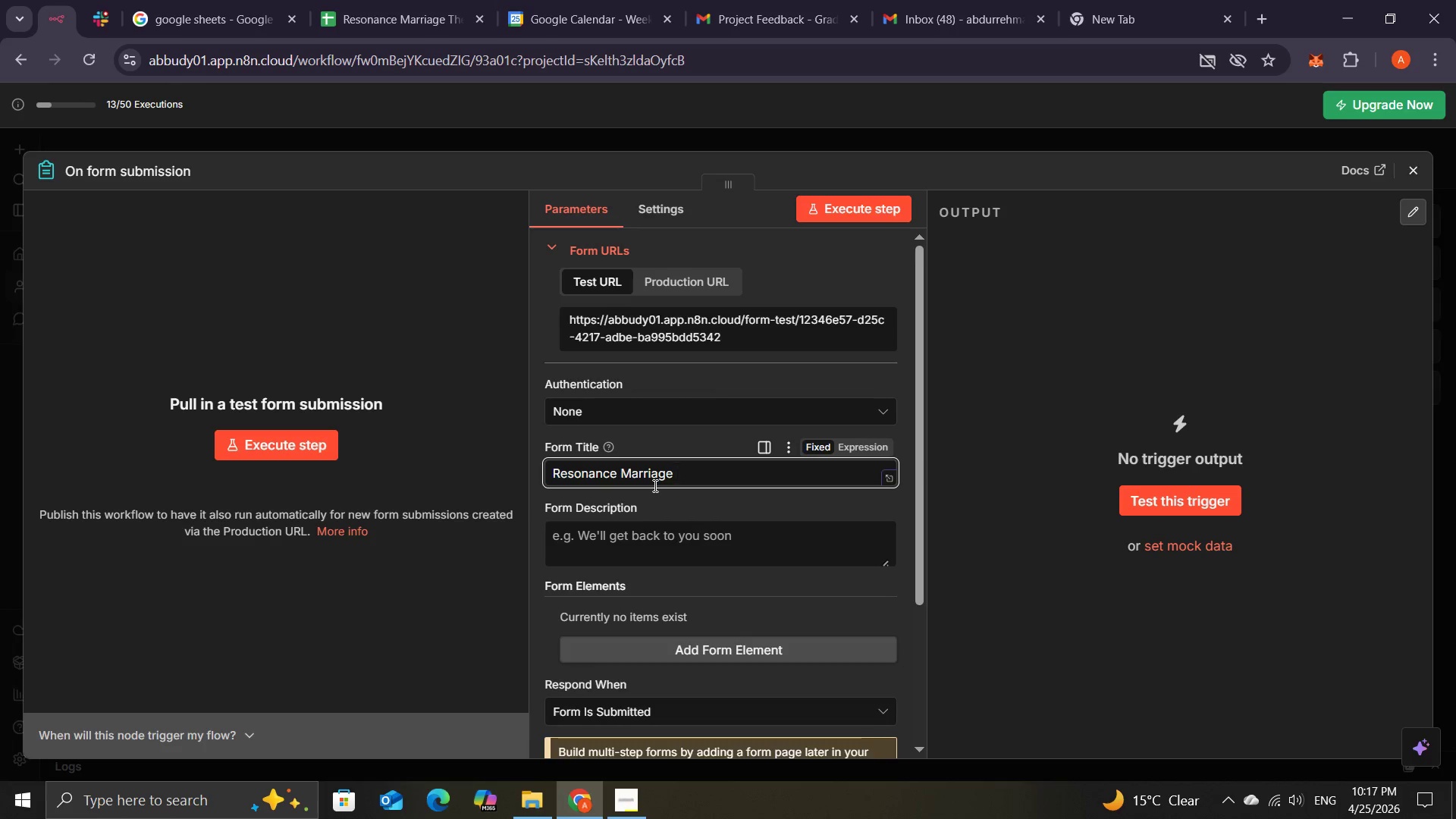 
wait(8.61)
 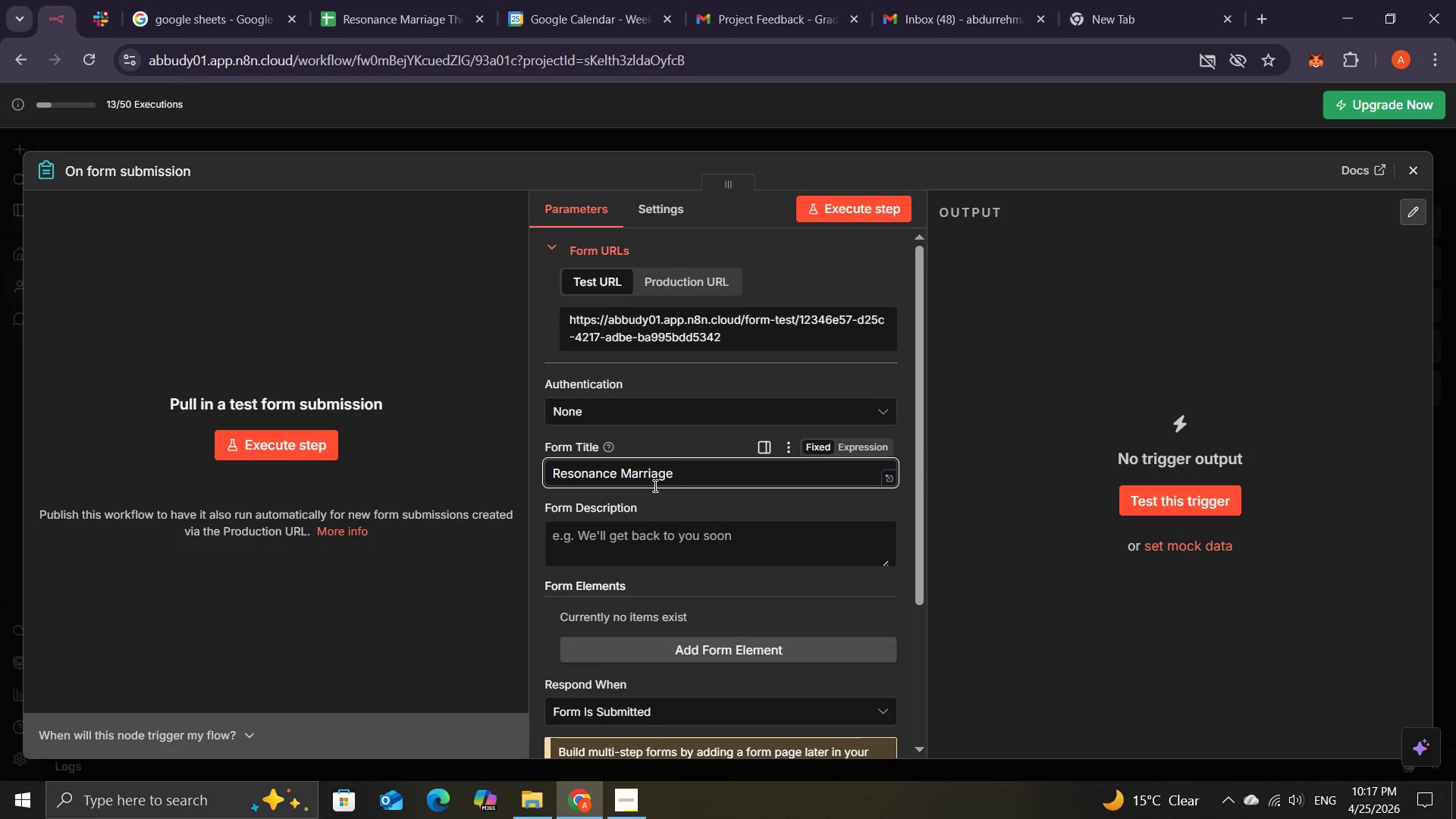 
type(Therapy )
 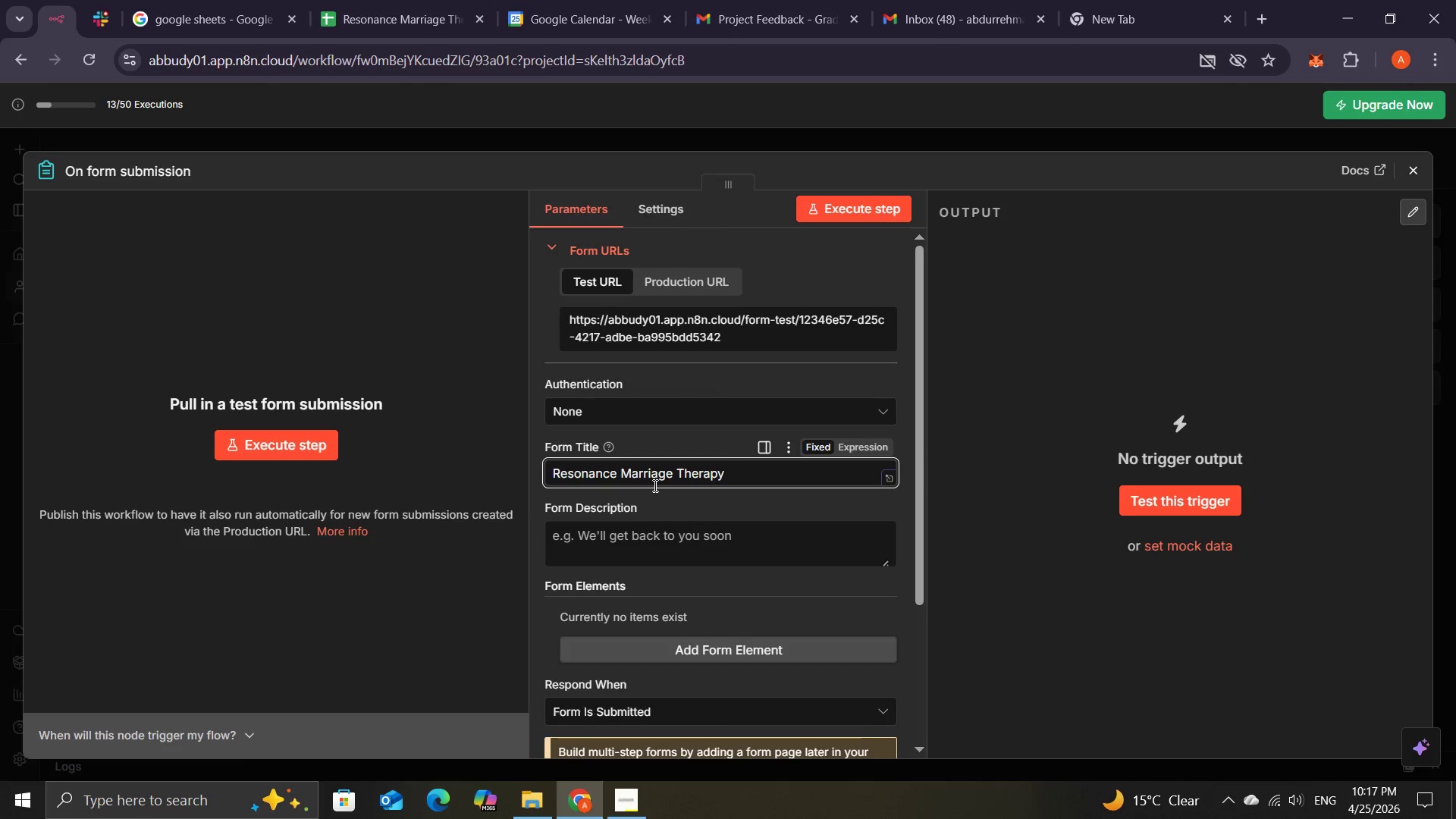 
wait(11.12)
 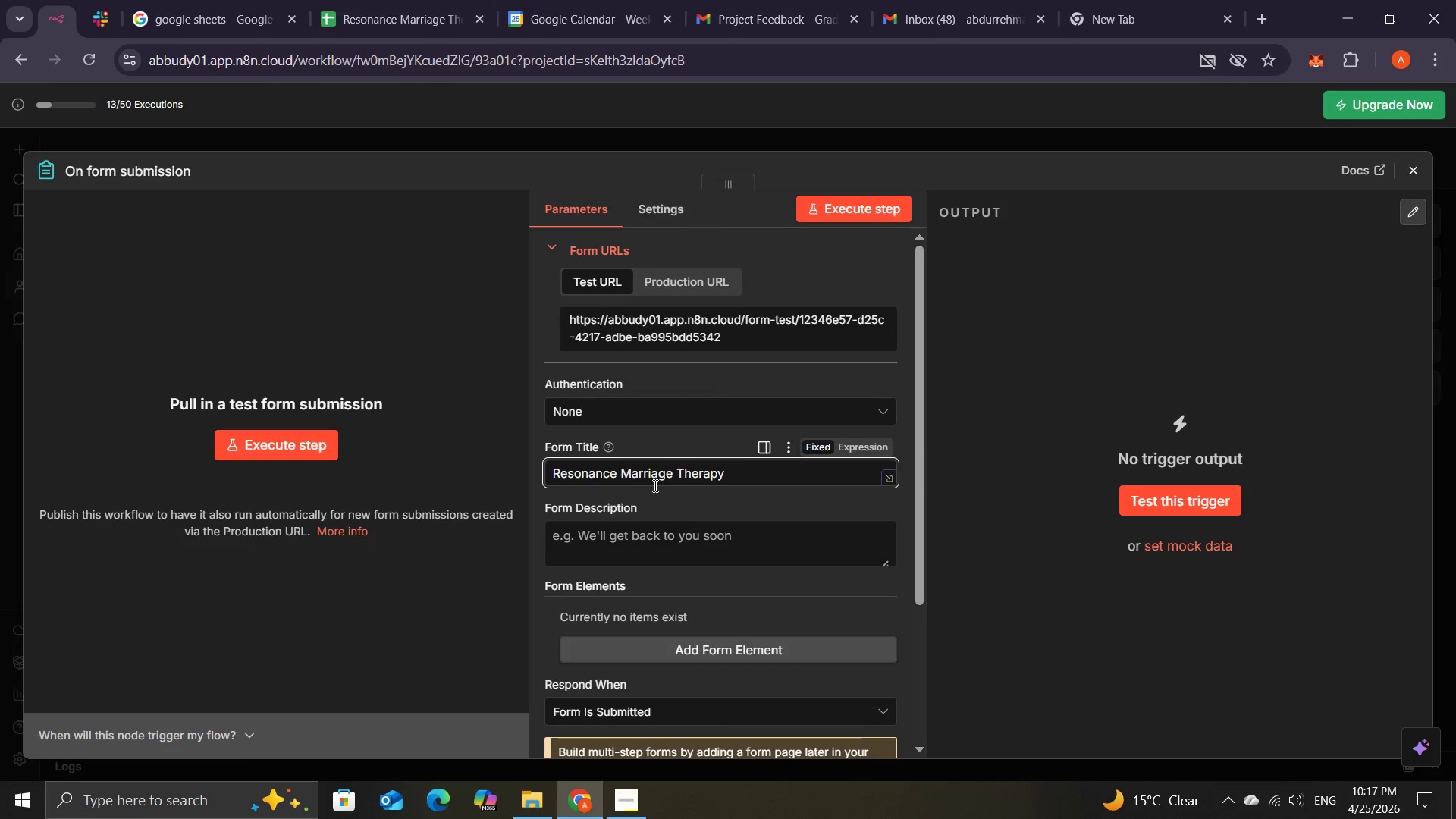 
type(- ini)
key(Backspace)
key(Backspace)
key(Backspace)
type(Initial Inquiries)
 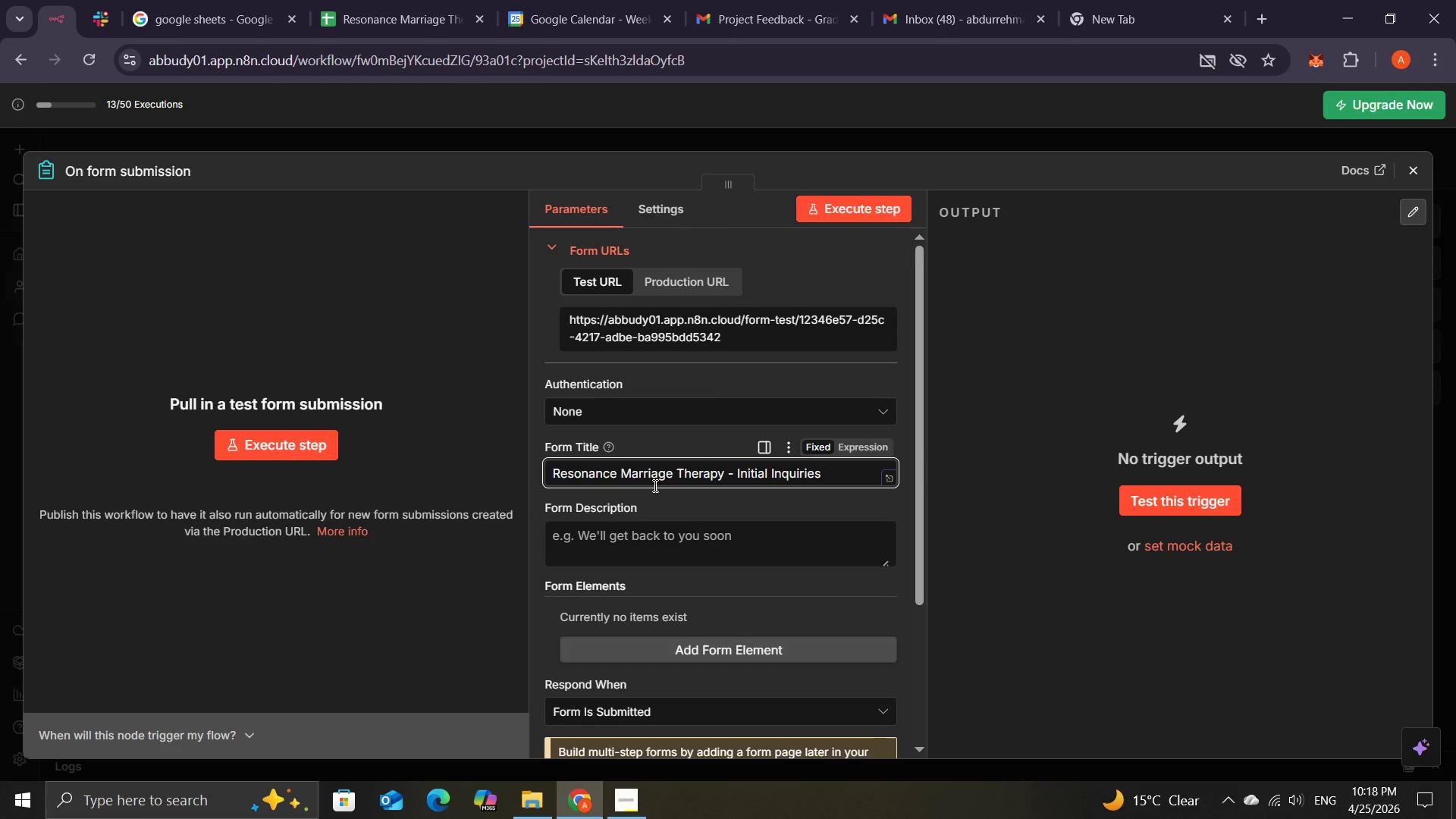 
key(Backspace)
key(Backspace)
key(Backspace)
key(Backspace)
type(ry)
 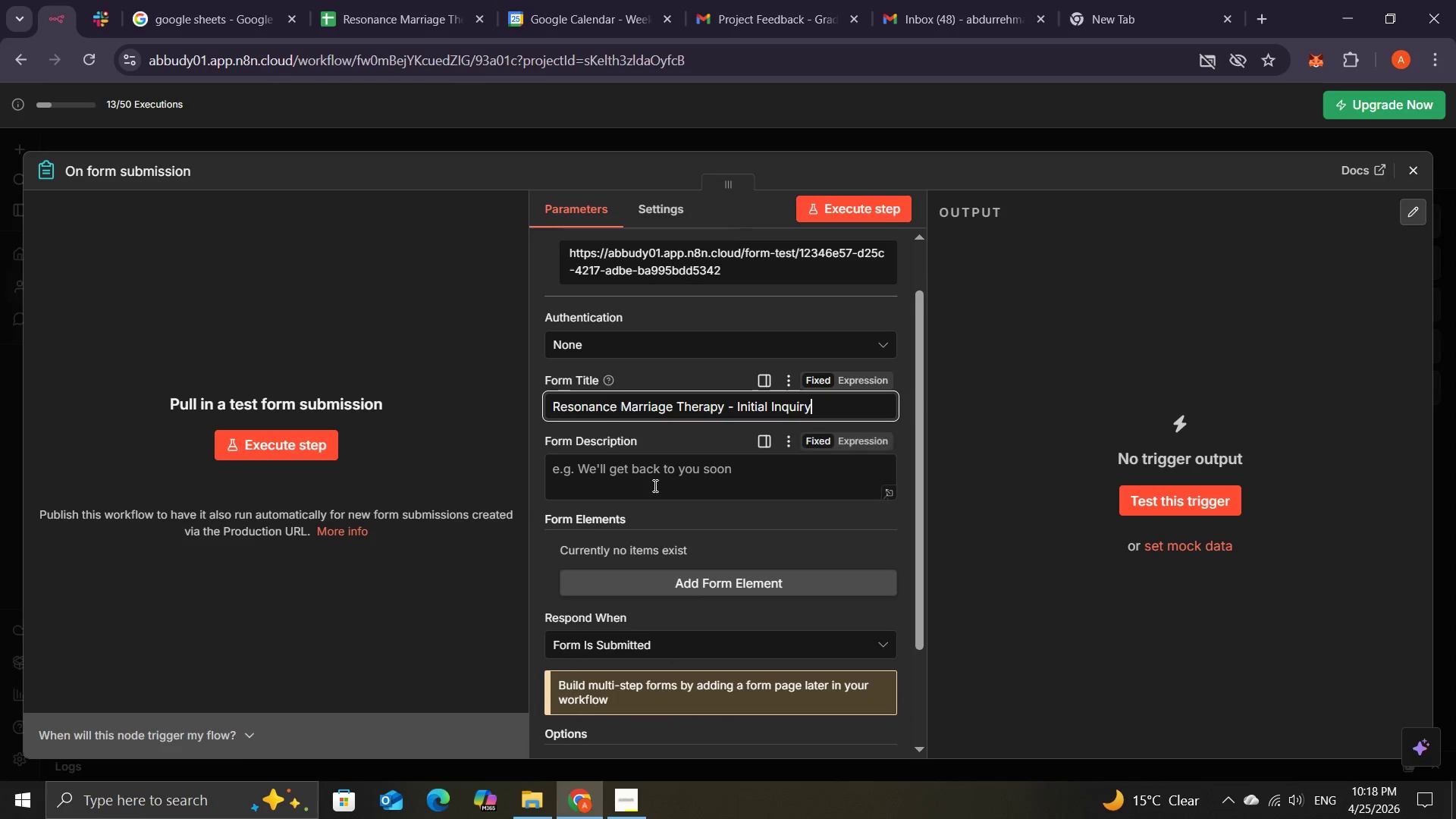 
left_click([644, 469])
 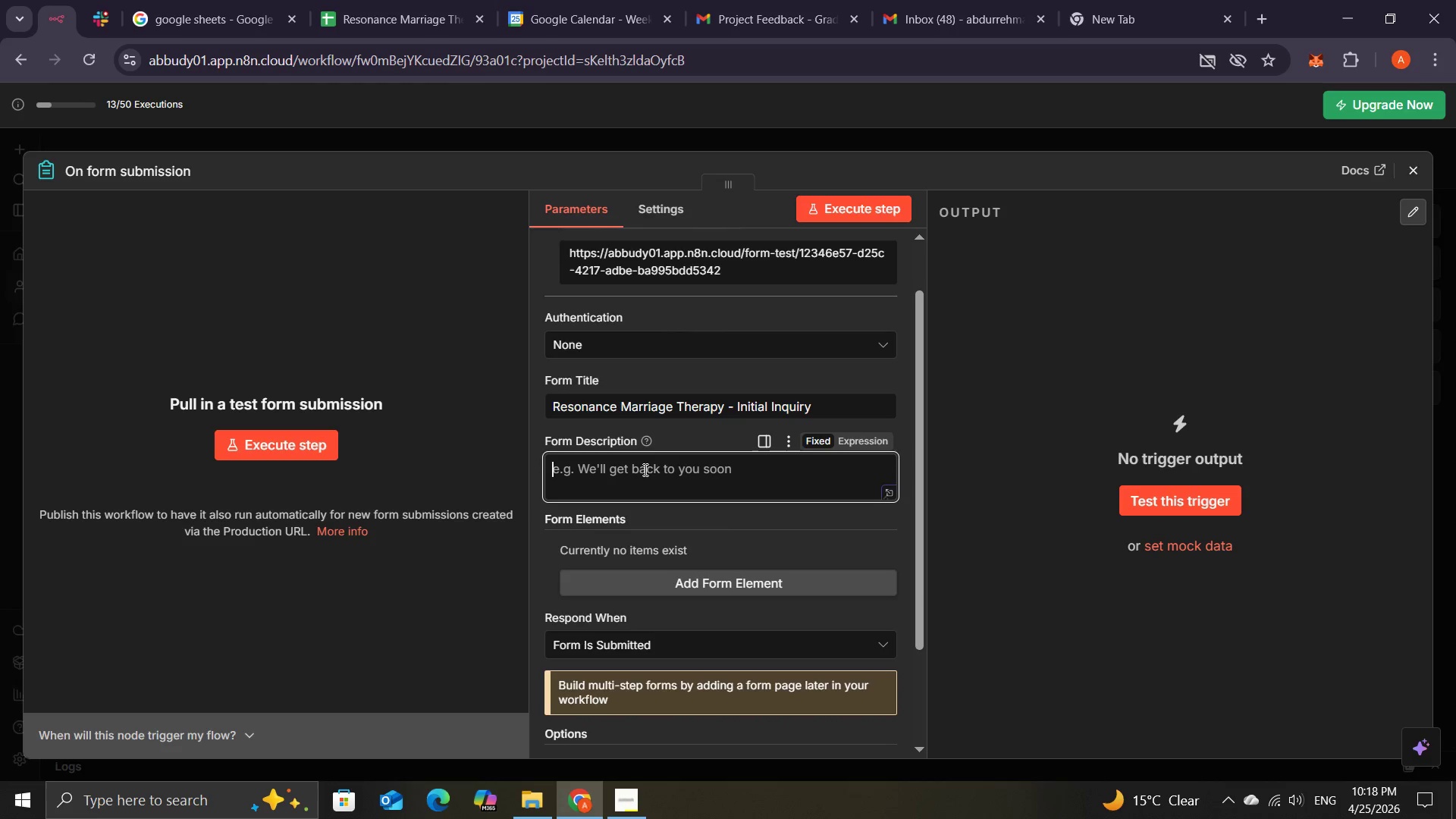 
wait(14.52)
 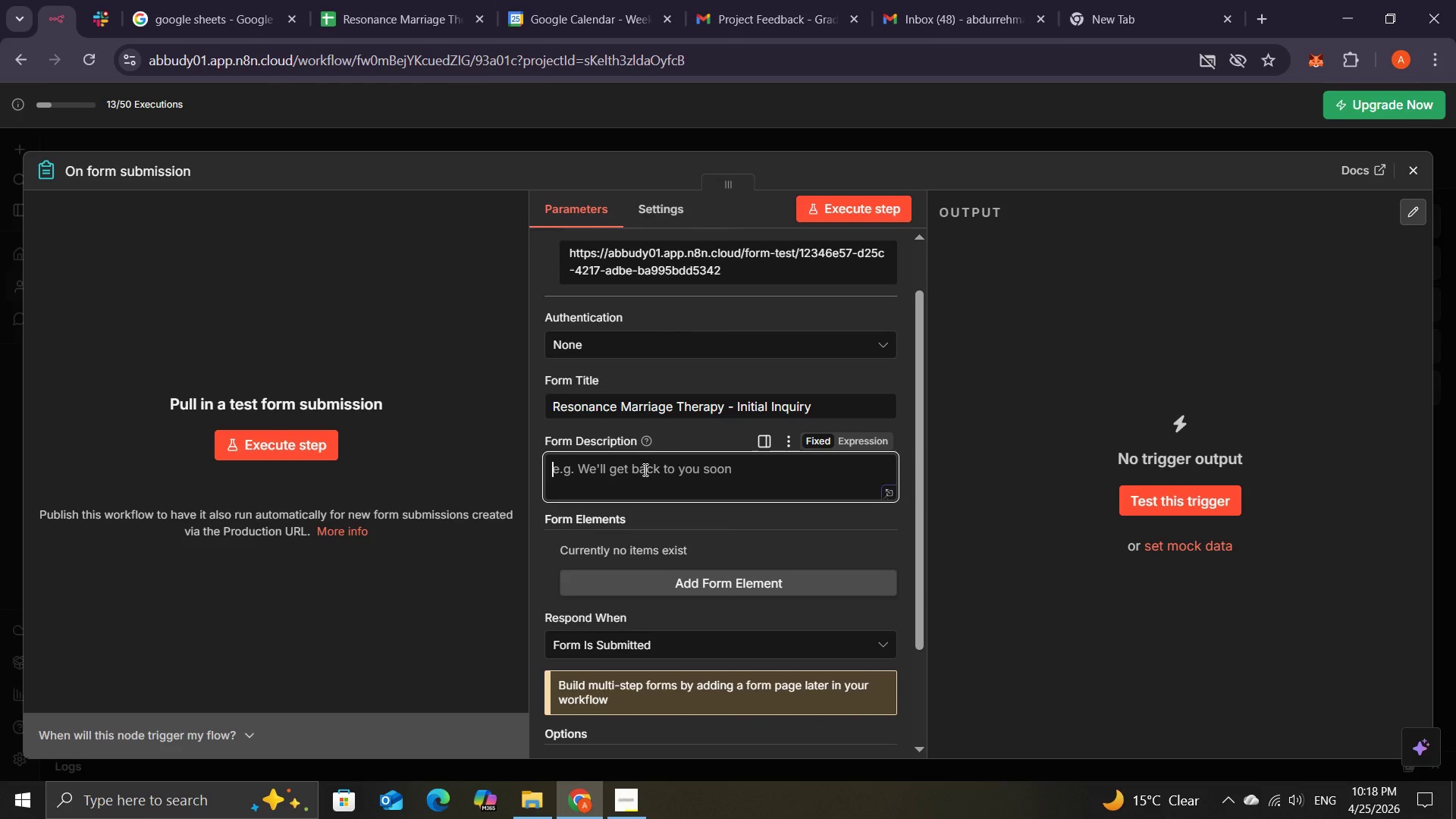 
type(PL)
key(Backspace)
type(lease fill out the form below and we )
 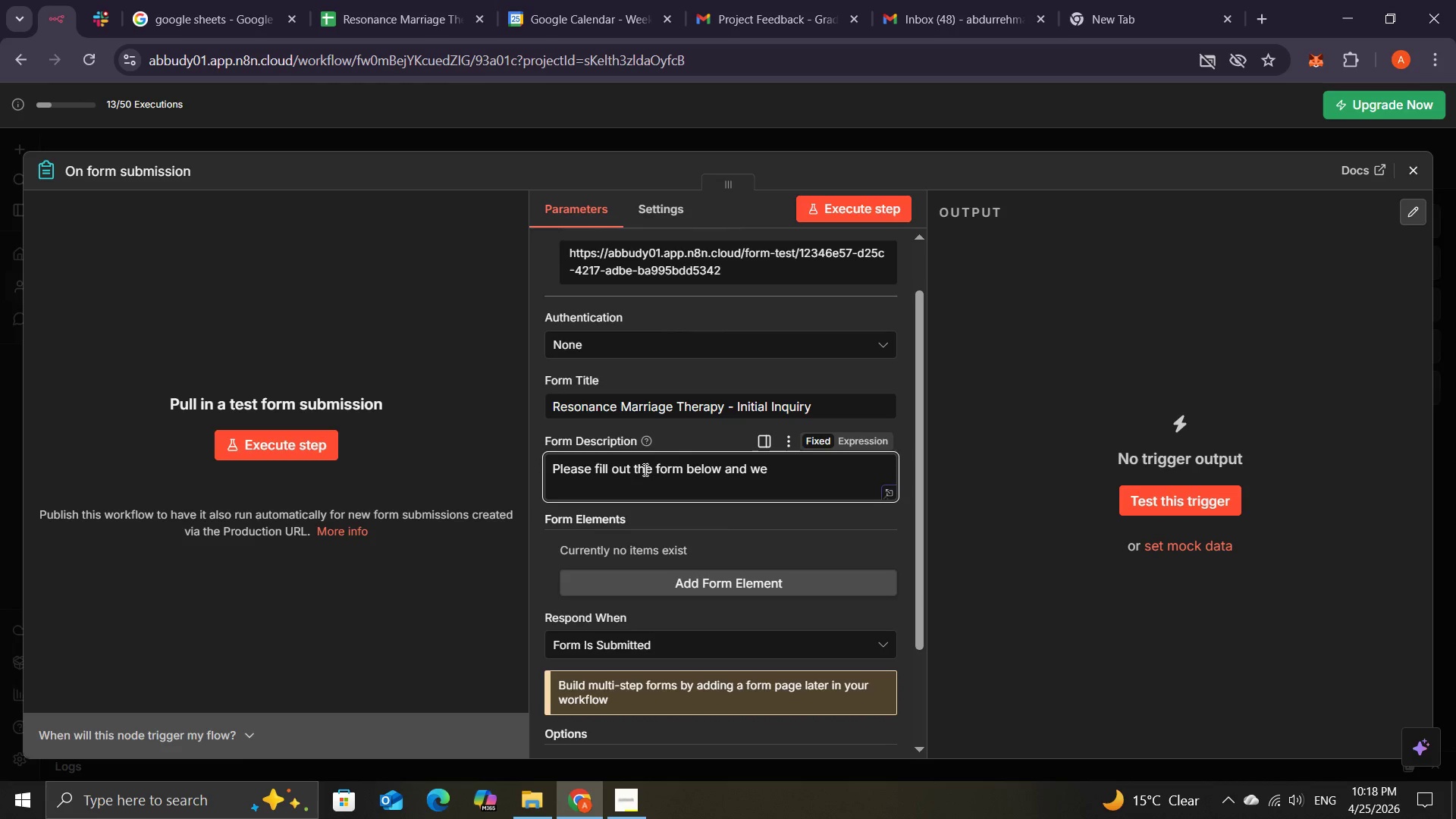 
type(will get bck )
 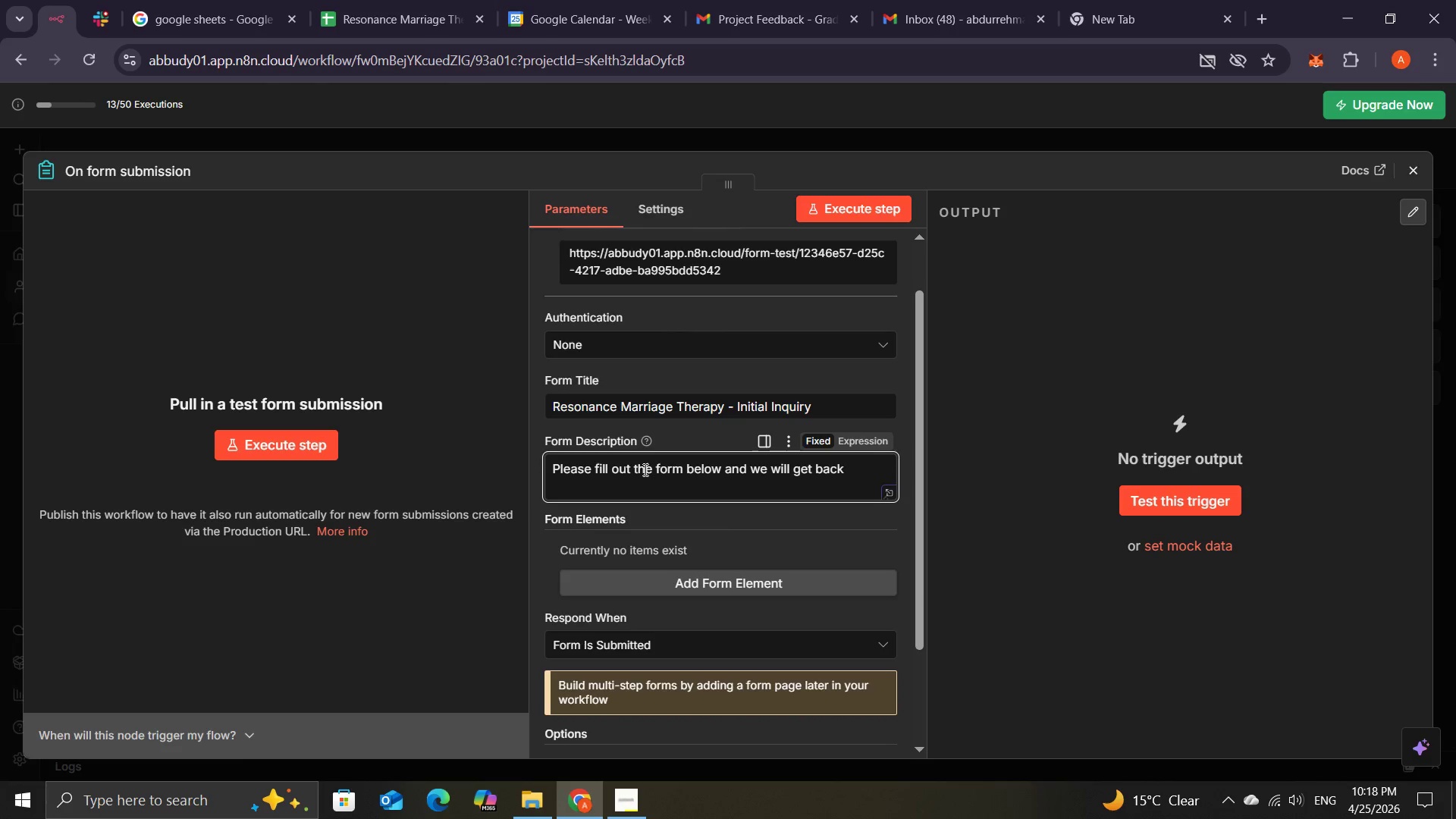 
hold_key(key=A, duration=0.31)
 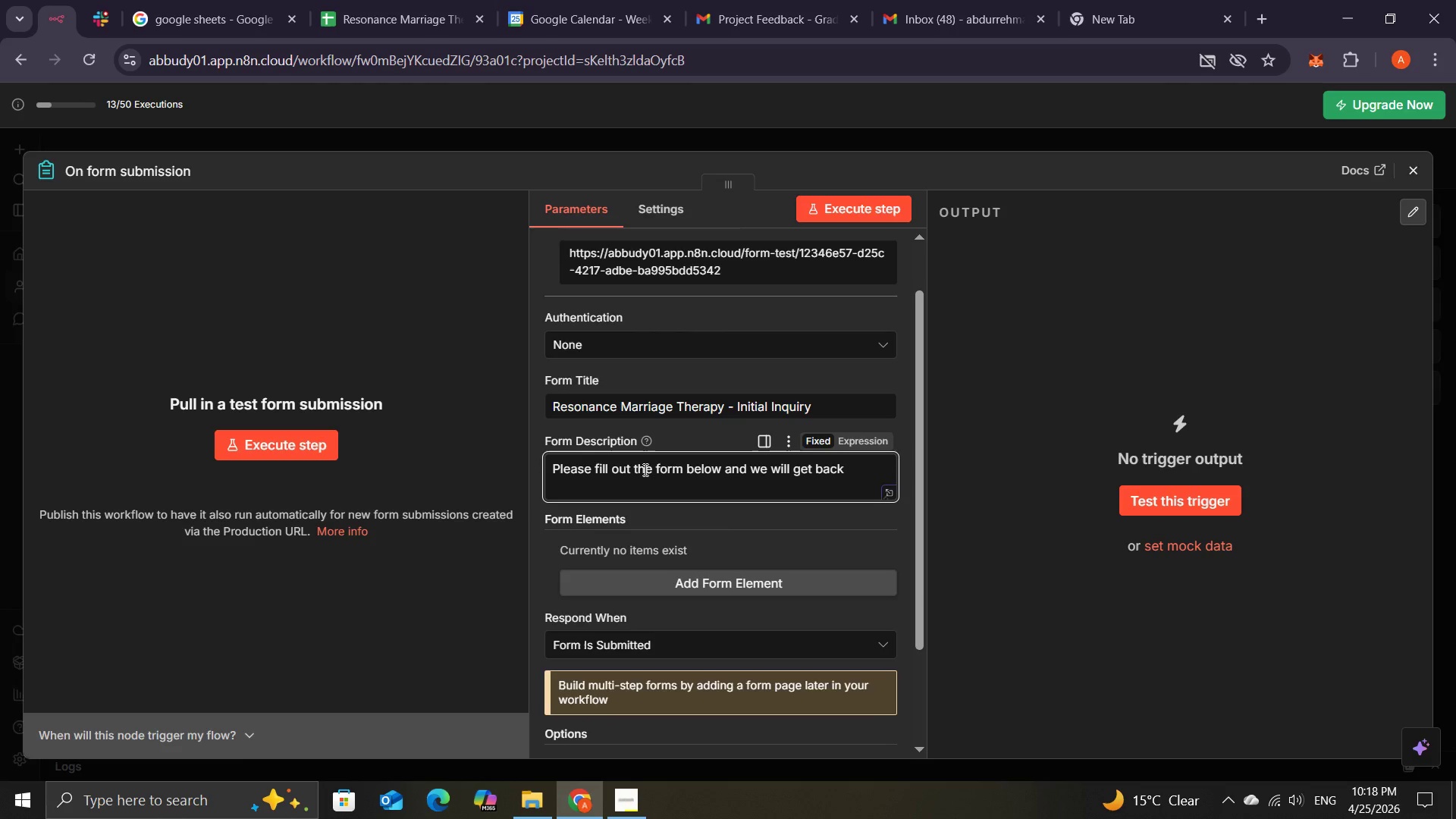 
type(to you shortly)
 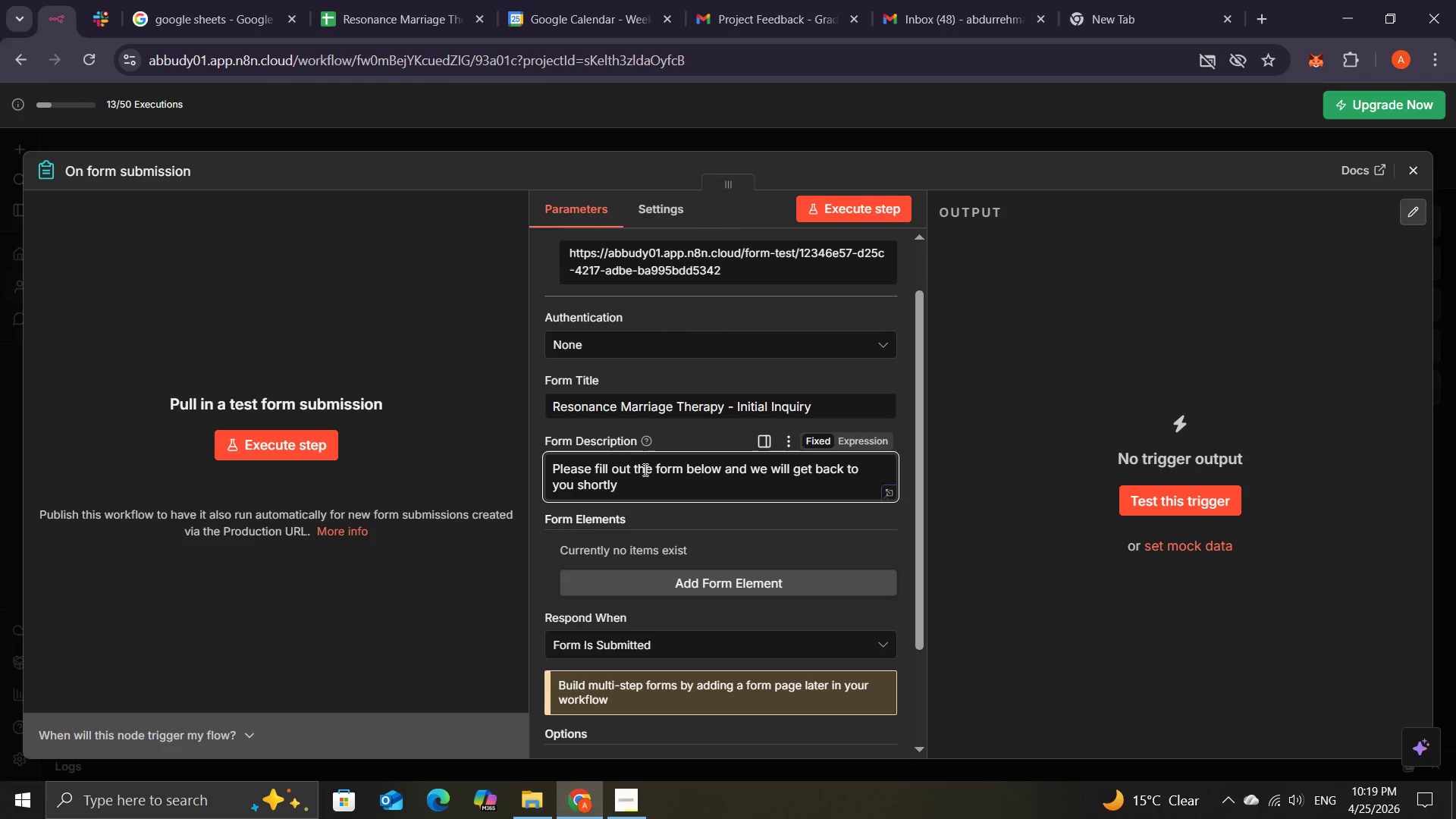 
key(Period)
 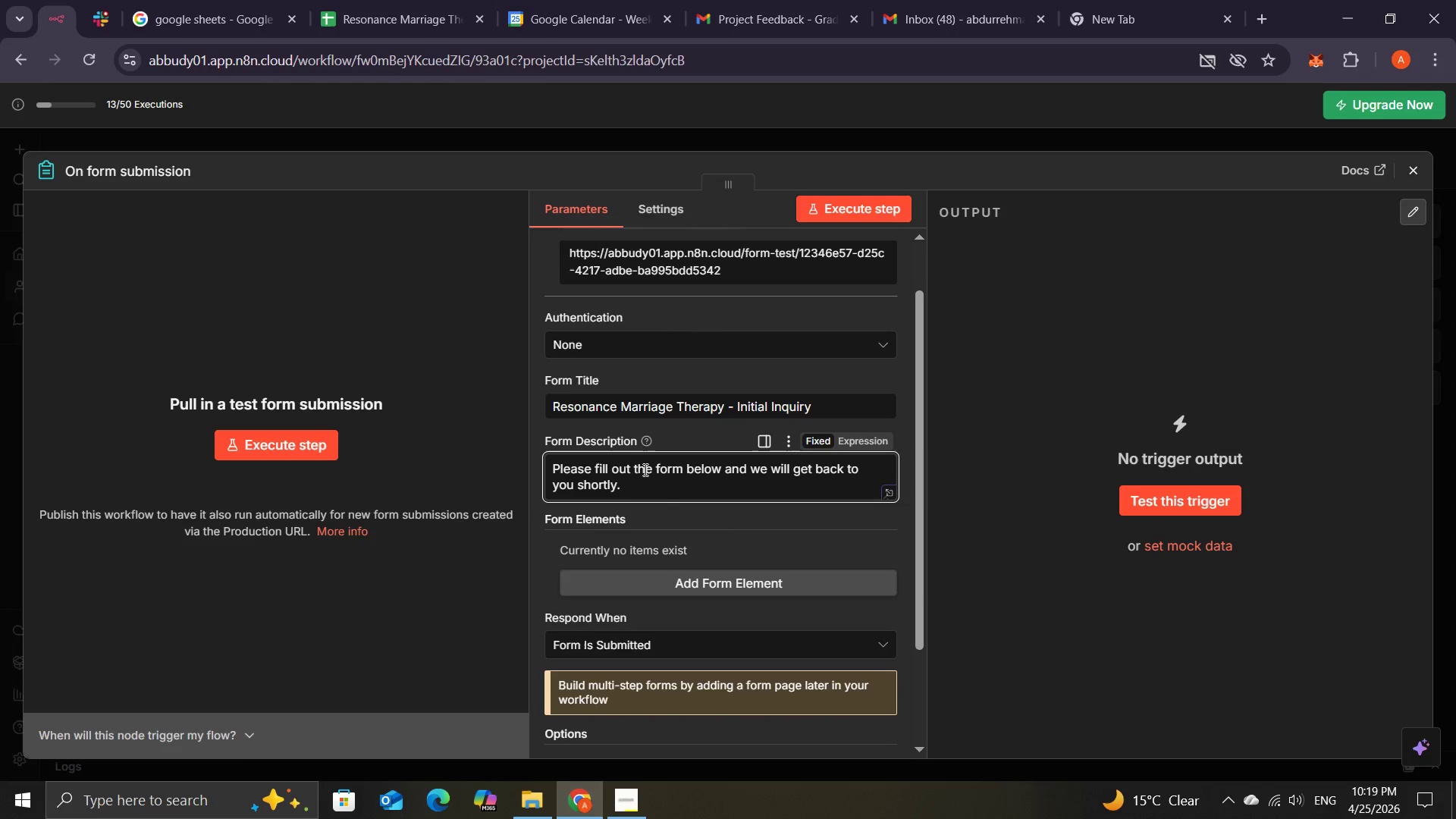 
wait(12.14)
 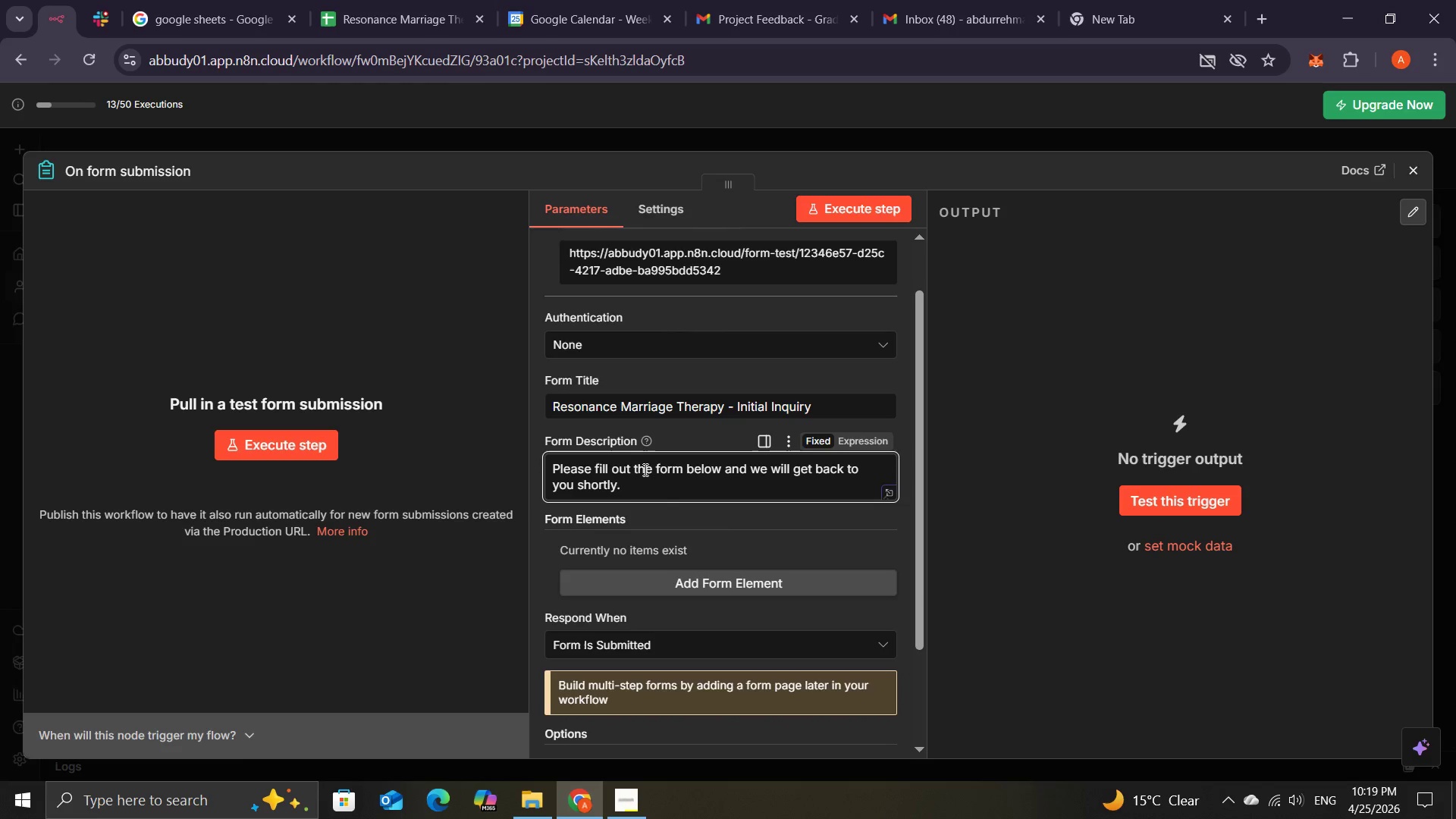 
mouse_move([721, 522])
 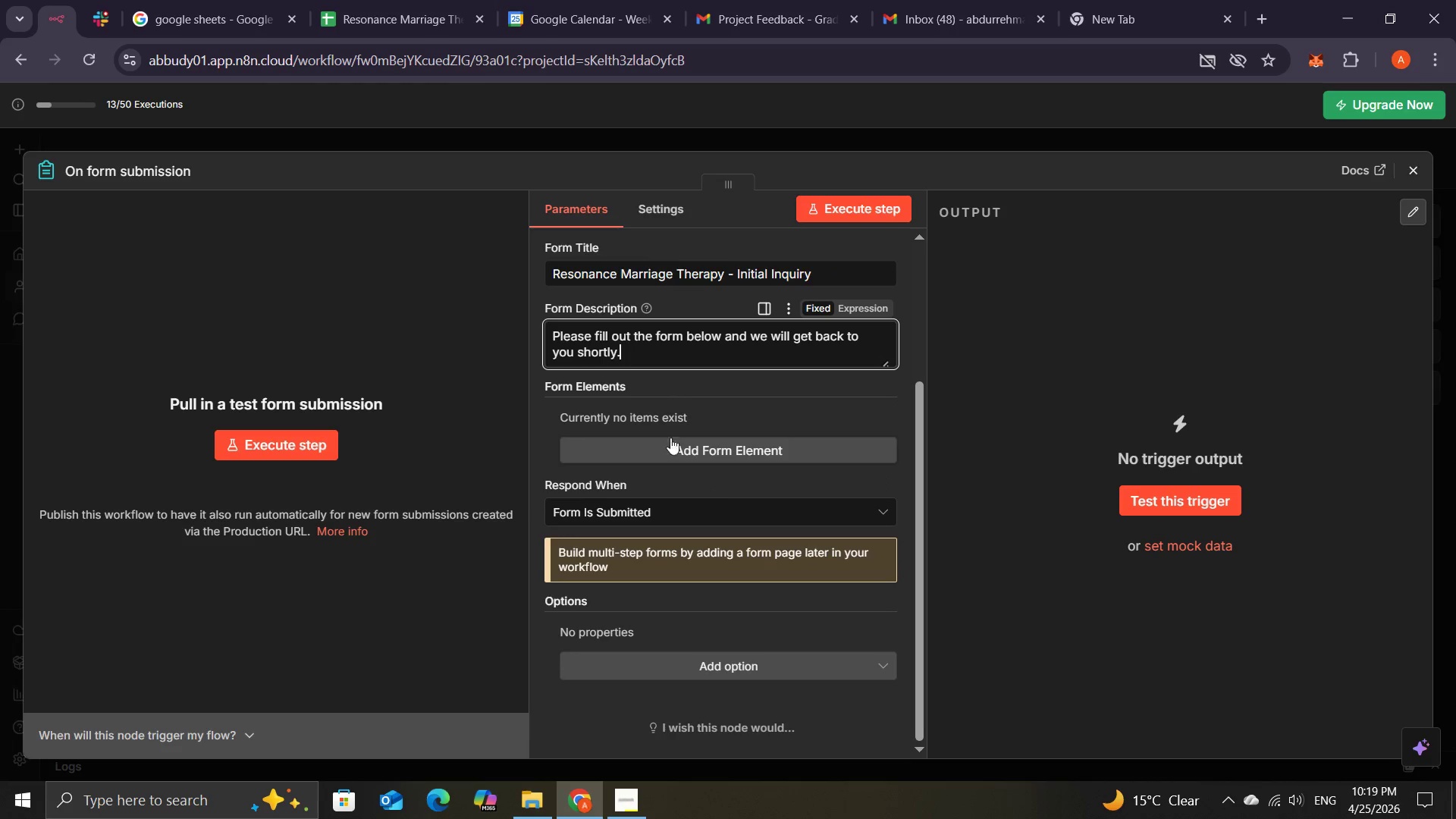 
wait(5.05)
 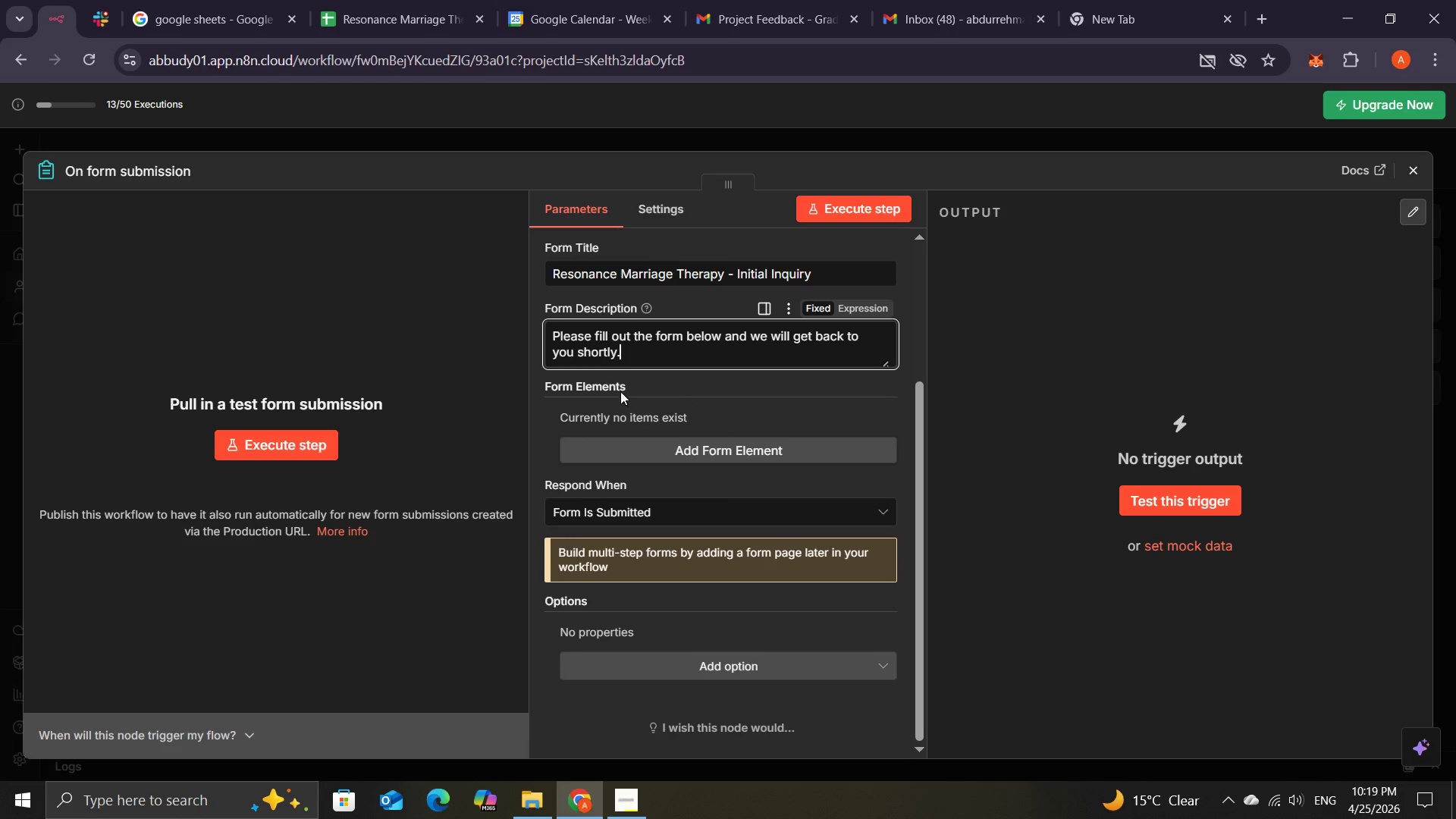 
left_click([664, 446])
 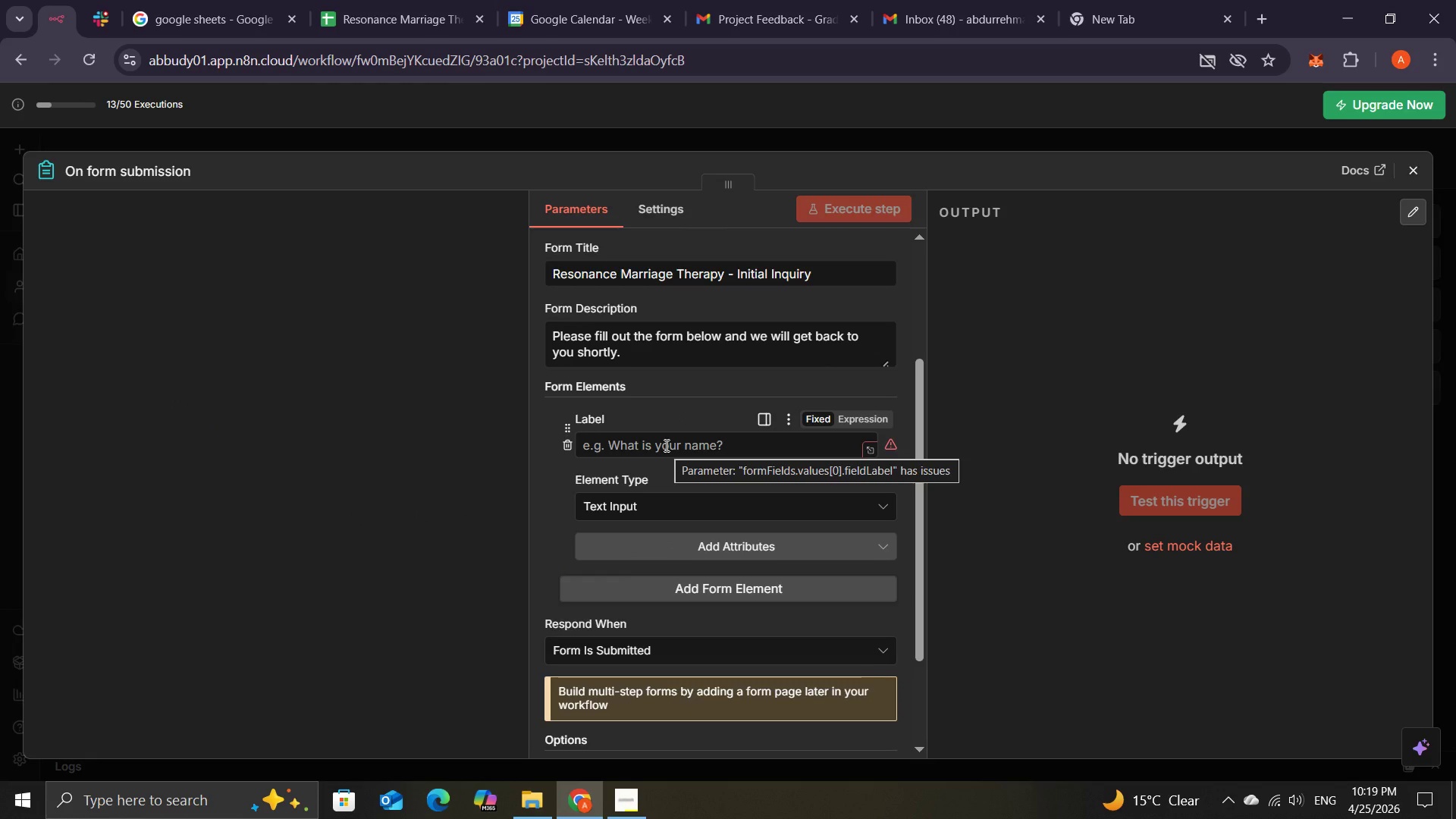 
wait(19.81)
 